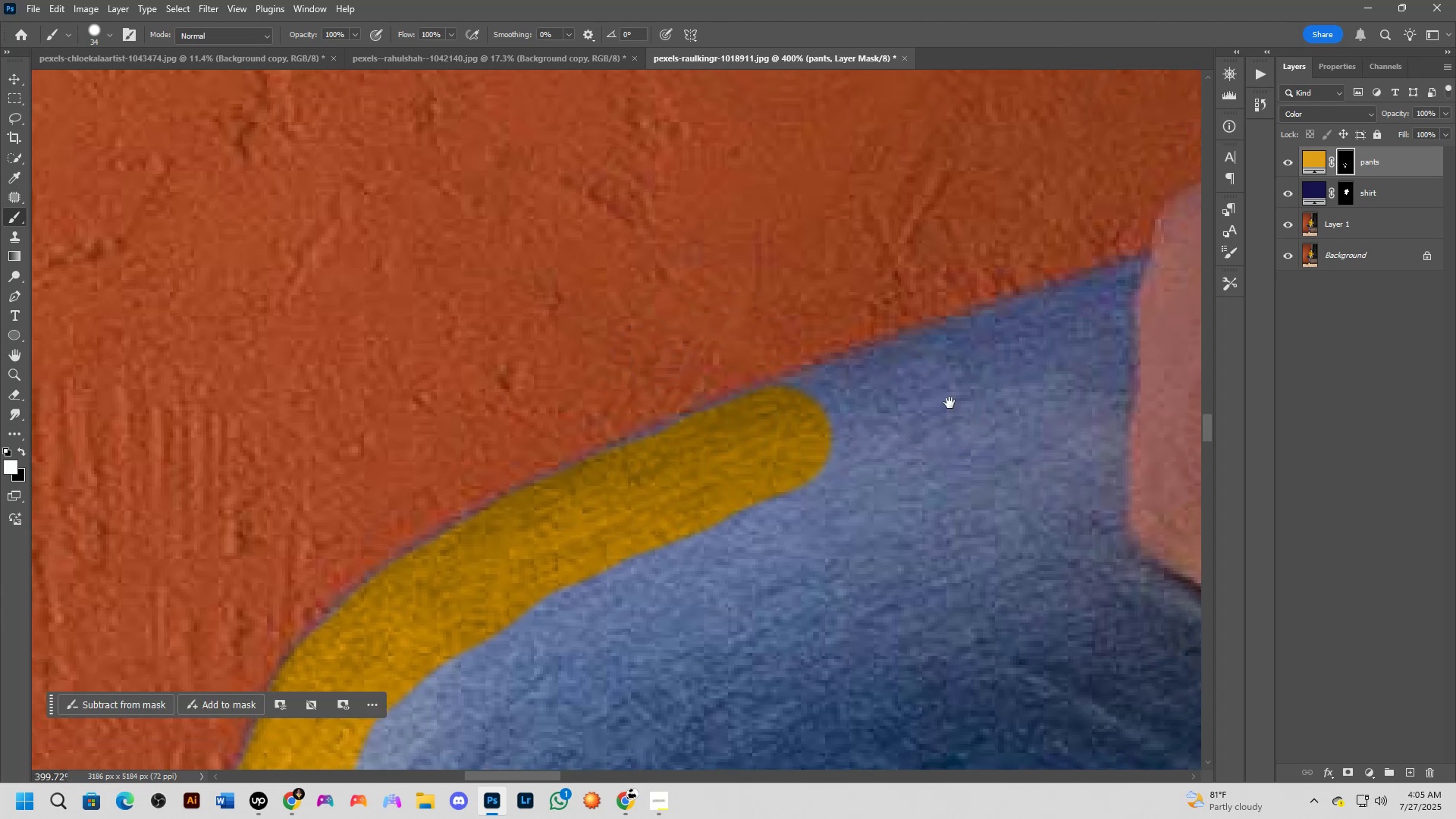 
left_click_drag(start_coordinate=[657, 372], to_coordinate=[736, 340])
 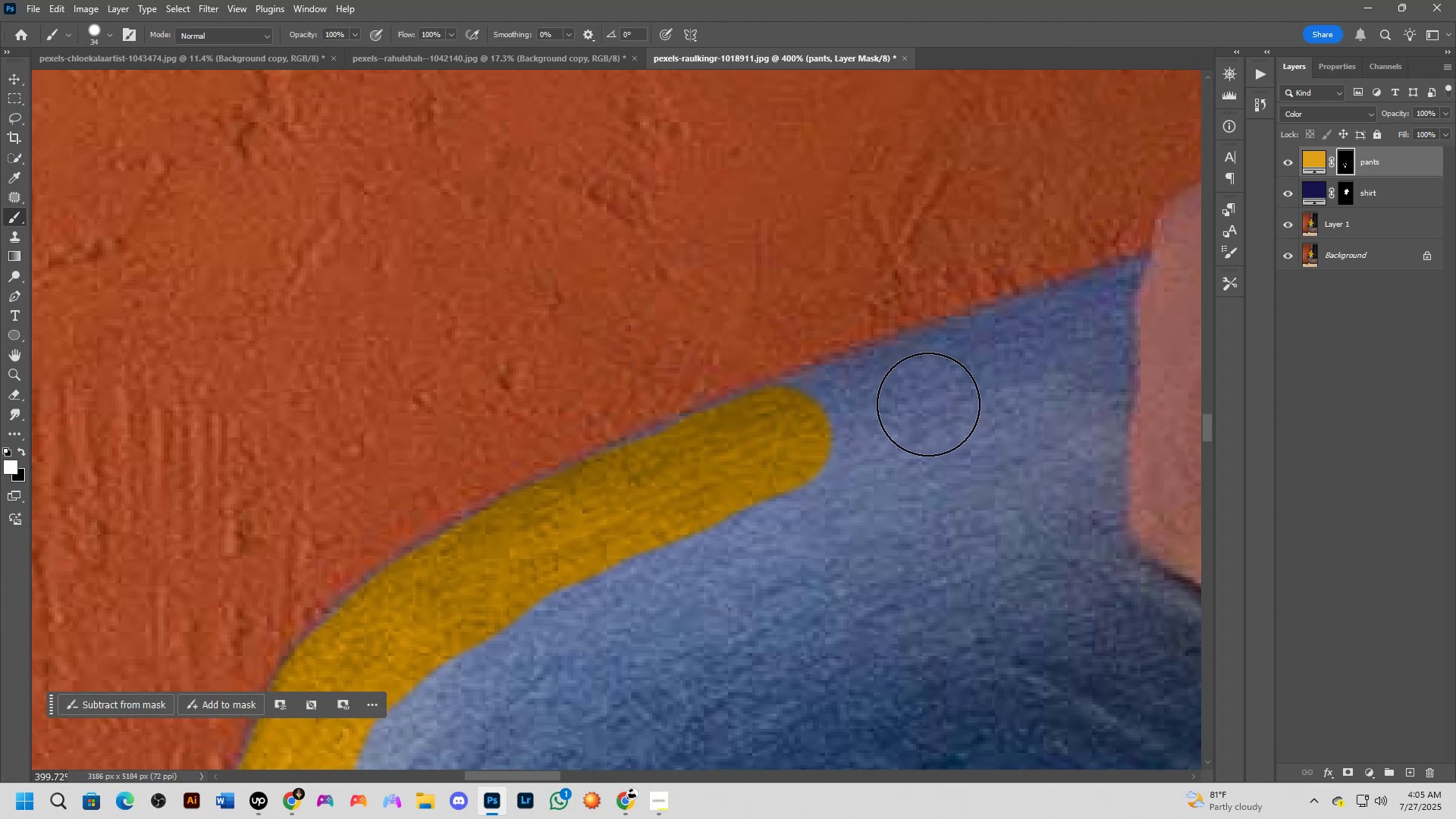 
hold_key(key=Space, duration=0.64)
 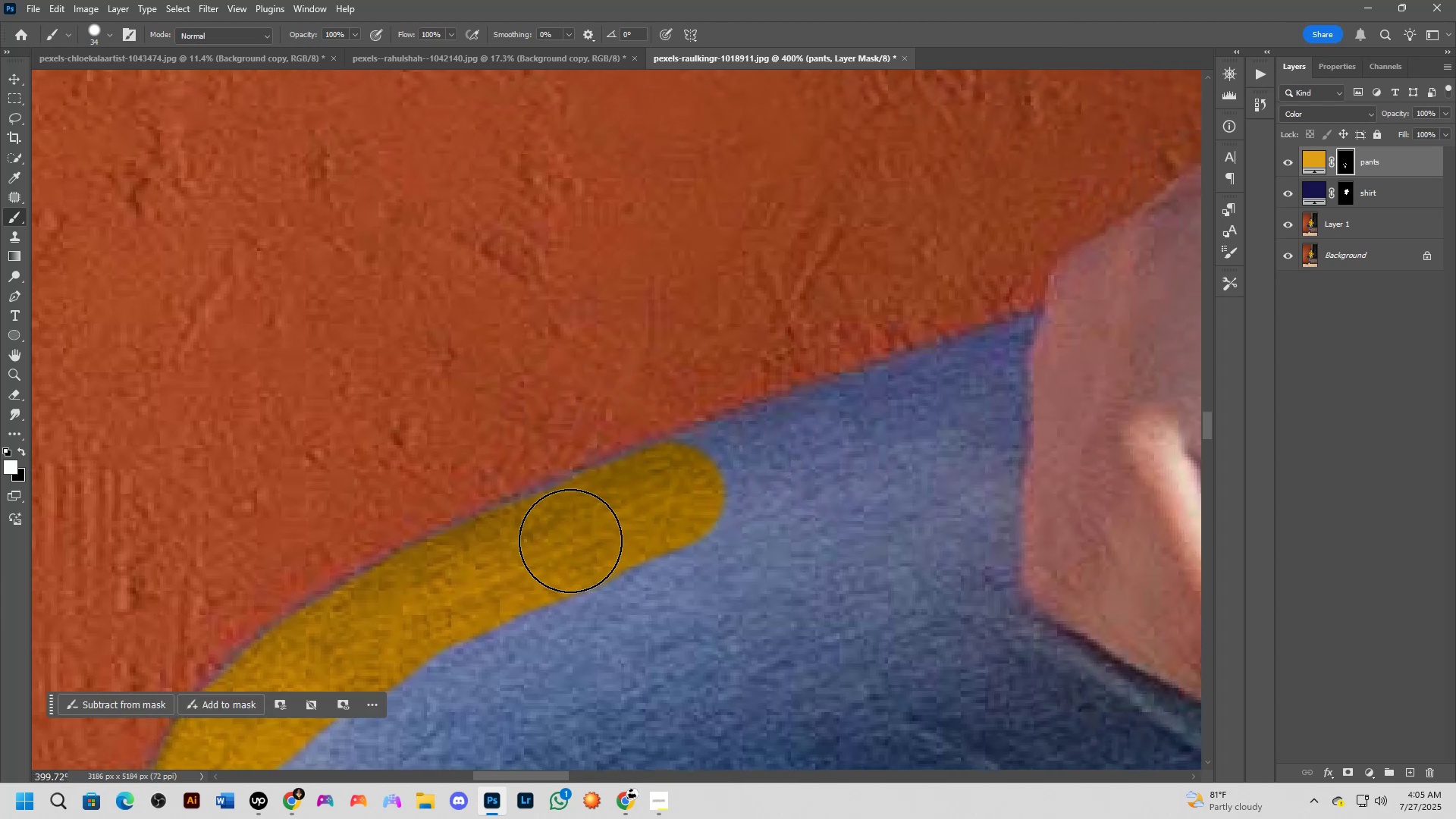 
left_click_drag(start_coordinate=[905, 407], to_coordinate=[798, 463])
 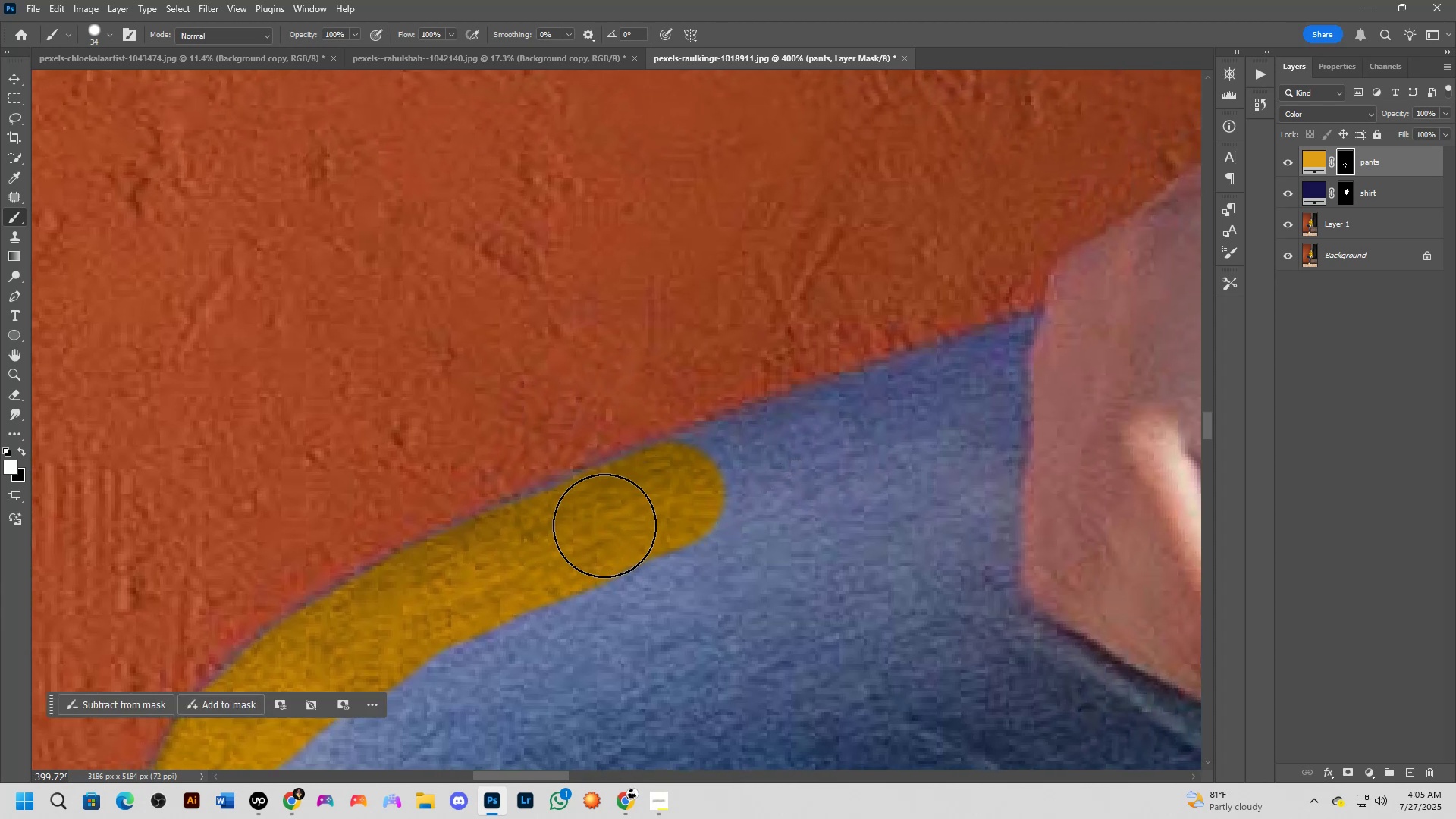 
left_click_drag(start_coordinate=[647, 504], to_coordinate=[704, 474])
 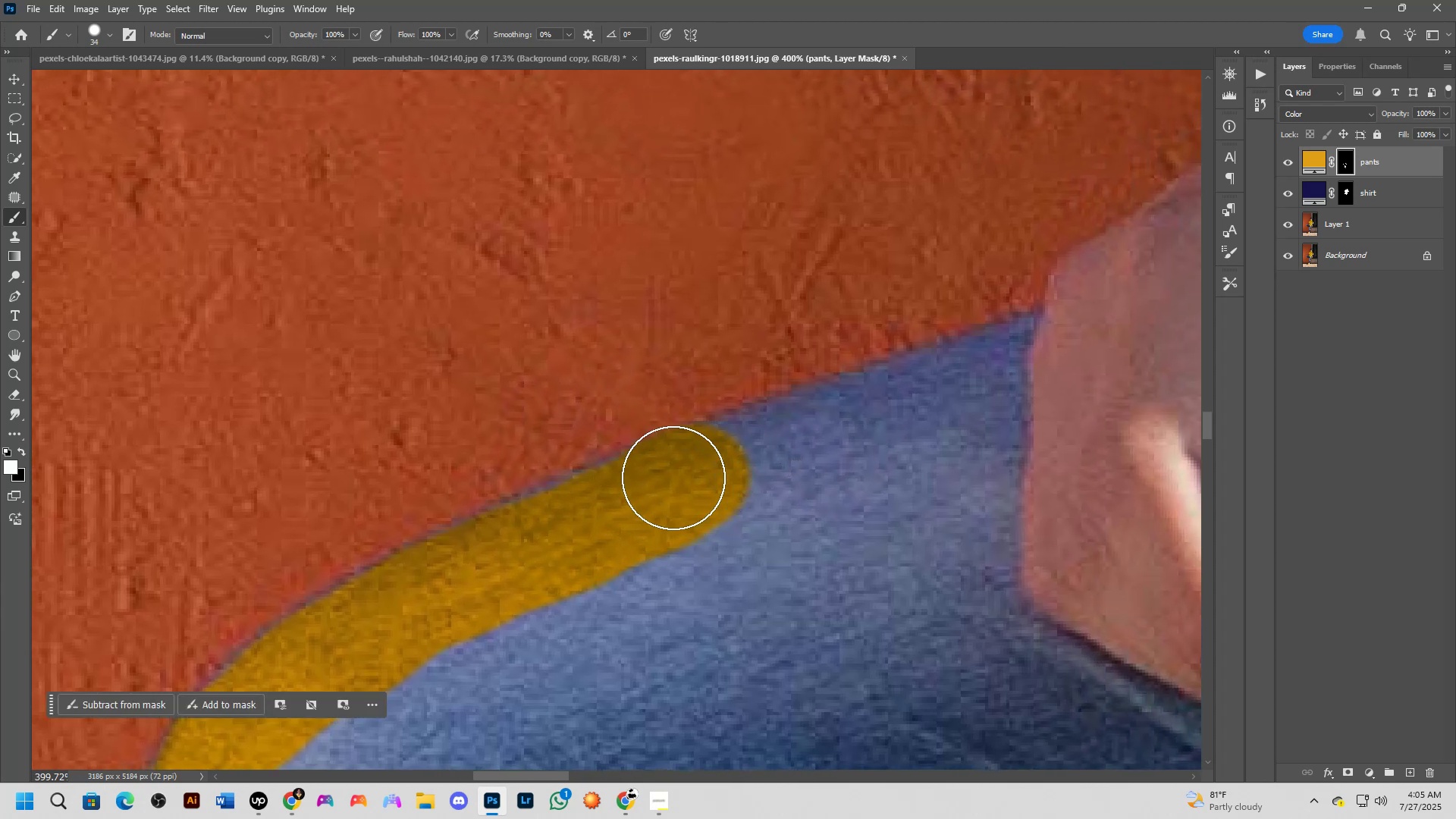 
type(xx)
 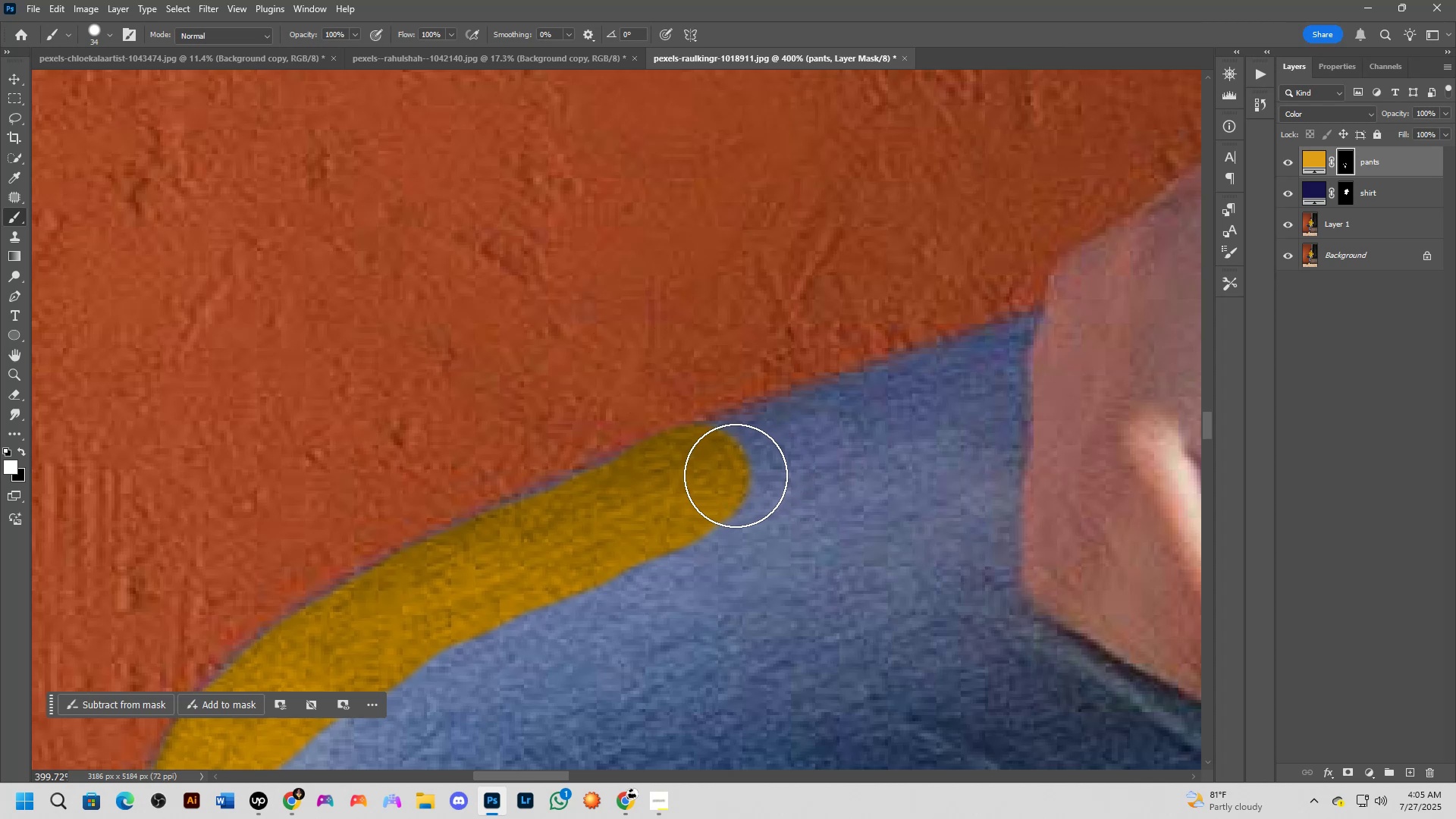 
left_click_drag(start_coordinate=[610, 384], to_coordinate=[687, 368])
 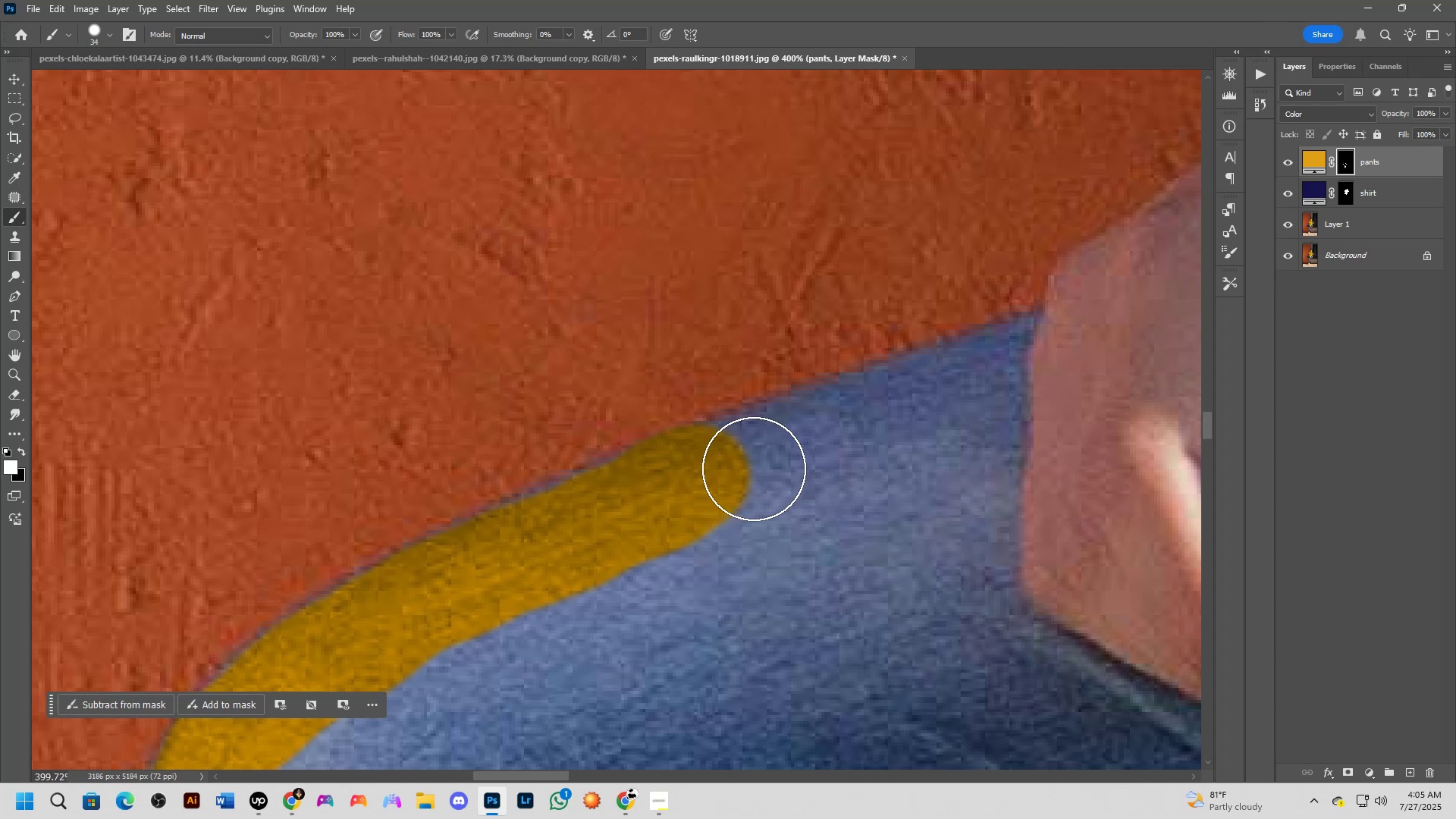 
left_click_drag(start_coordinate=[733, 475], to_coordinate=[727, 473])
 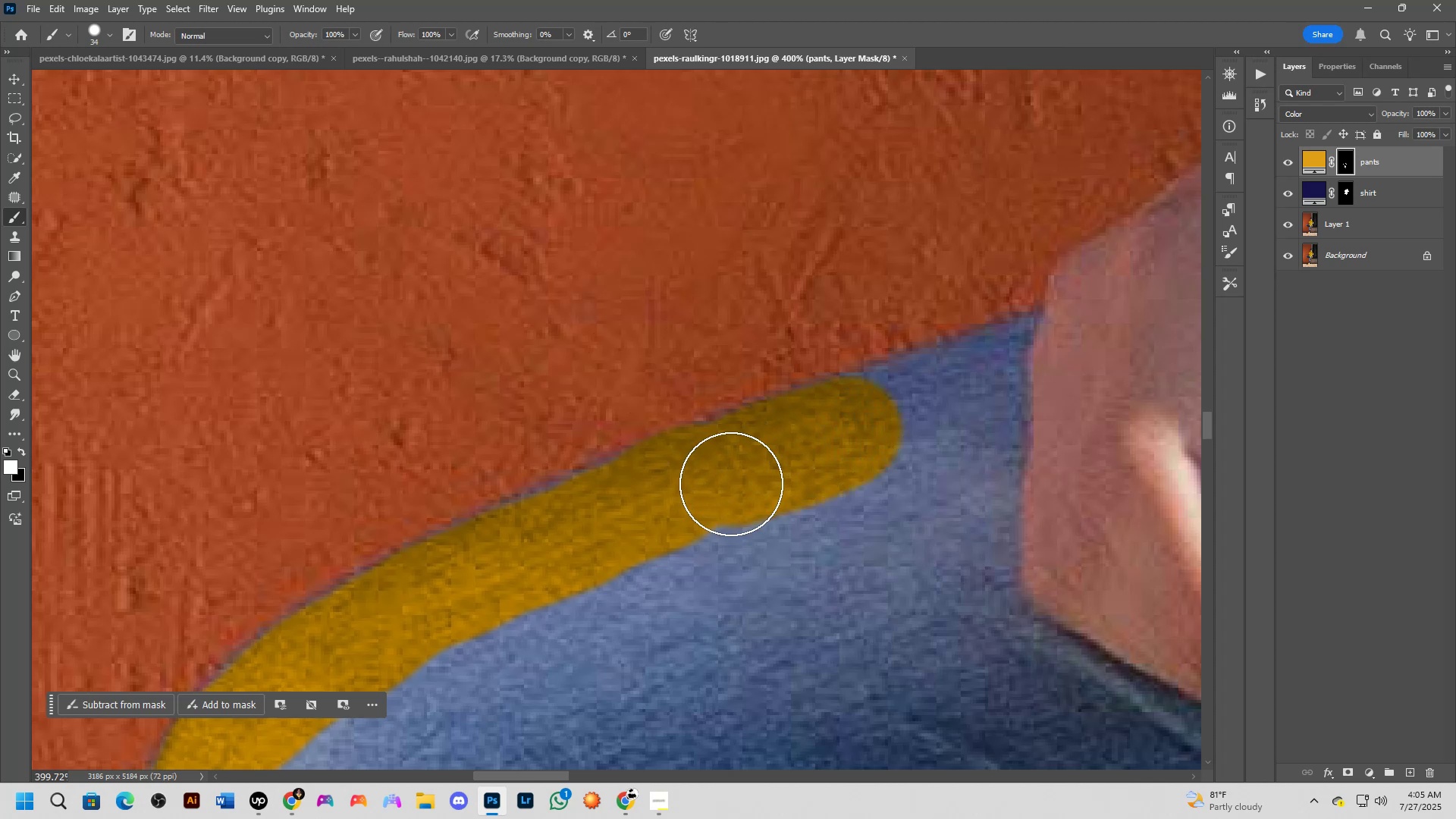 
hold_key(key=Space, duration=0.66)
 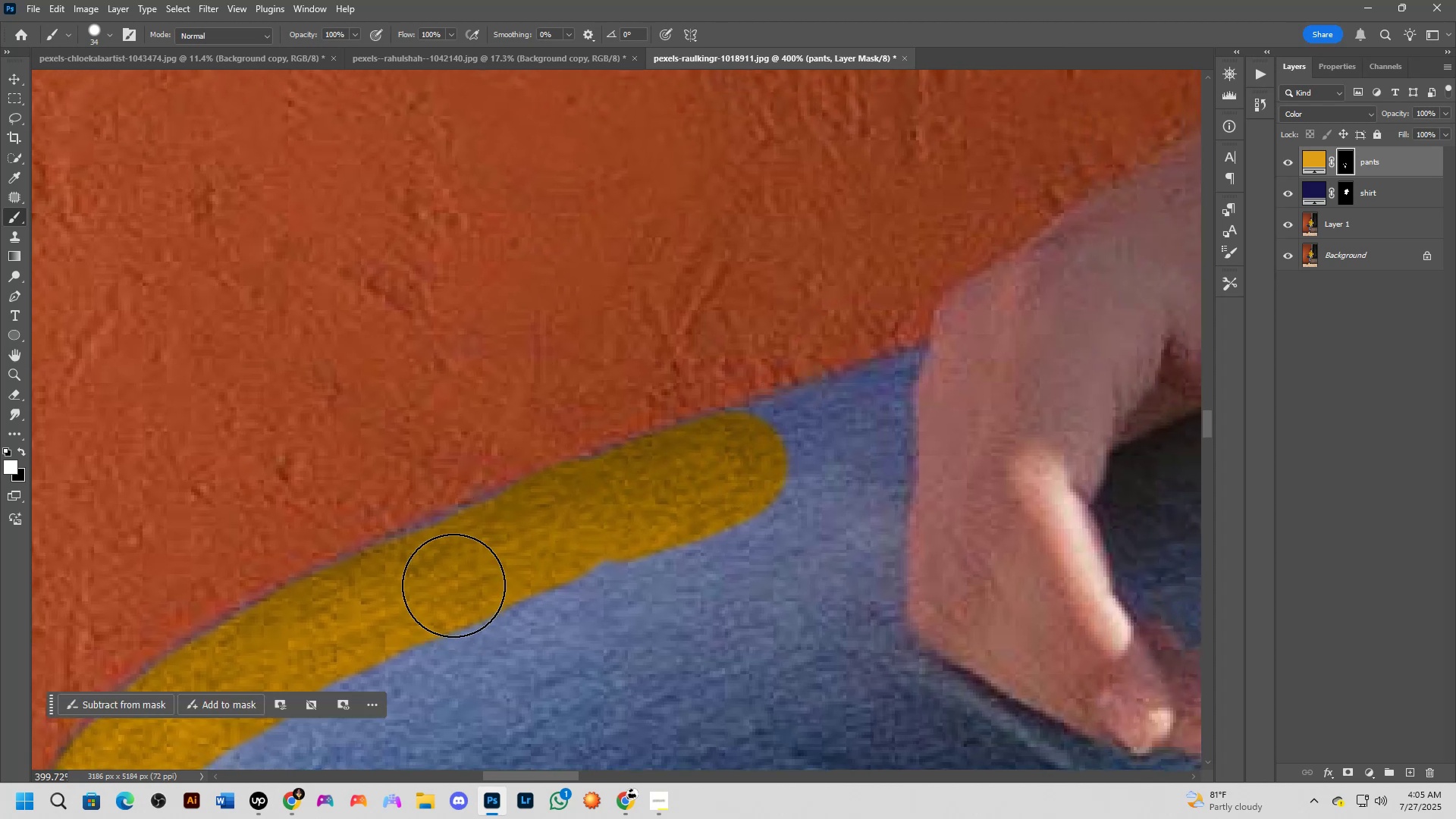 
left_click_drag(start_coordinate=[932, 338], to_coordinate=[817, 373])
 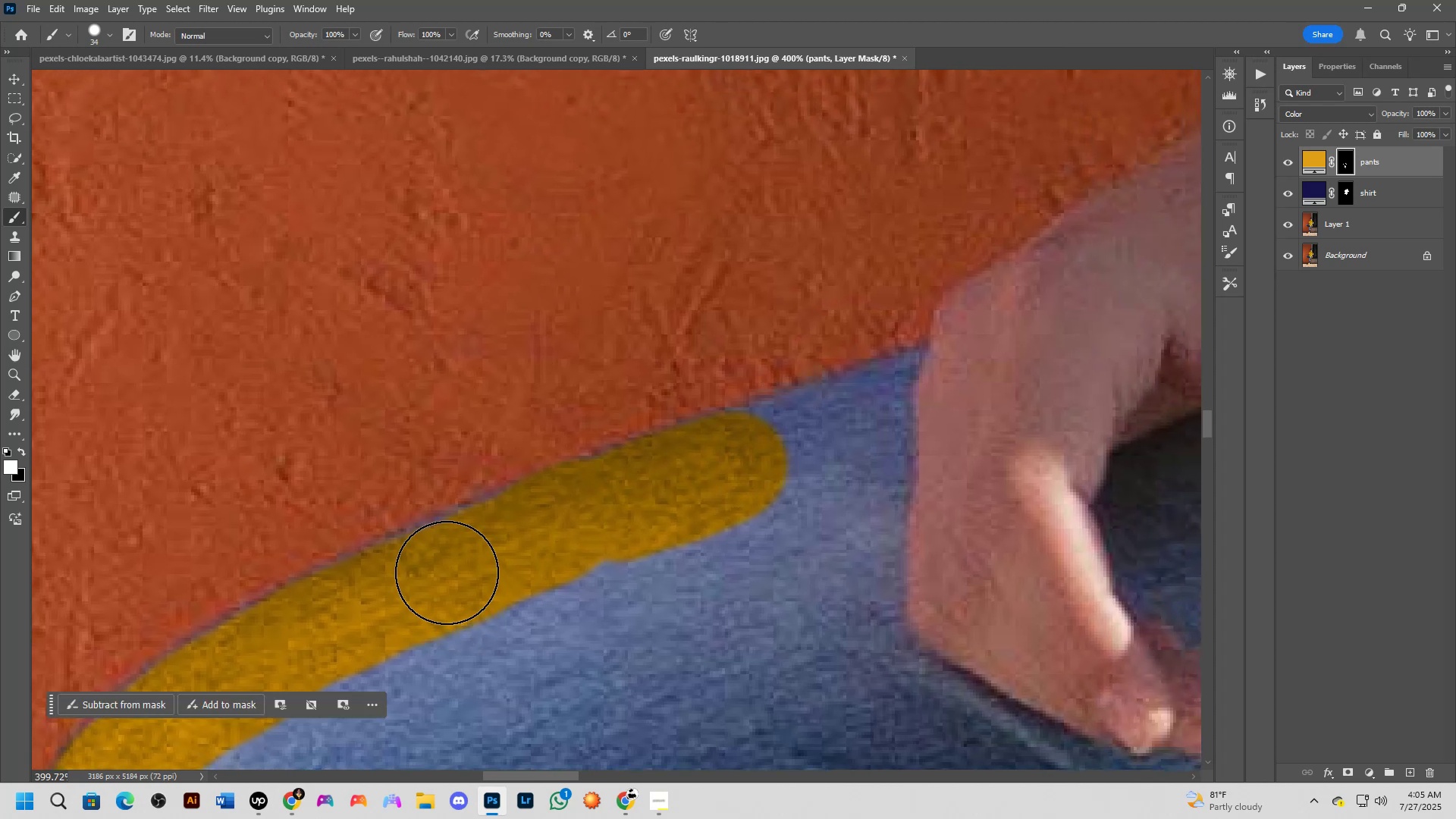 
left_click([447, 566])
 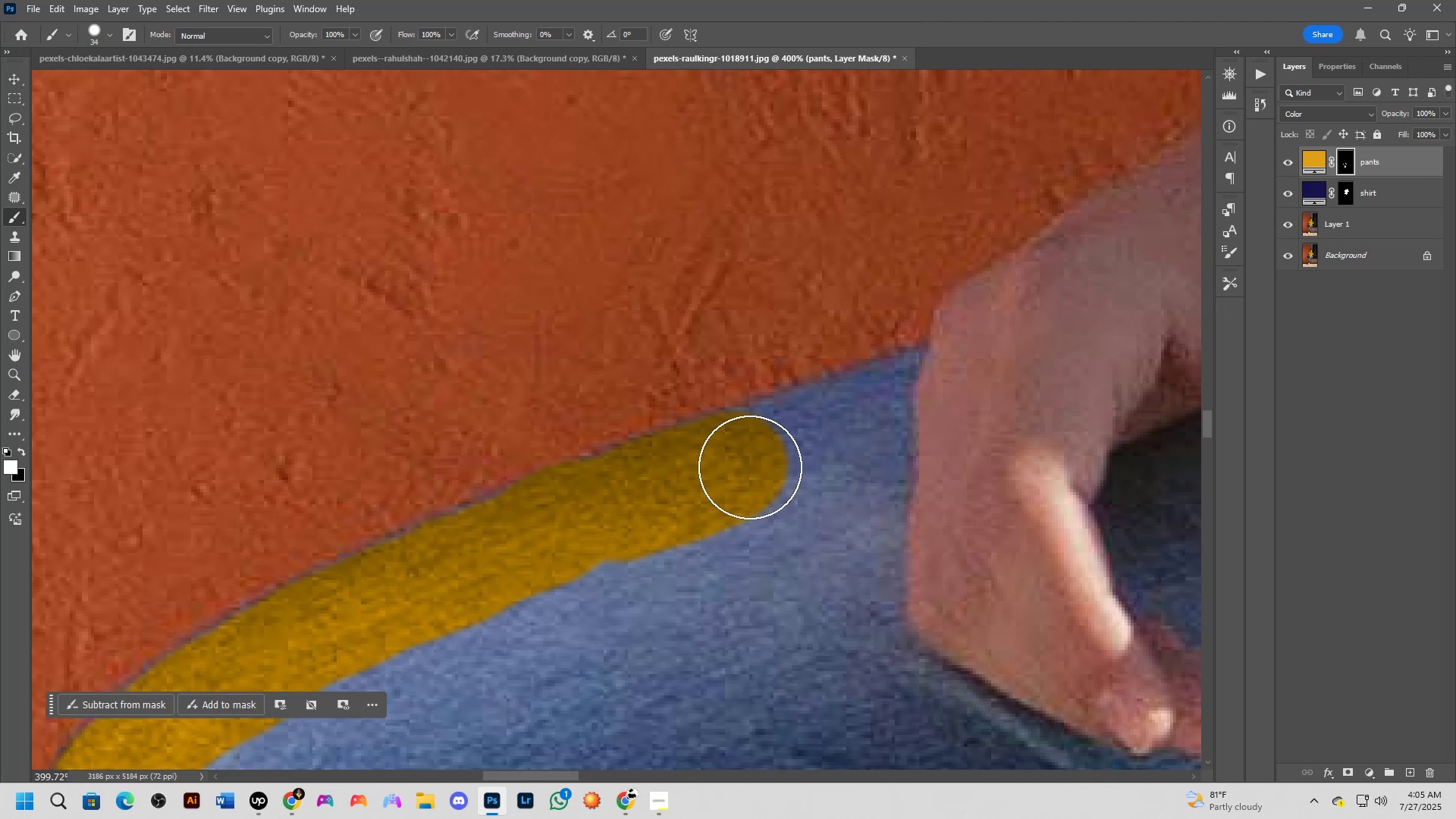 
left_click_drag(start_coordinate=[751, 461], to_coordinate=[817, 431])
 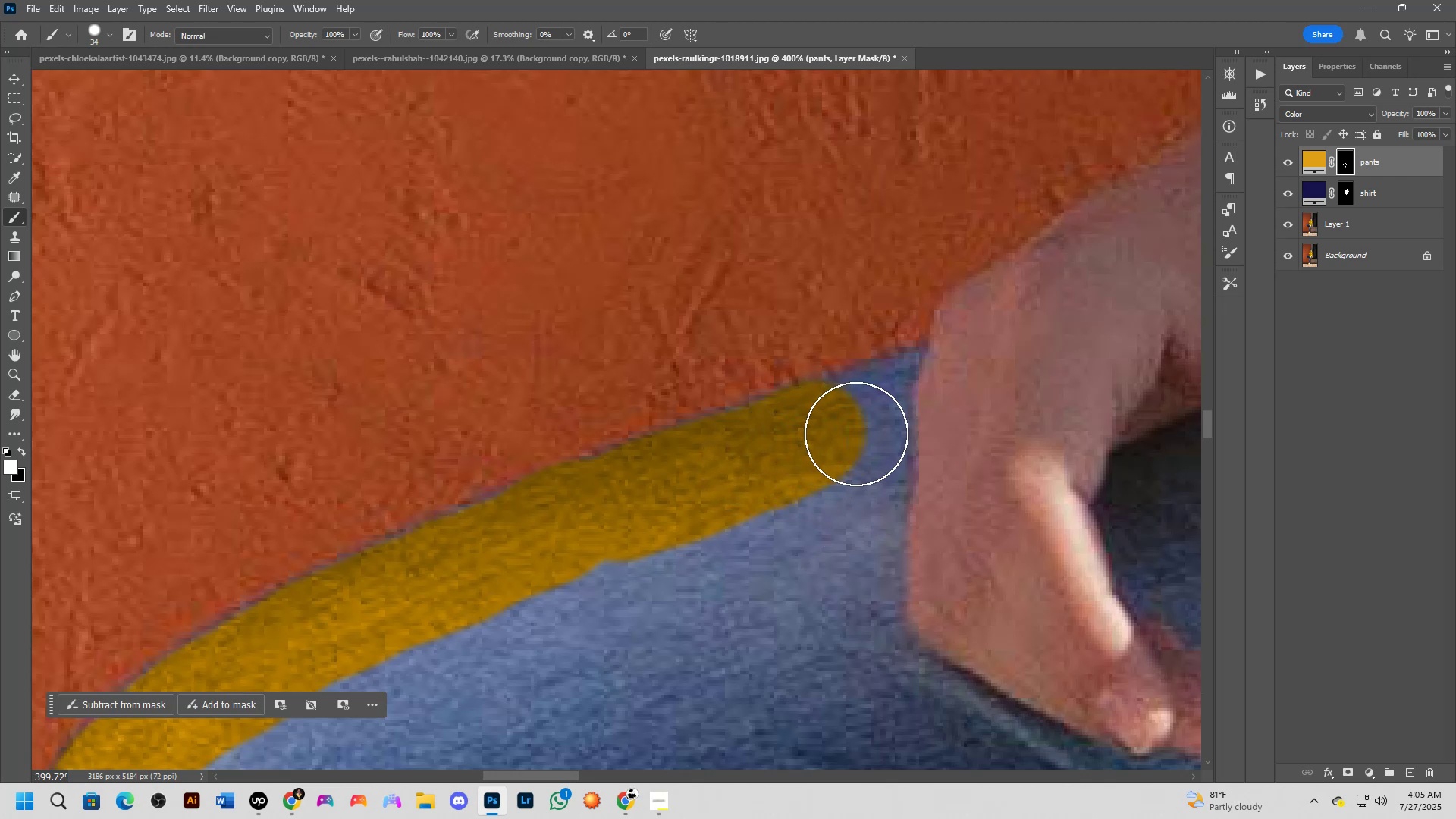 
hold_key(key=AltLeft, duration=1.5)
 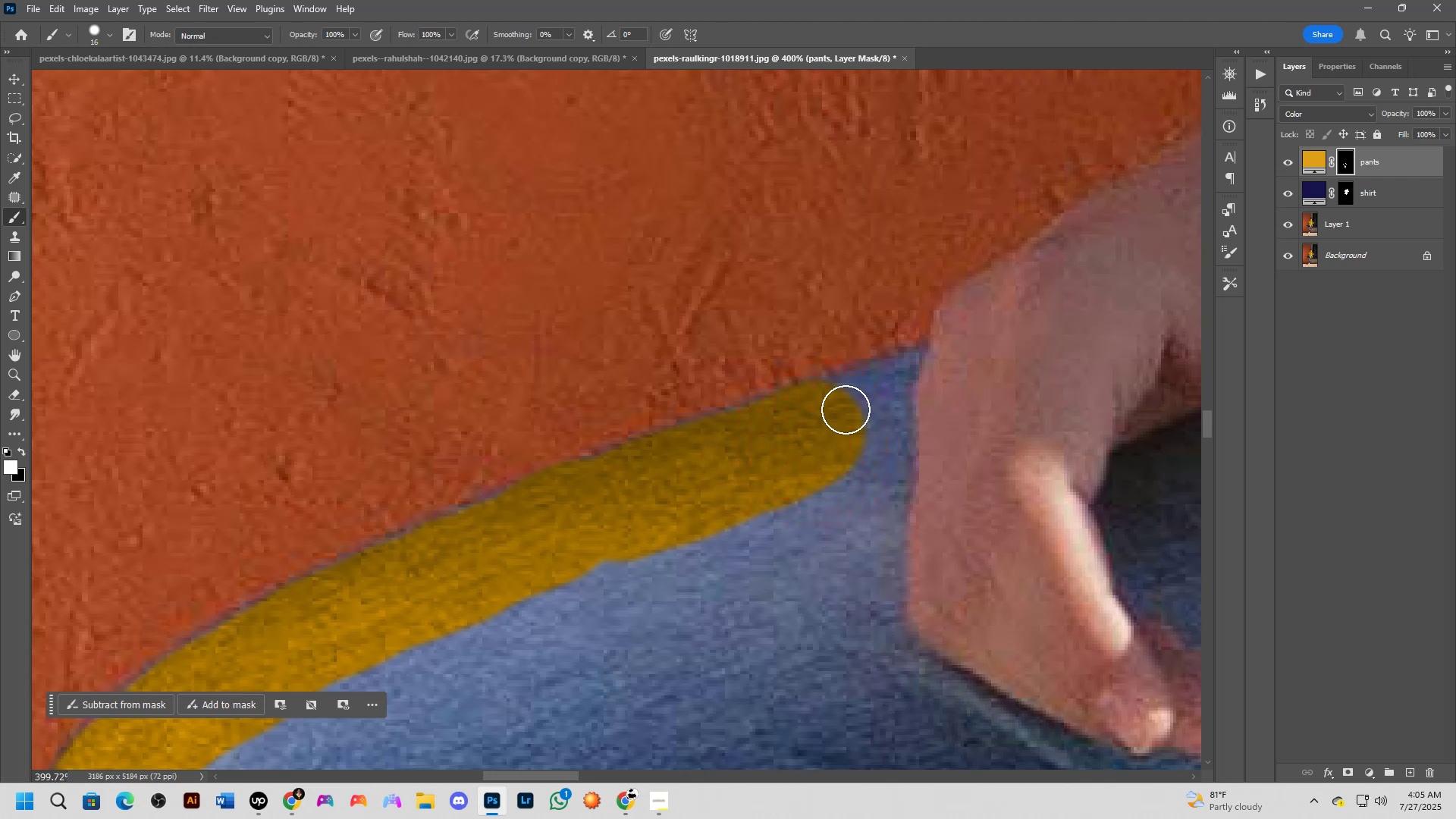 
hold_key(key=Space, duration=0.53)
 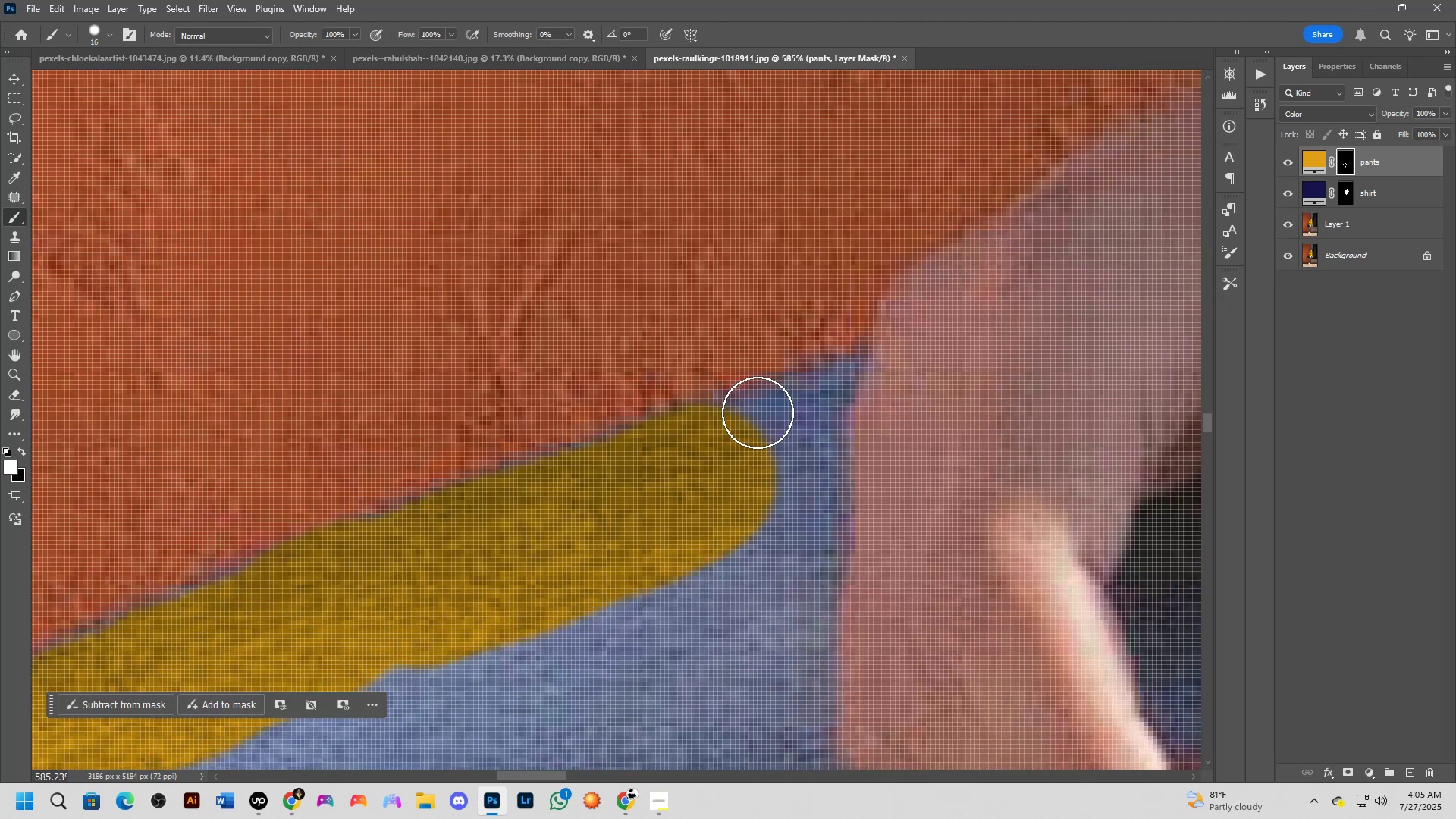 
left_click_drag(start_coordinate=[846, 384], to_coordinate=[751, 410])
 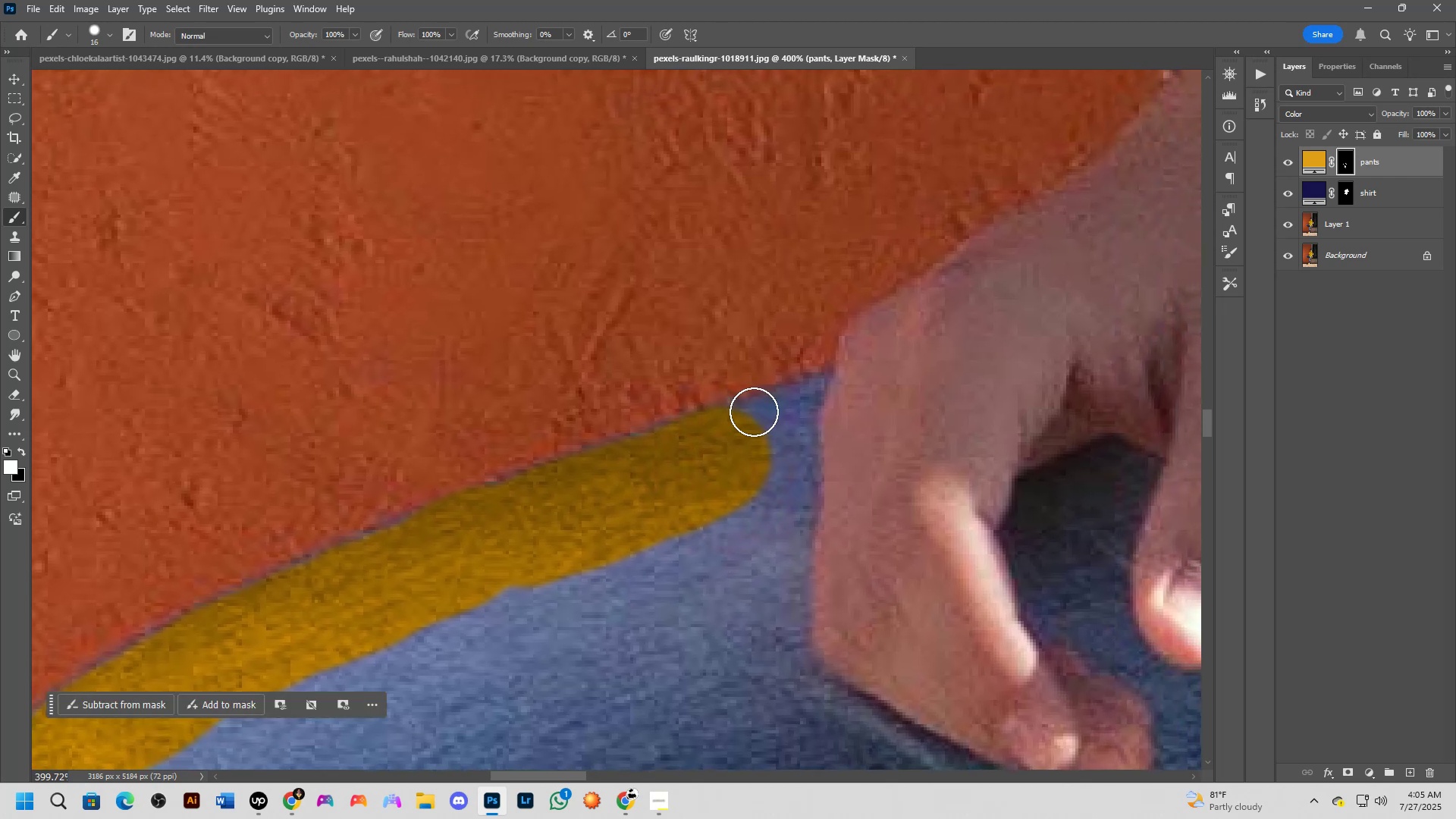 
scroll: coordinate [758, 413], scroll_direction: up, amount: 4.0
 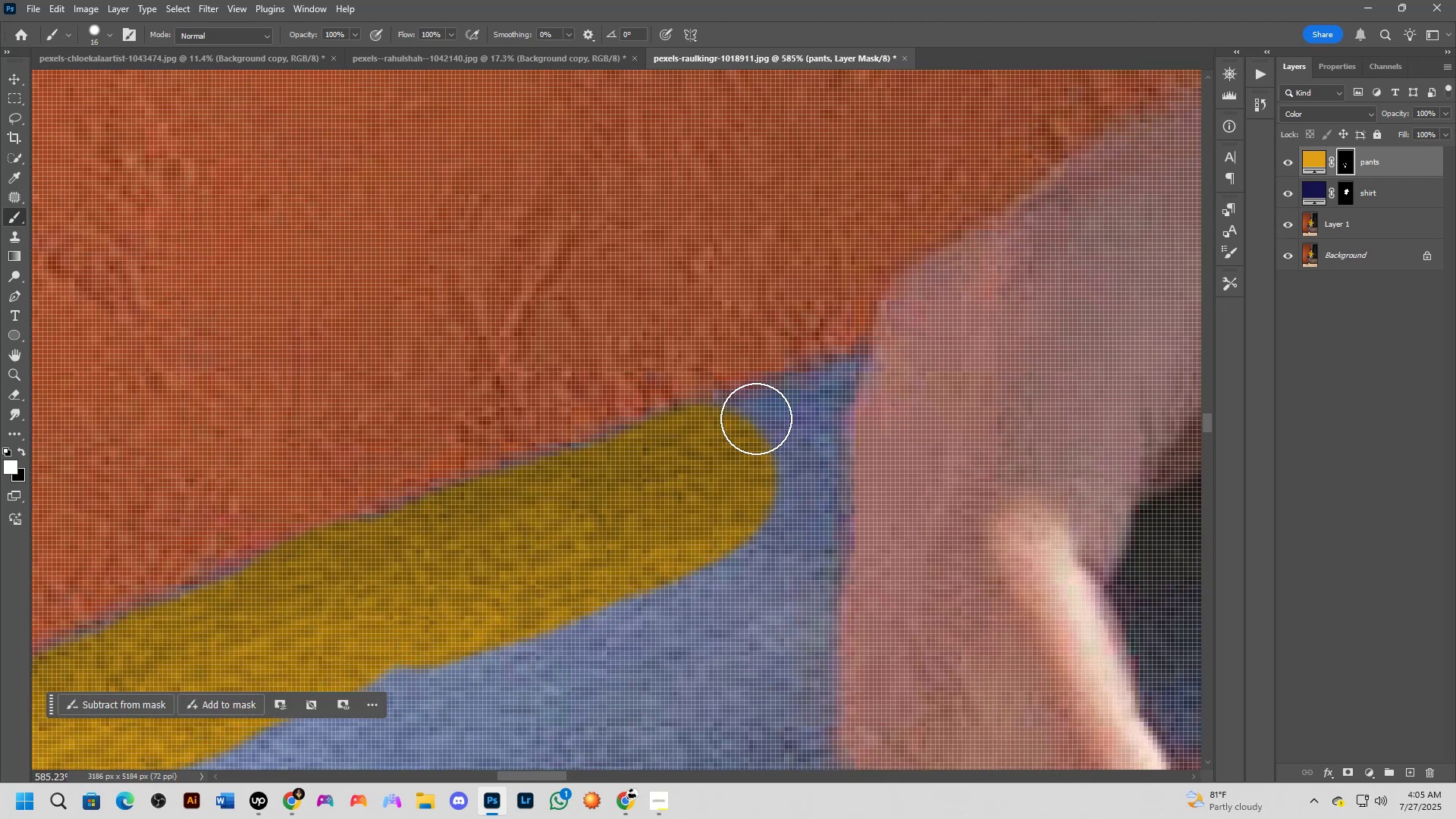 
scroll: coordinate [752, 428], scroll_direction: down, amount: 2.0
 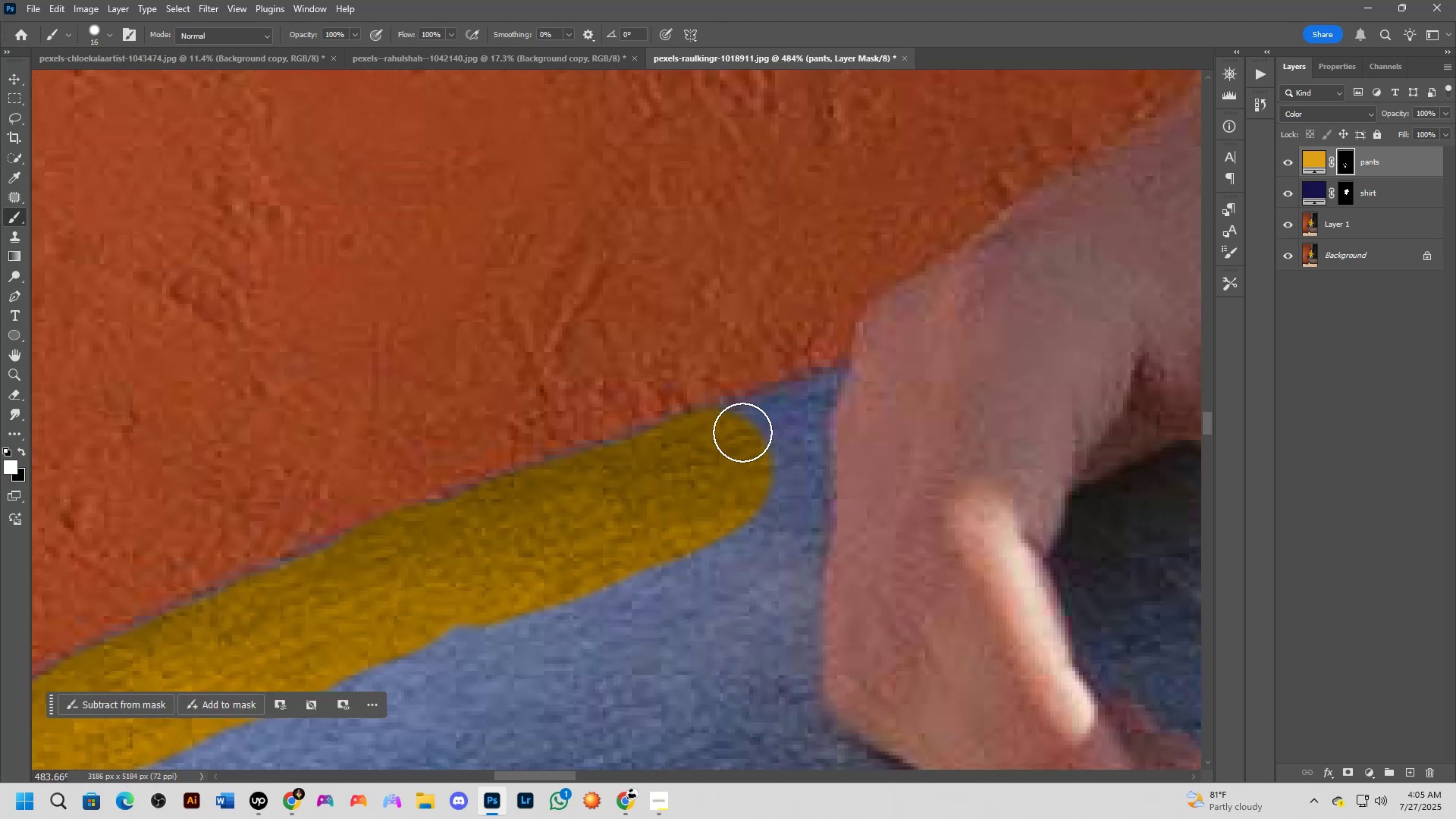 
left_click_drag(start_coordinate=[739, 432], to_coordinate=[803, 687])
 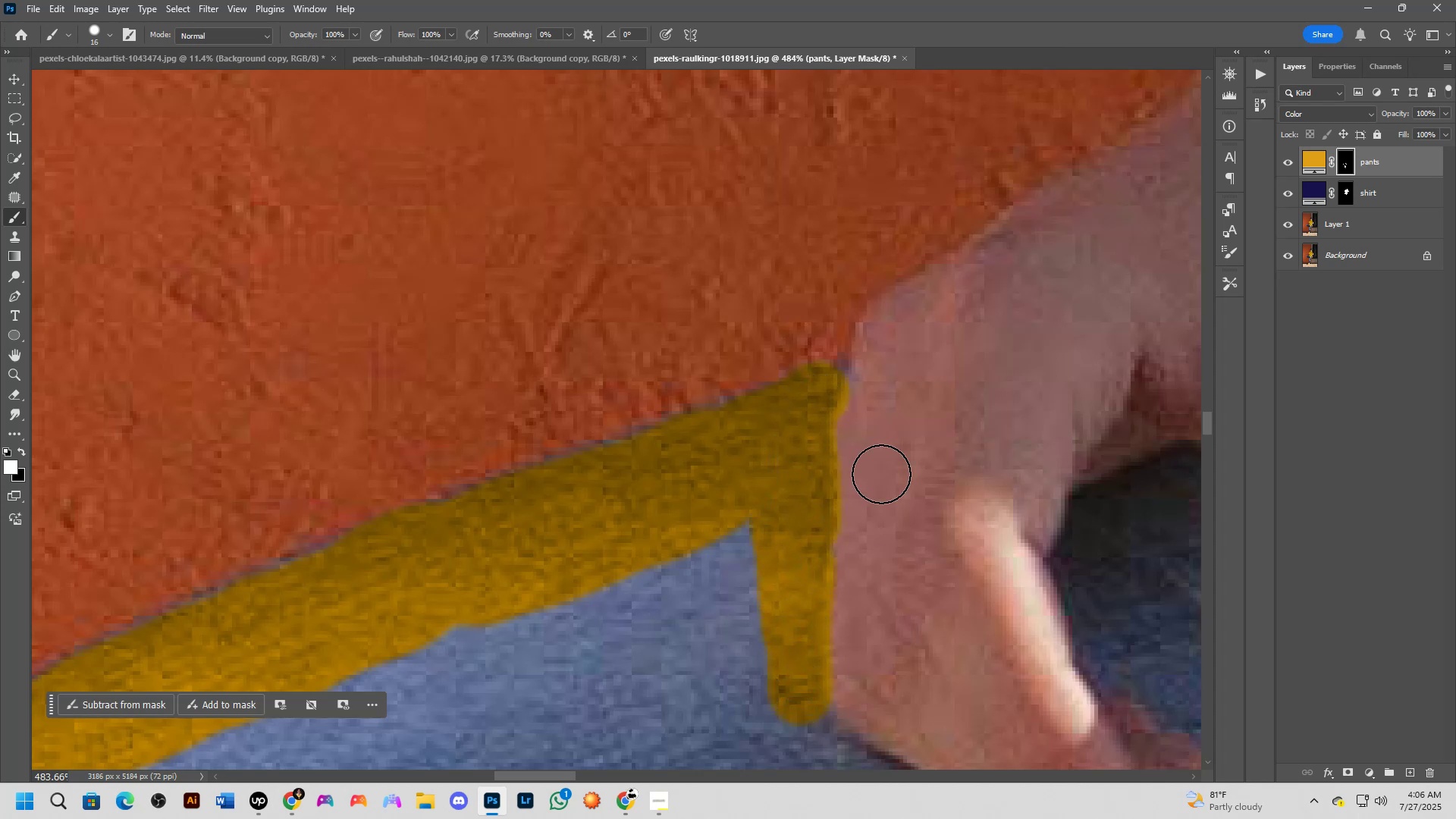 
key(X)
 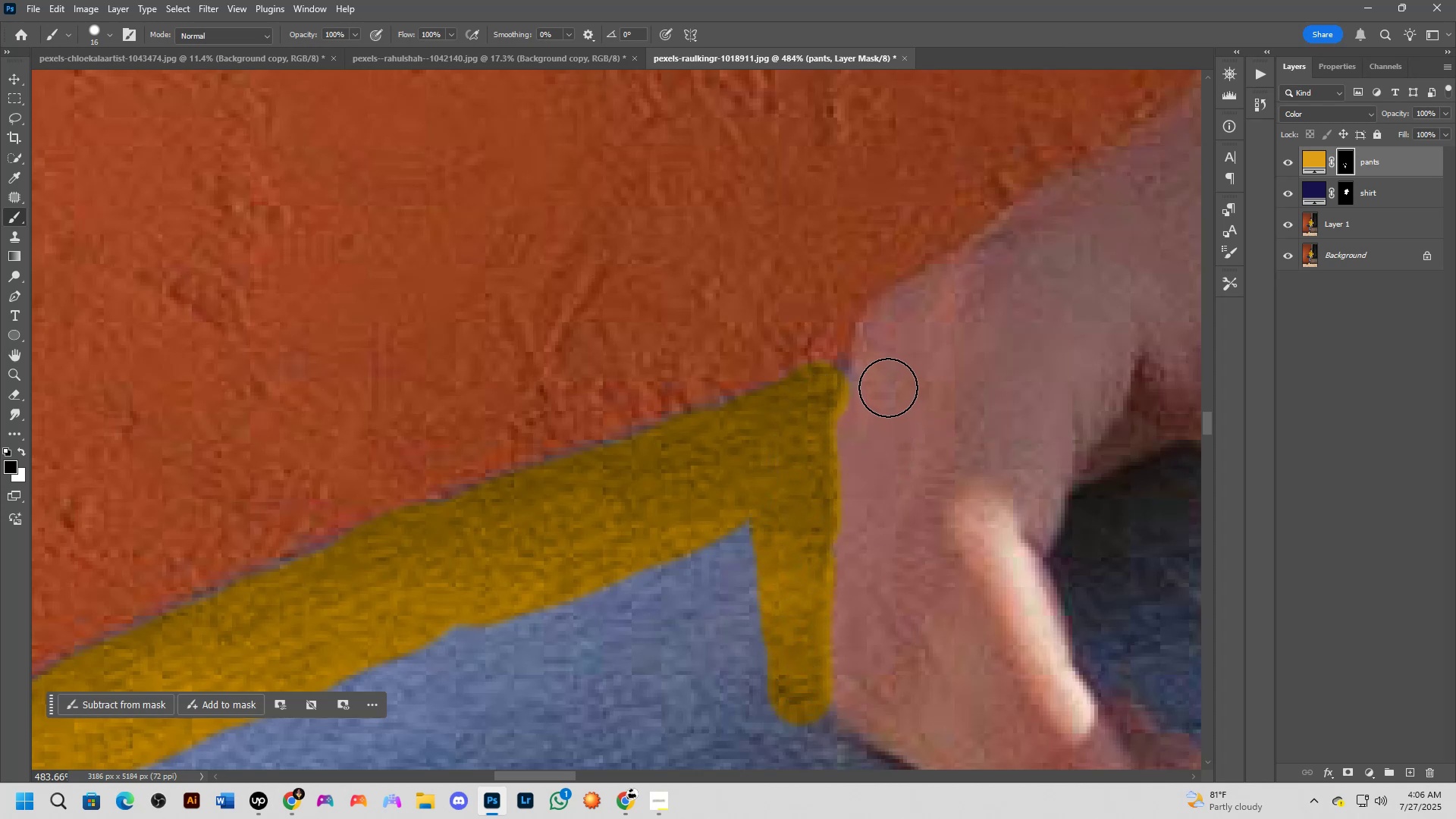 
left_click_drag(start_coordinate=[887, 387], to_coordinate=[879, 394])
 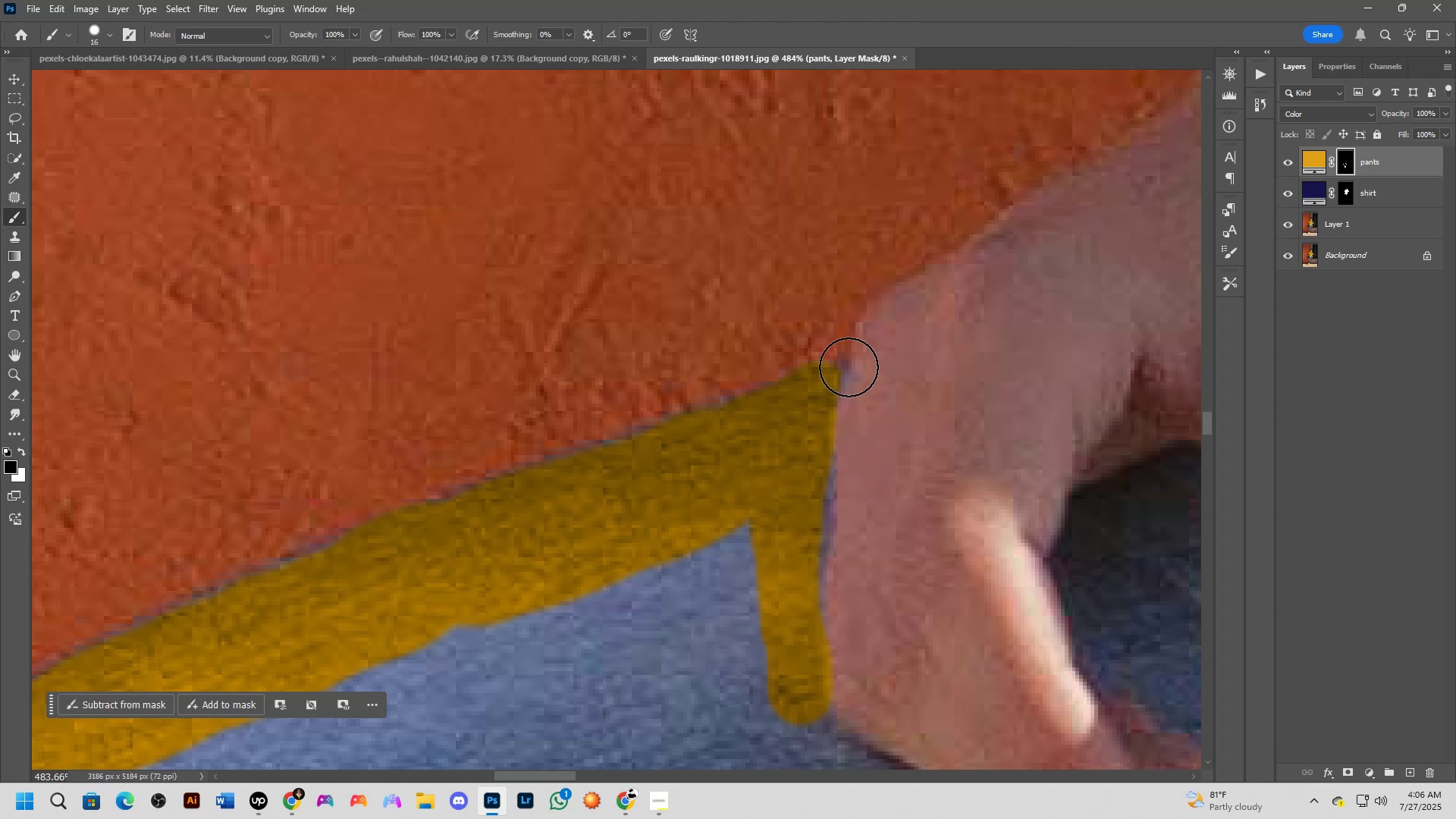 
key(X)
 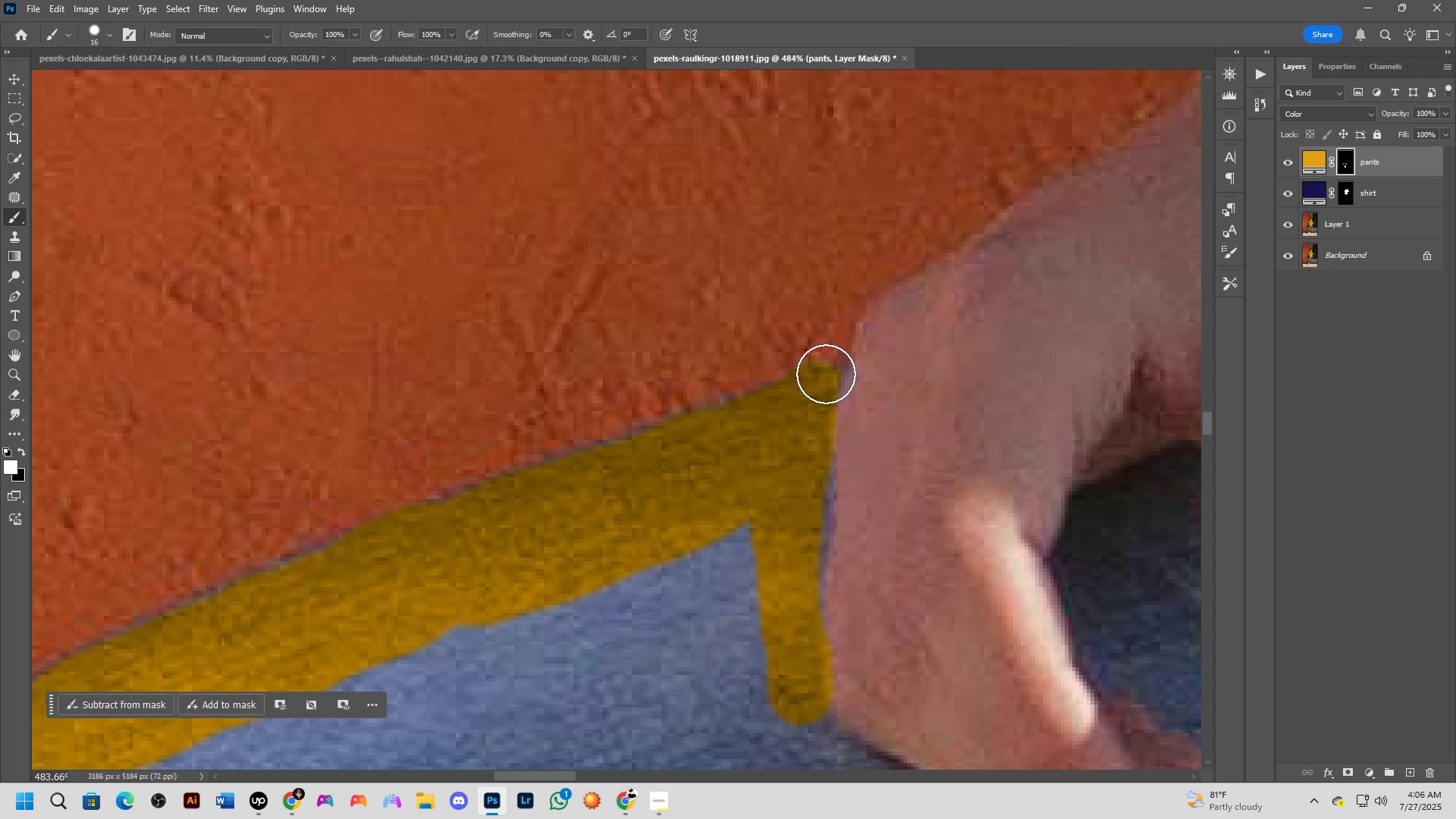 
left_click([826, 373])
 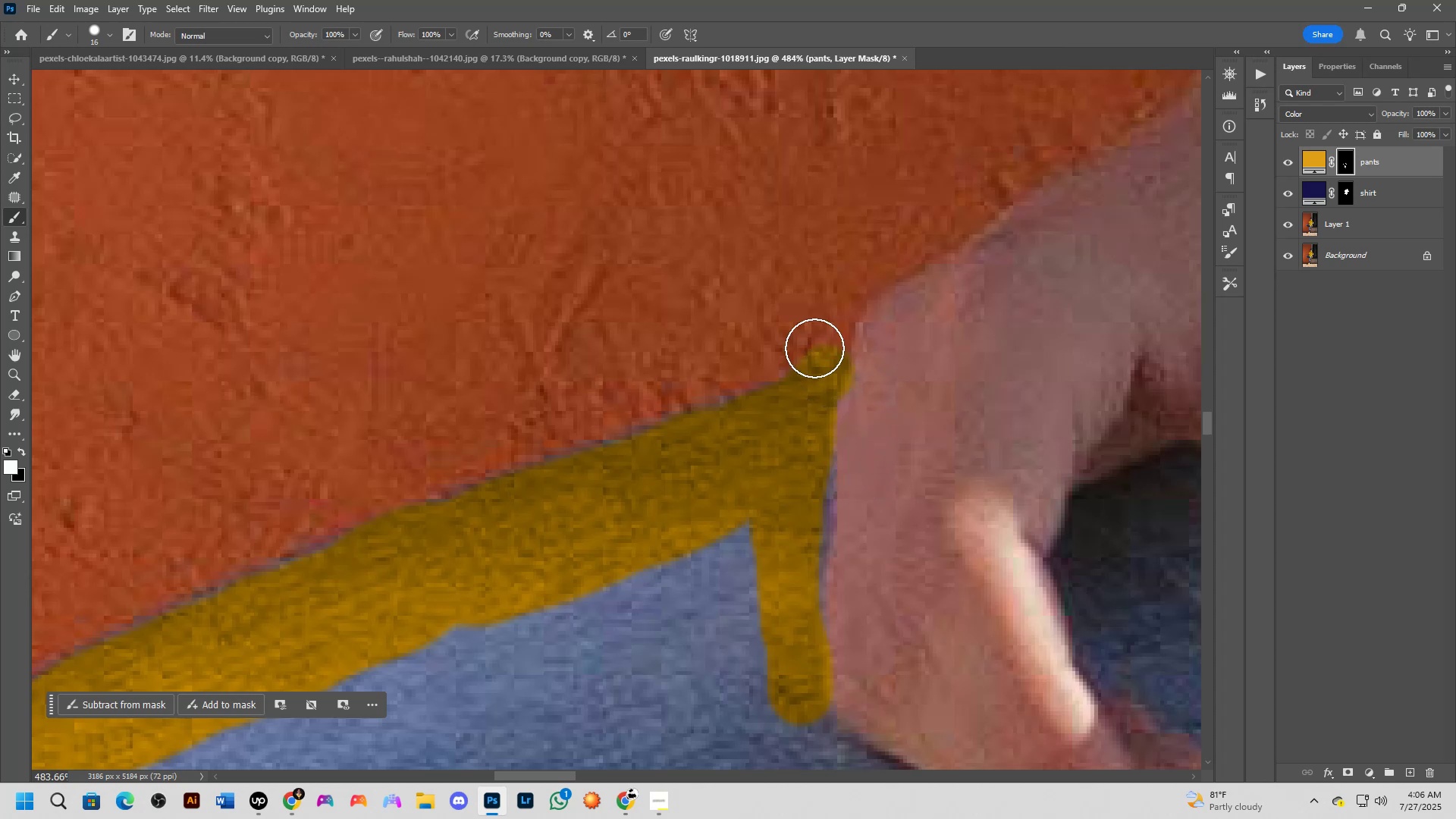 
key(X)
 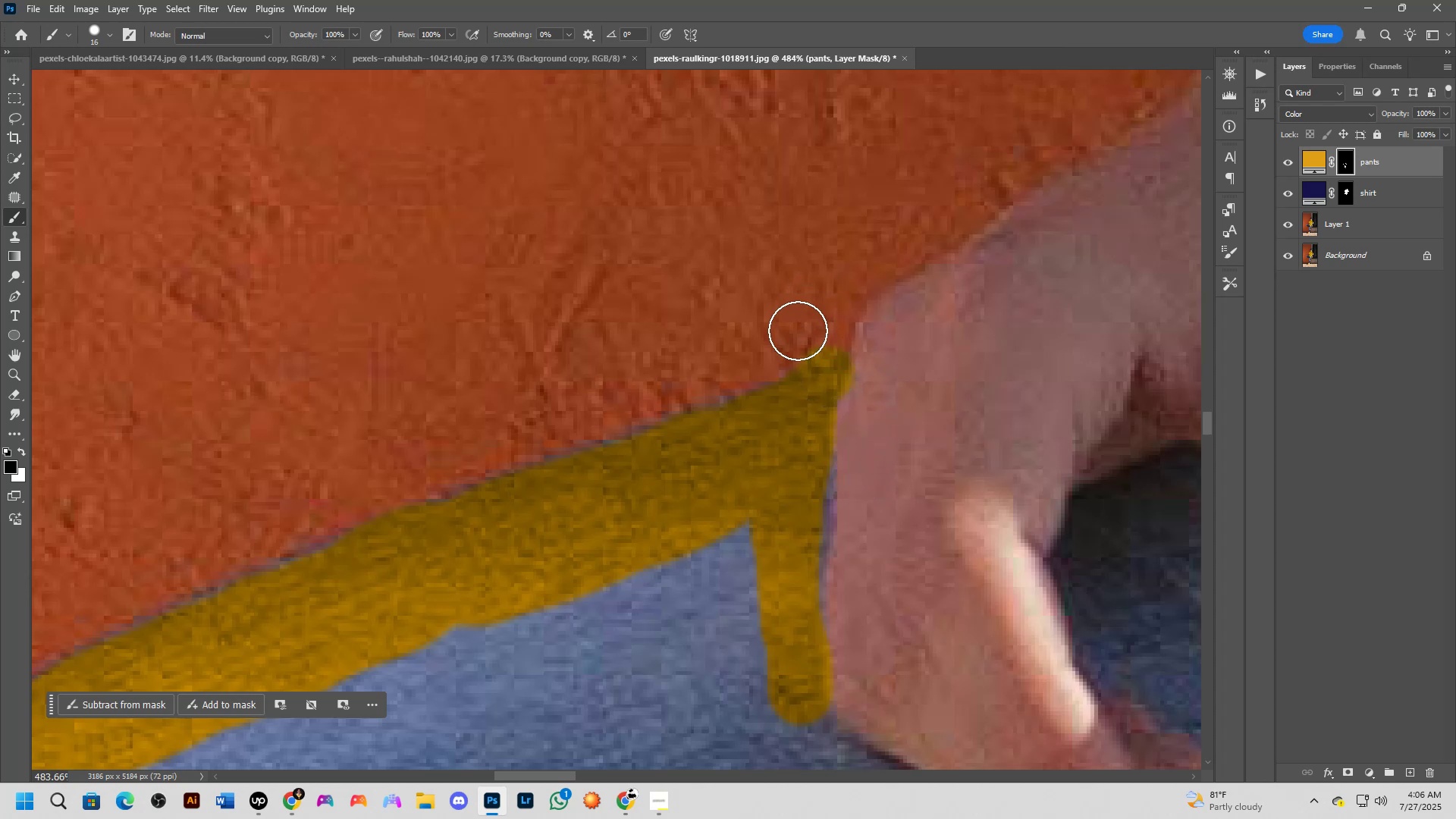 
left_click_drag(start_coordinate=[796, 333], to_coordinate=[870, 346])
 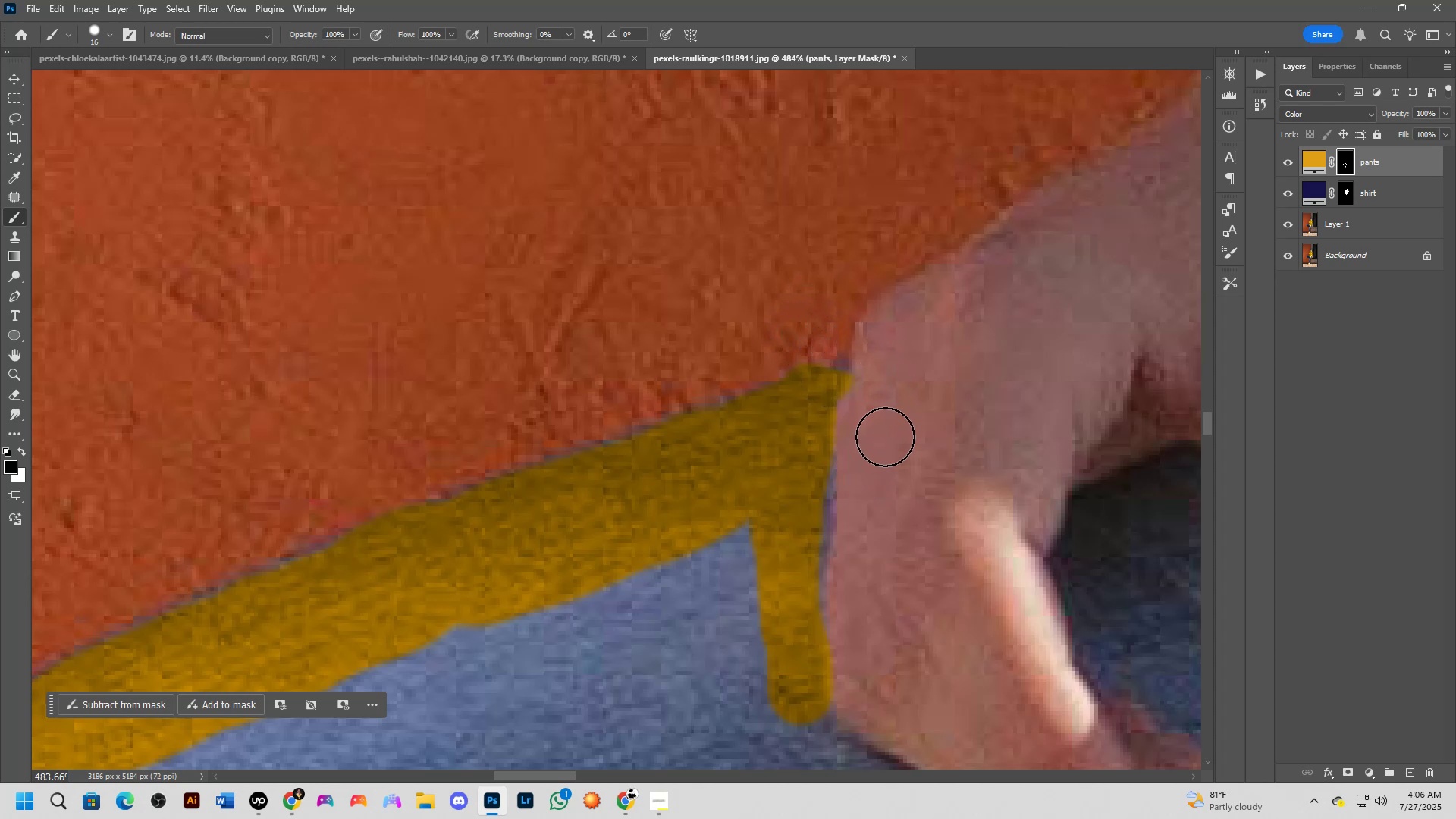 
left_click_drag(start_coordinate=[877, 446], to_coordinate=[873, 478])
 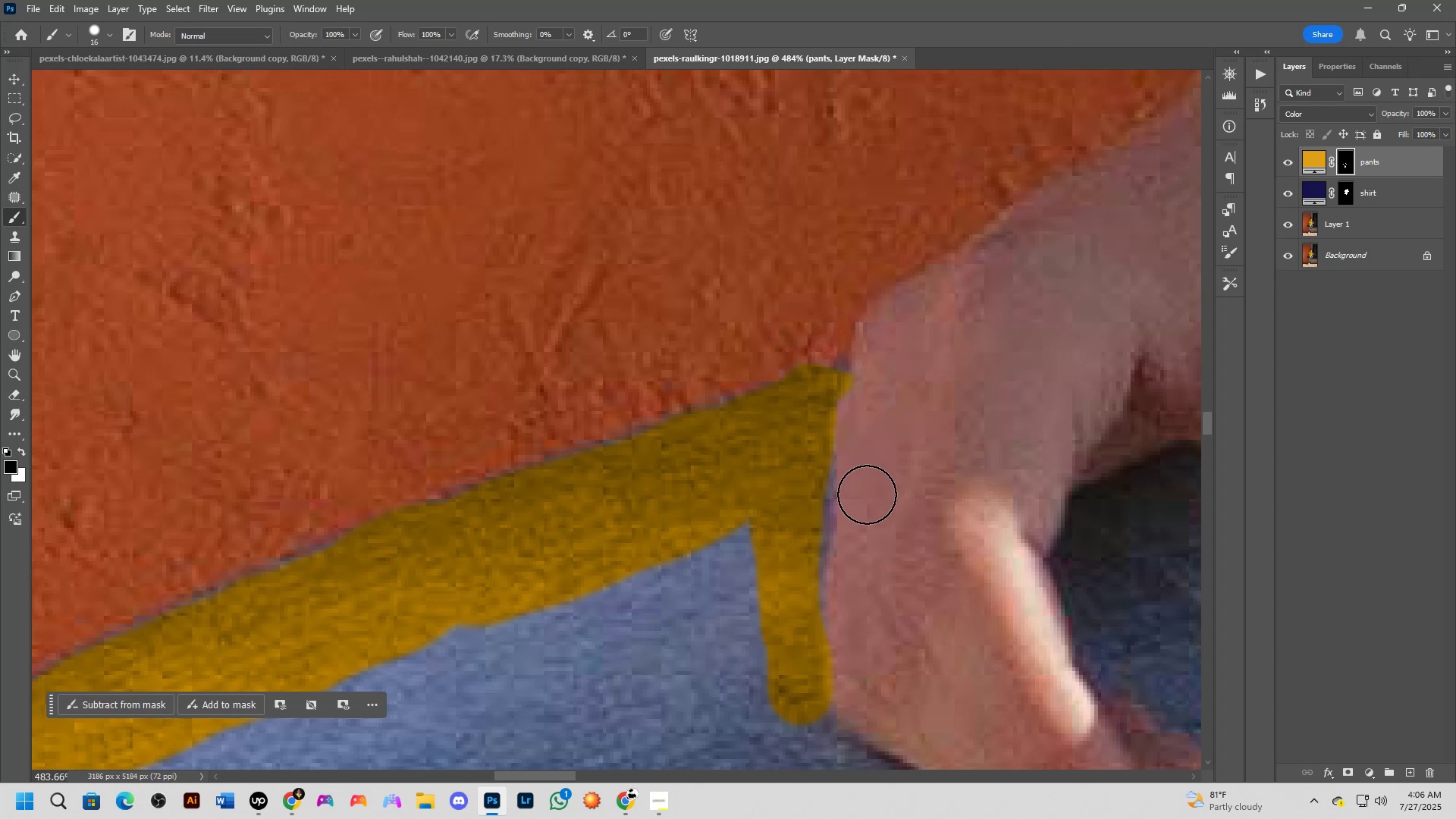 
key(X)
 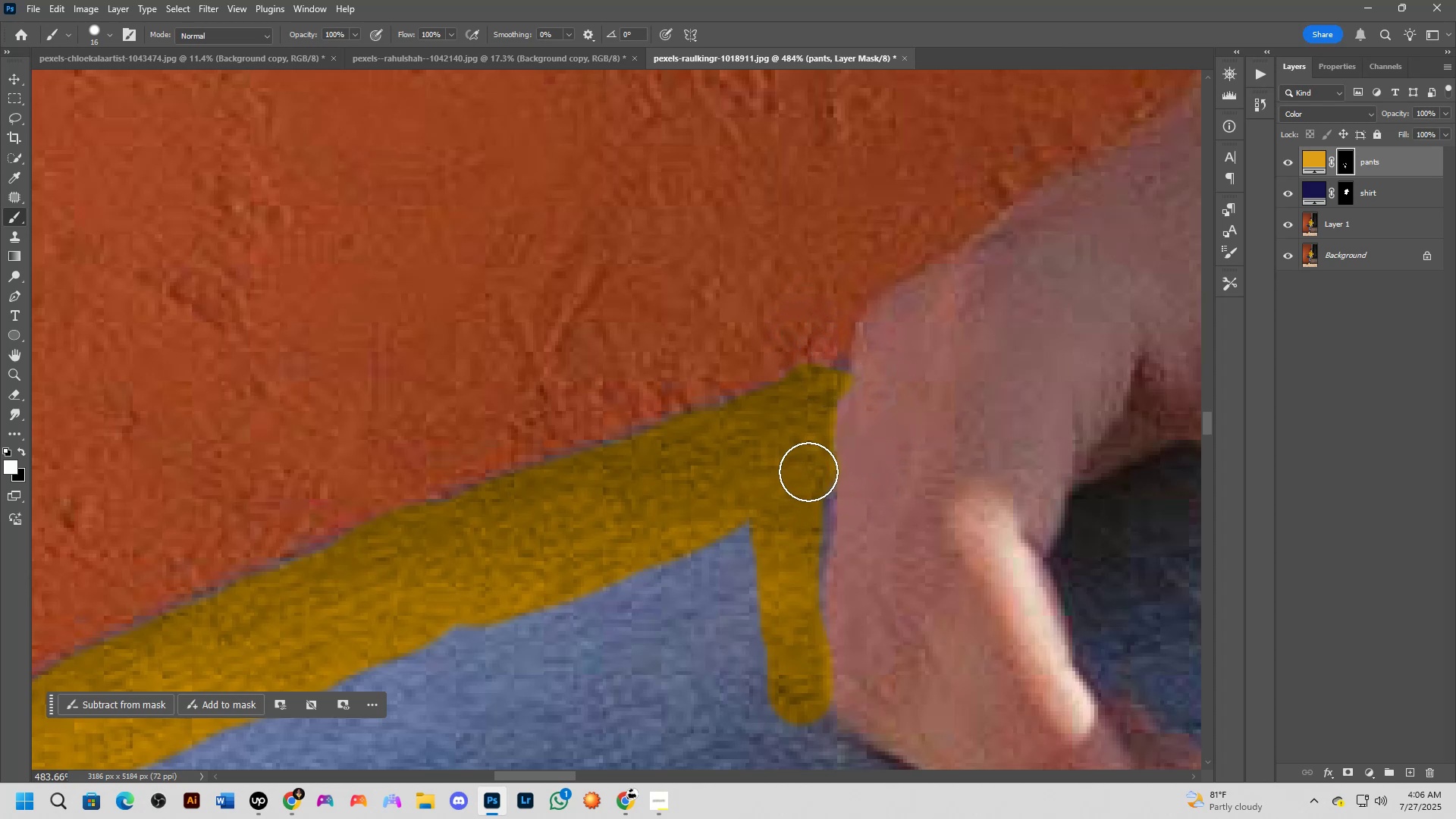 
left_click_drag(start_coordinate=[808, 490], to_coordinate=[808, 494])
 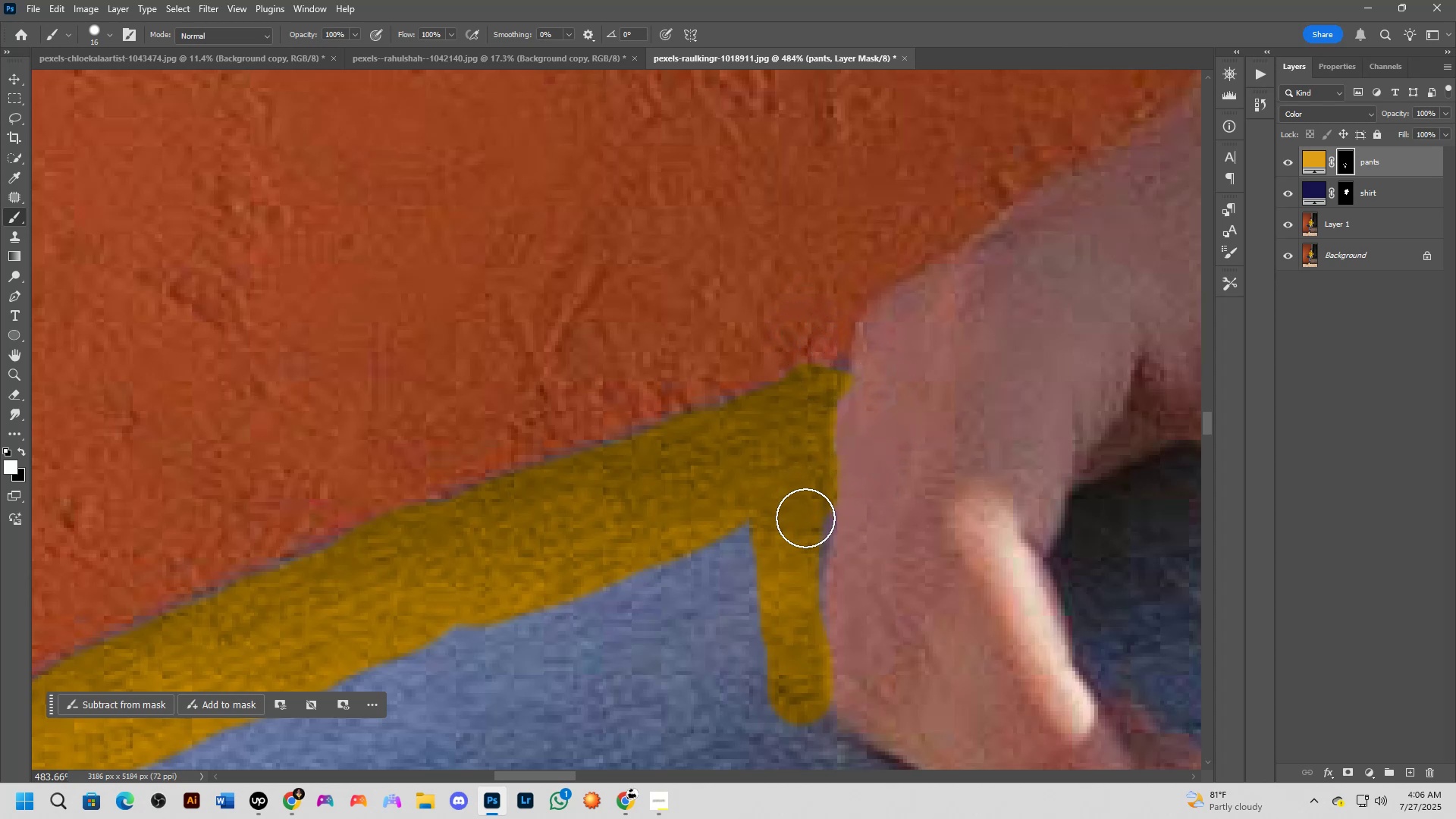 
left_click_drag(start_coordinate=[807, 524], to_coordinate=[807, 529])
 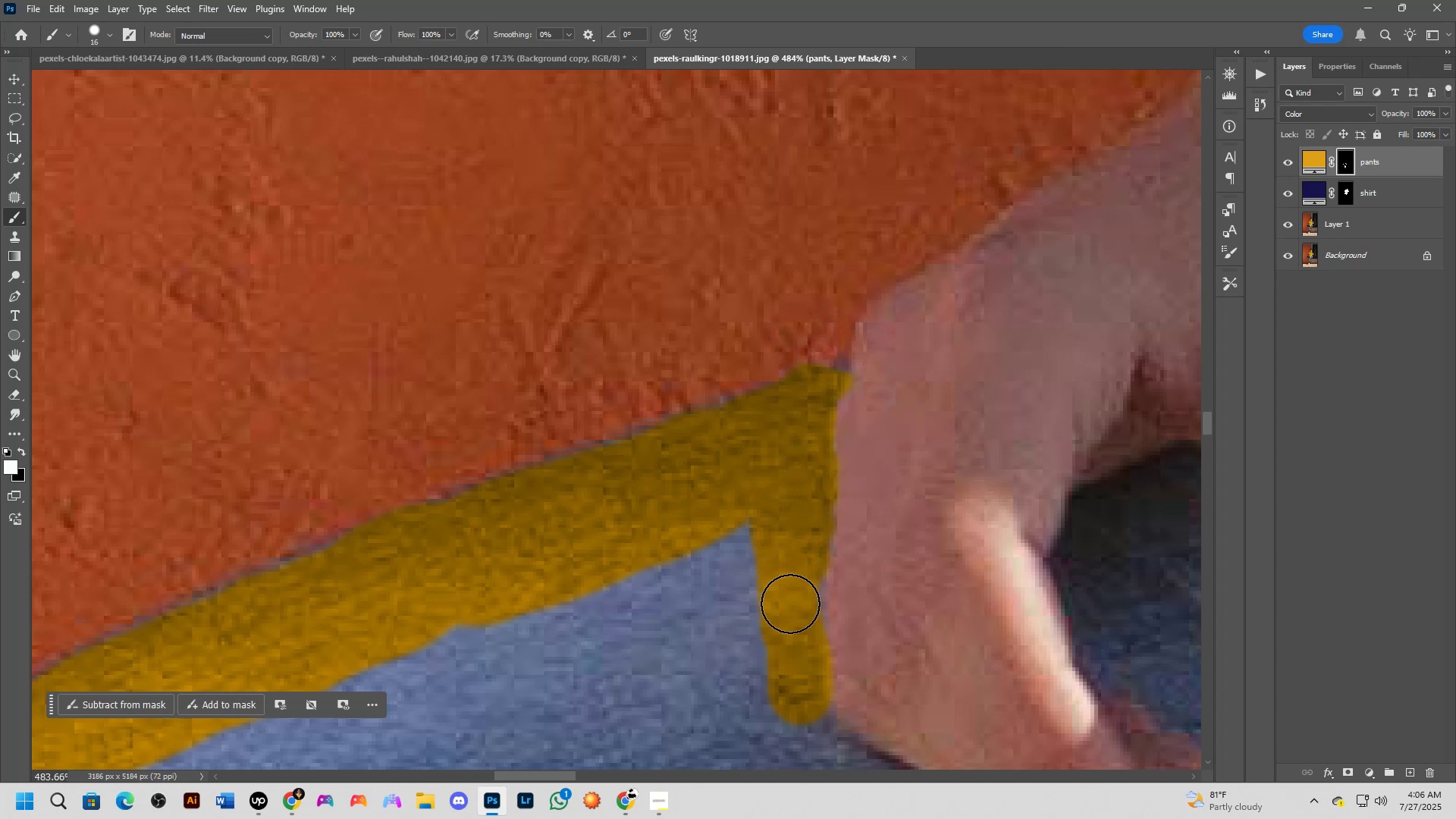 
left_click([801, 600])
 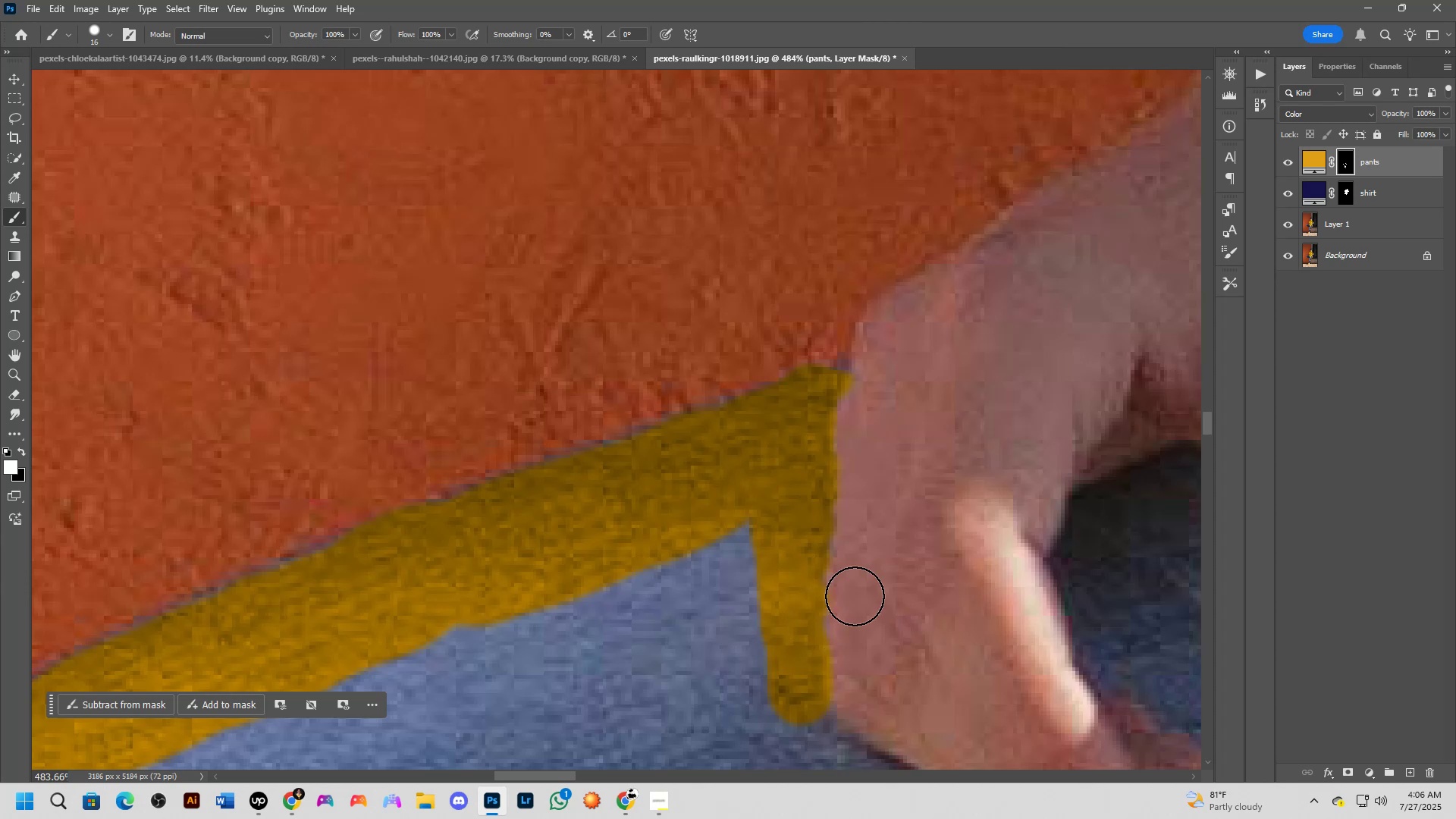 
hold_key(key=Space, duration=0.83)
 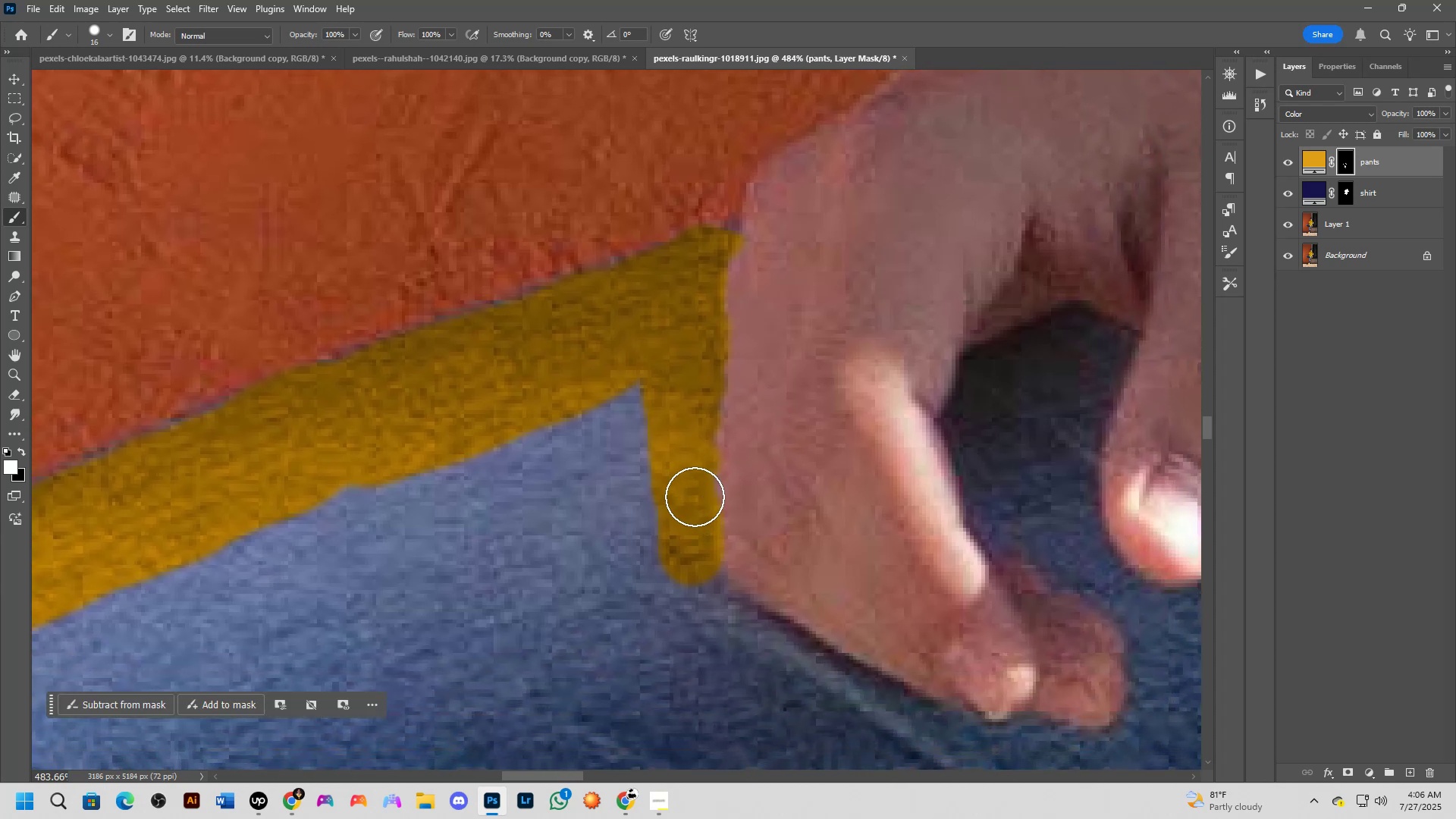 
left_click_drag(start_coordinate=[896, 560], to_coordinate=[800, 441])
 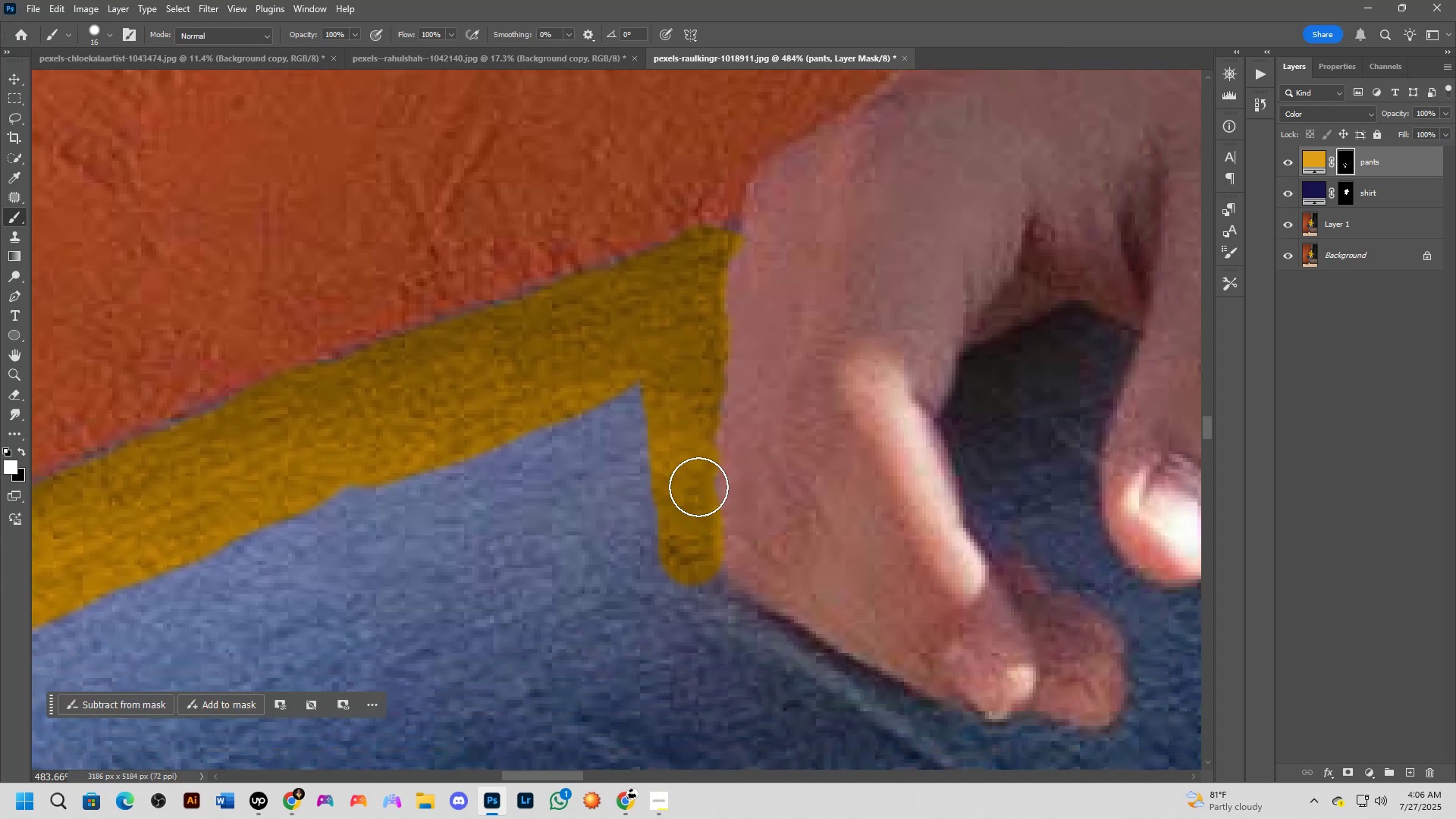 
left_click([693, 482])
 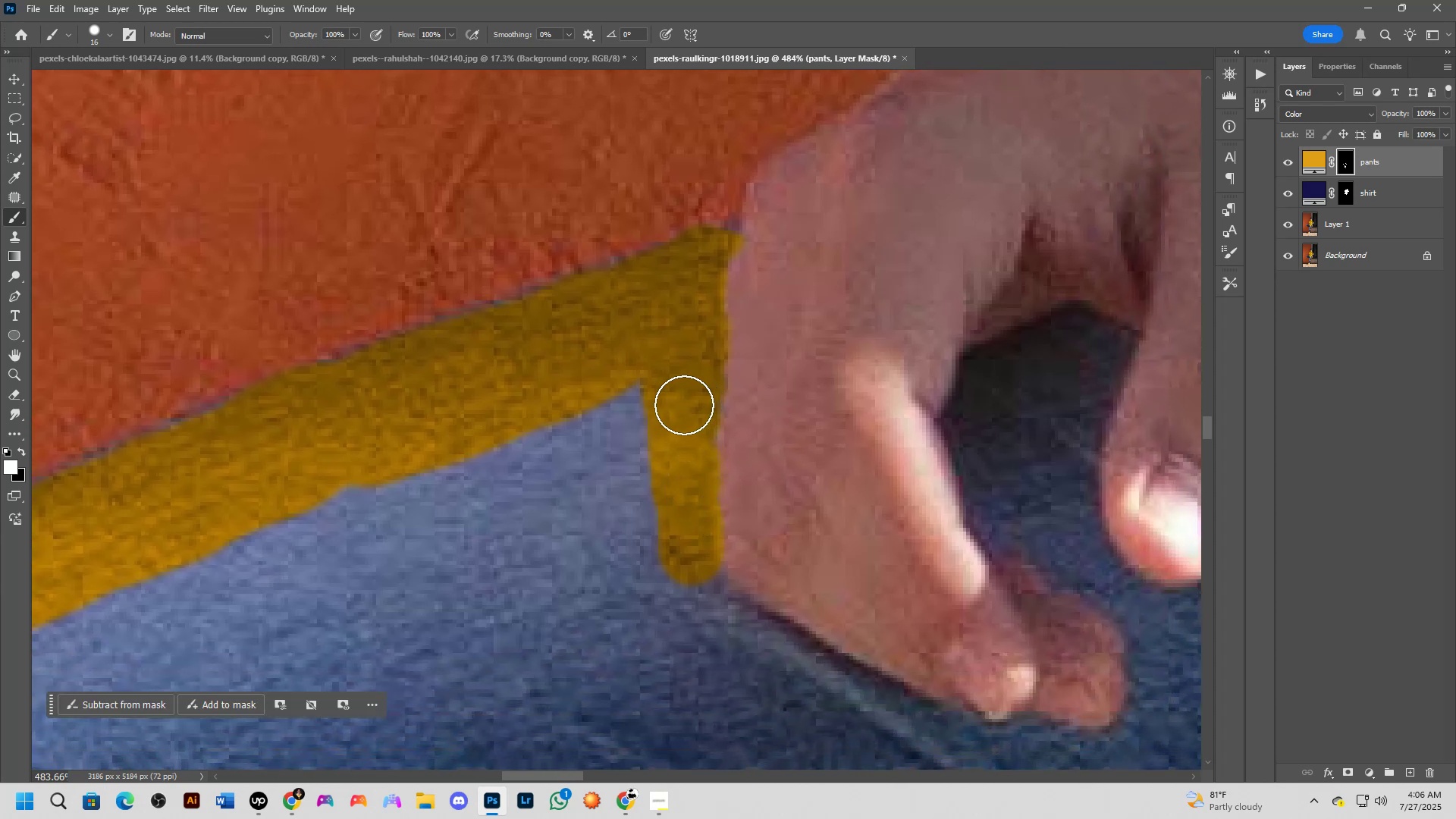 
scroll: coordinate [681, 404], scroll_direction: down, amount: 3.0
 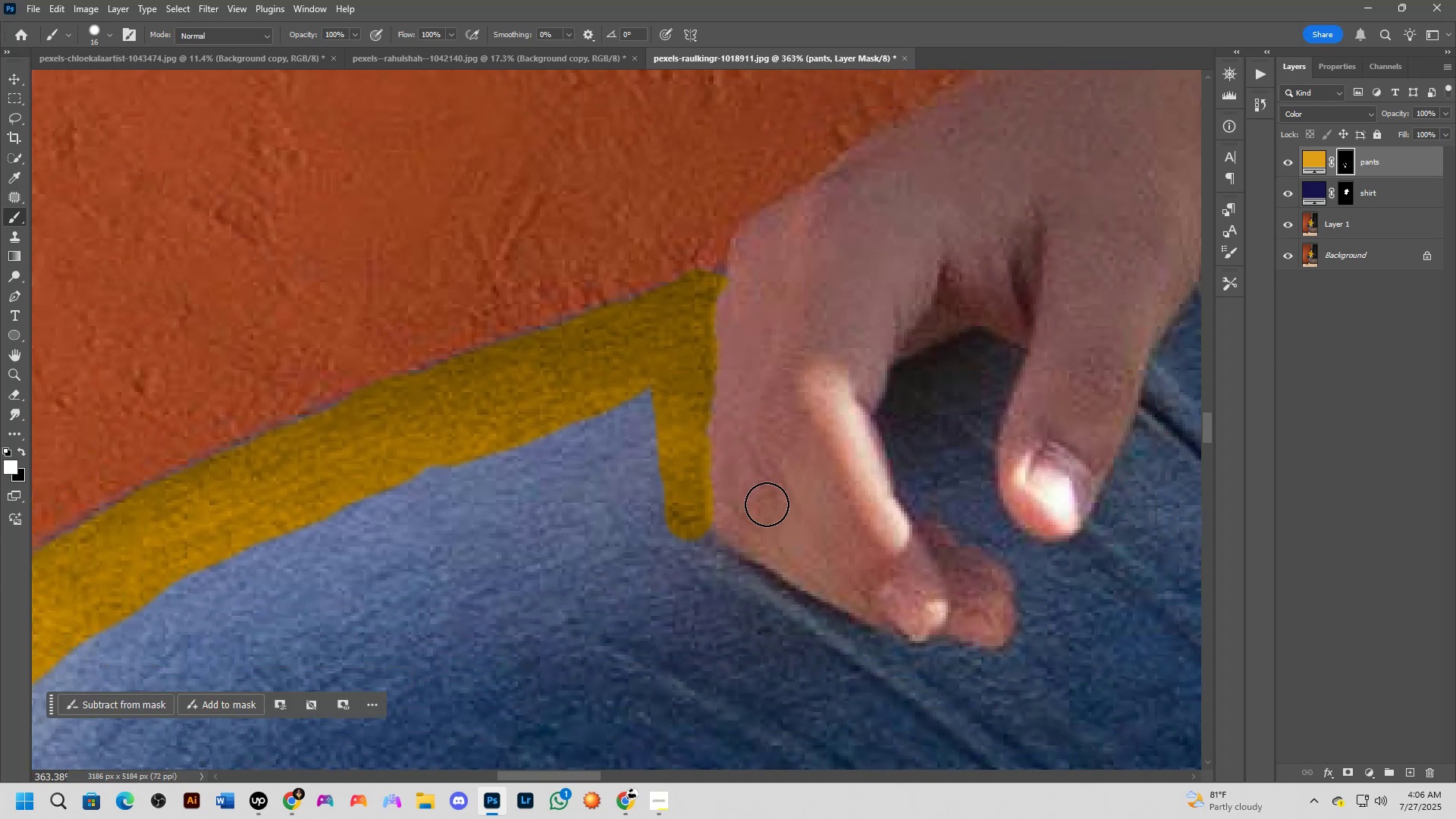 
hold_key(key=Space, duration=0.57)
 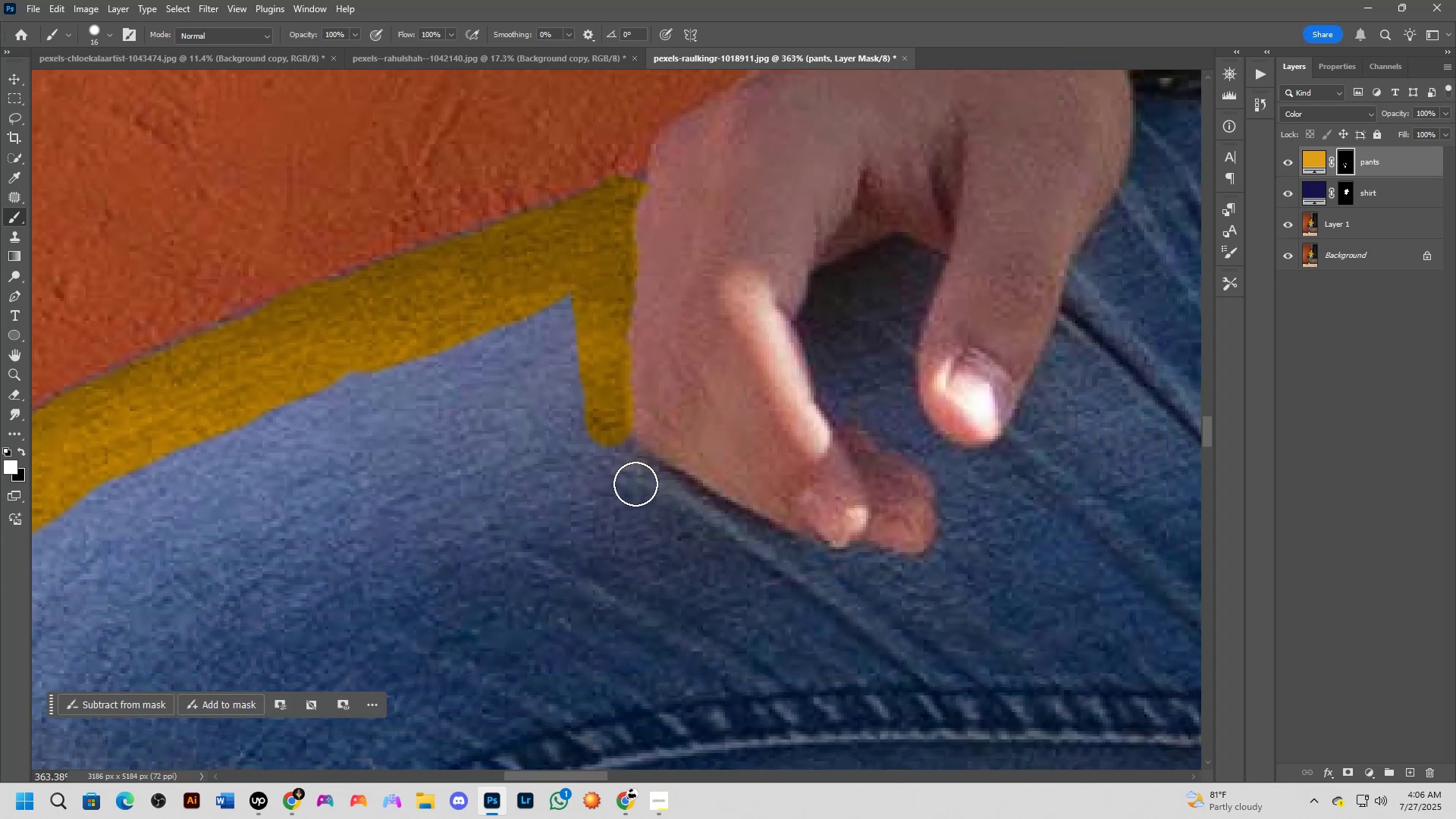 
left_click_drag(start_coordinate=[783, 518], to_coordinate=[704, 424])
 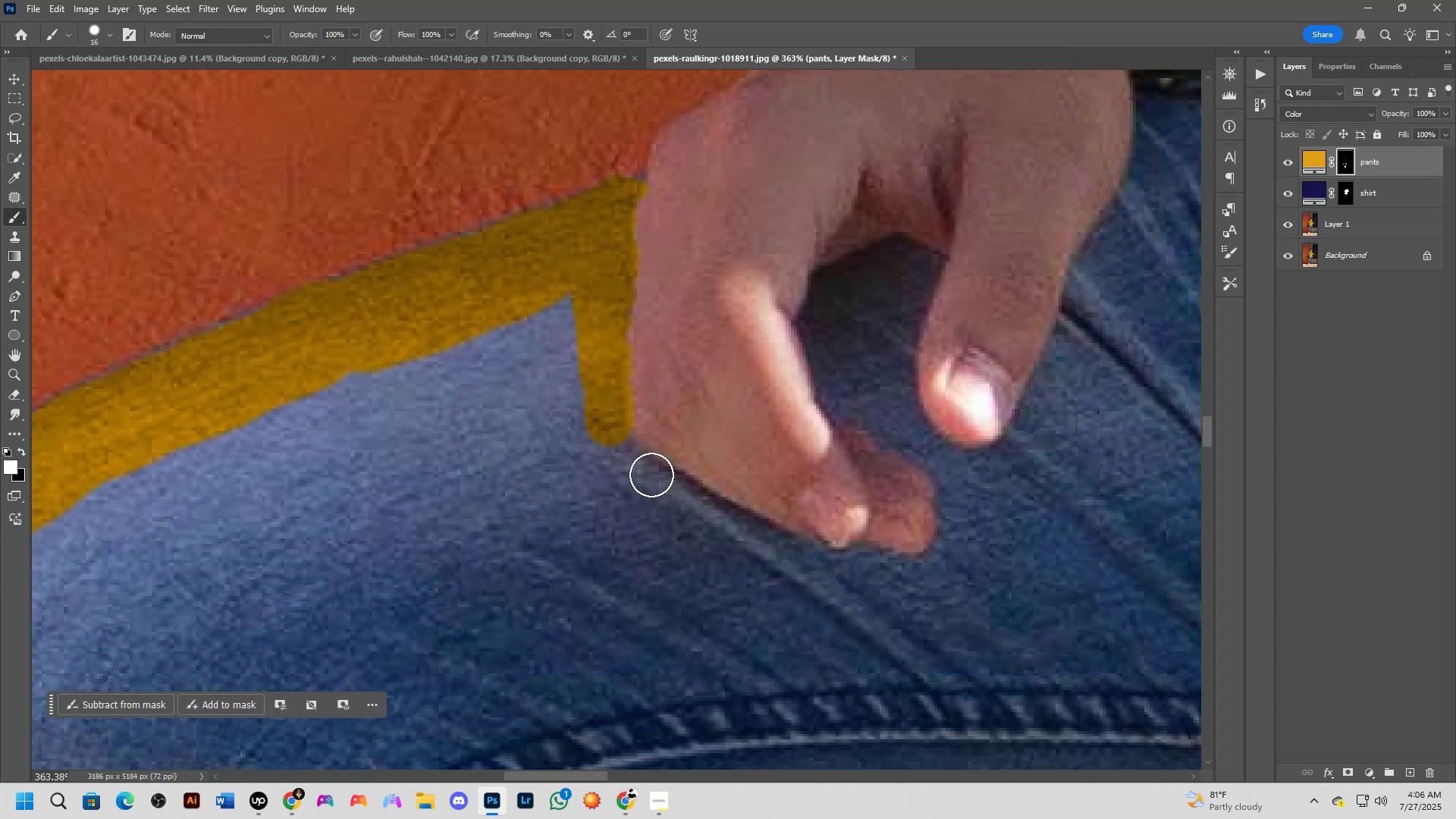 
hold_key(key=AltLeft, duration=0.76)
 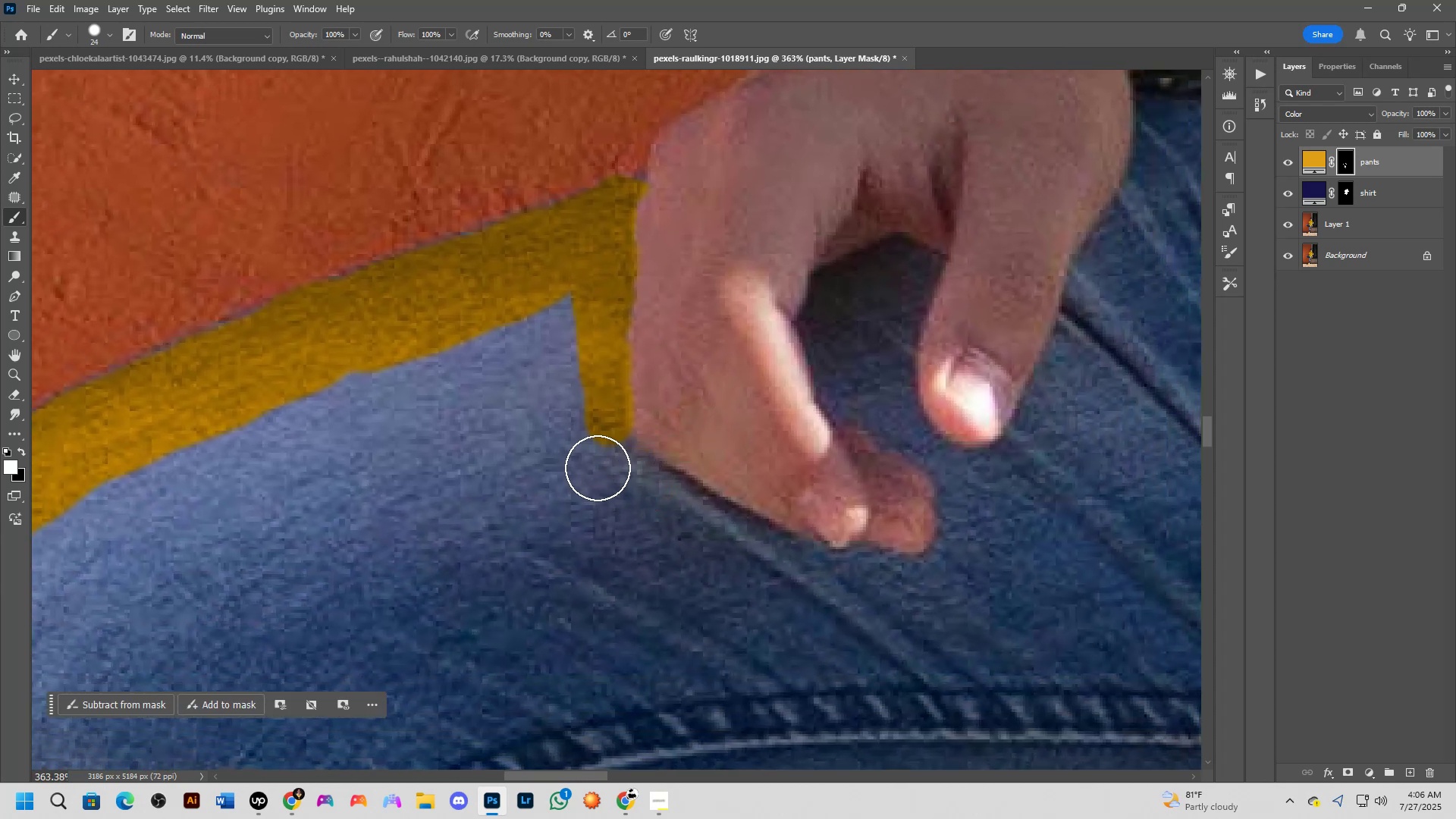 
left_click_drag(start_coordinate=[598, 462], to_coordinate=[614, 464])
 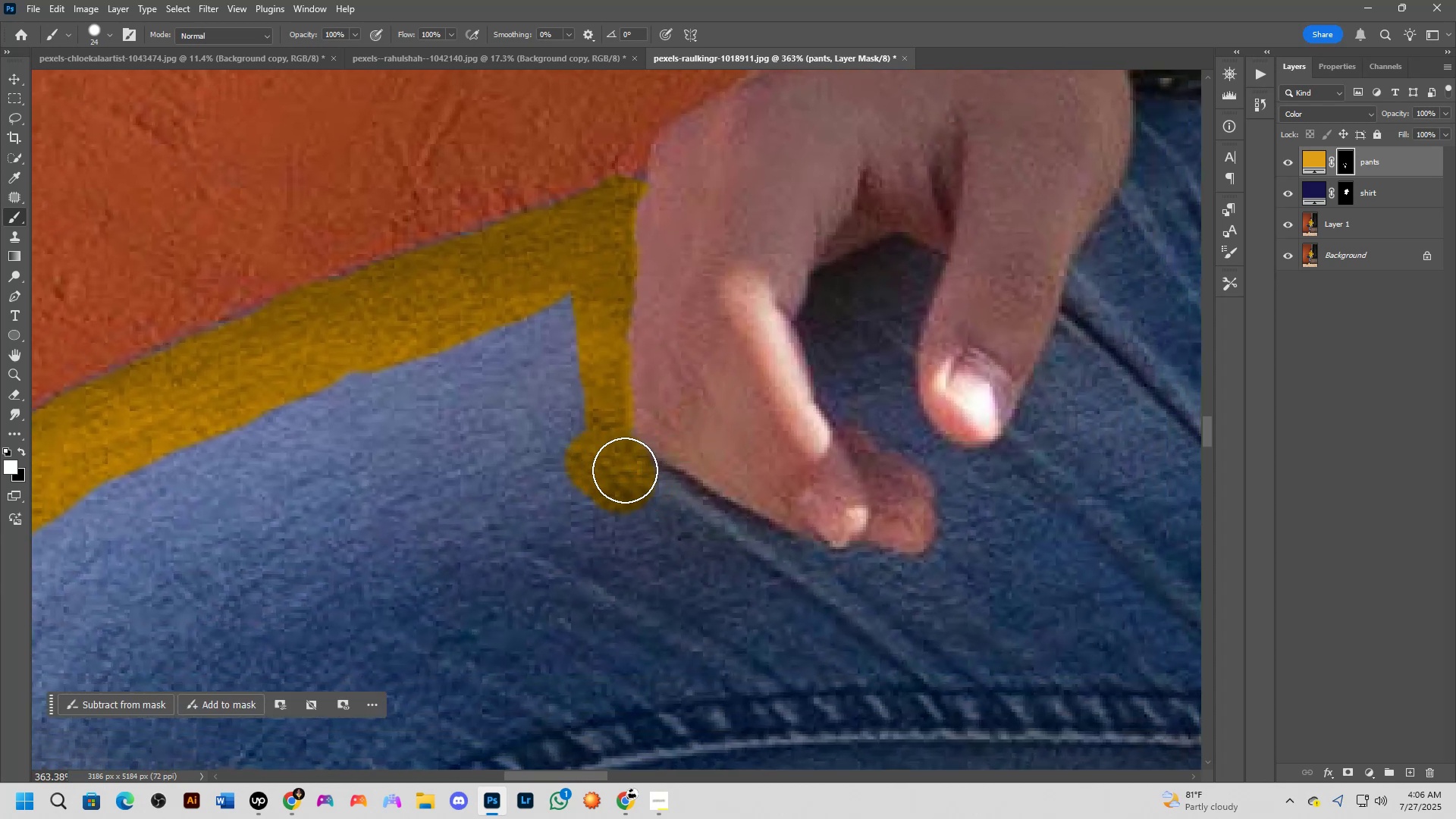 
scroll: coordinate [627, 467], scroll_direction: up, amount: 3.0
 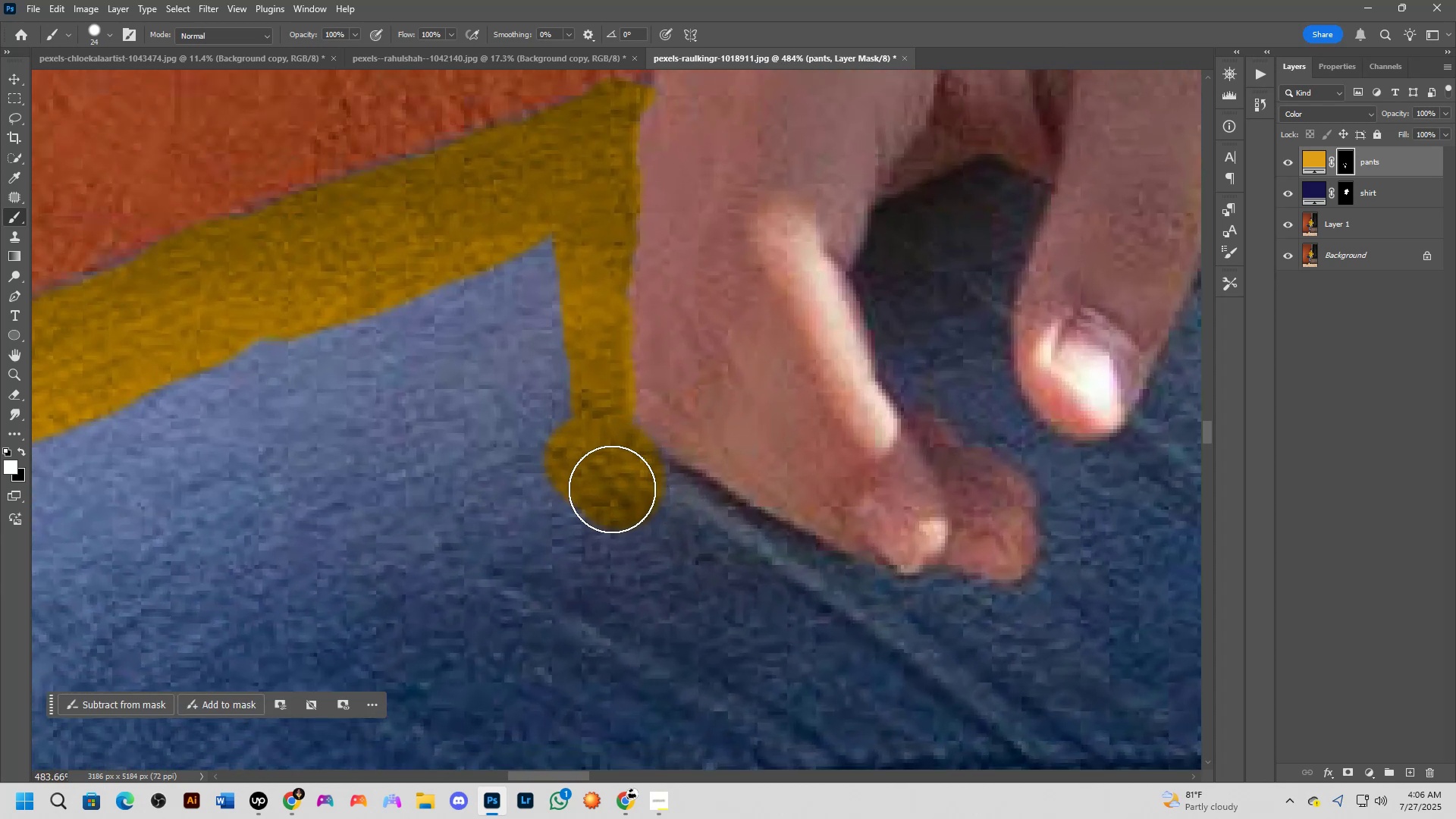 
left_click_drag(start_coordinate=[620, 490], to_coordinate=[853, 601])
 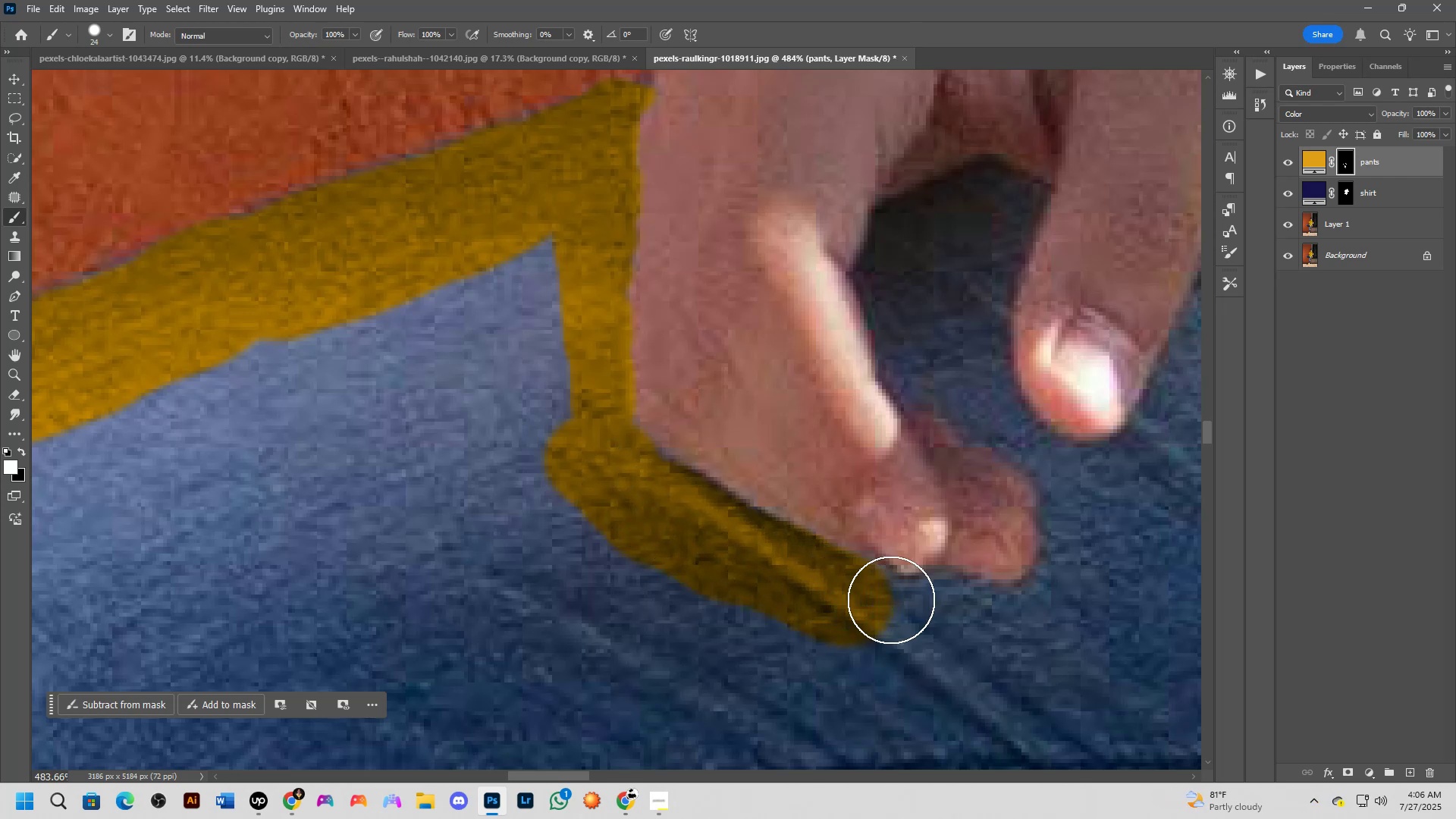 
hold_key(key=Space, duration=0.68)
 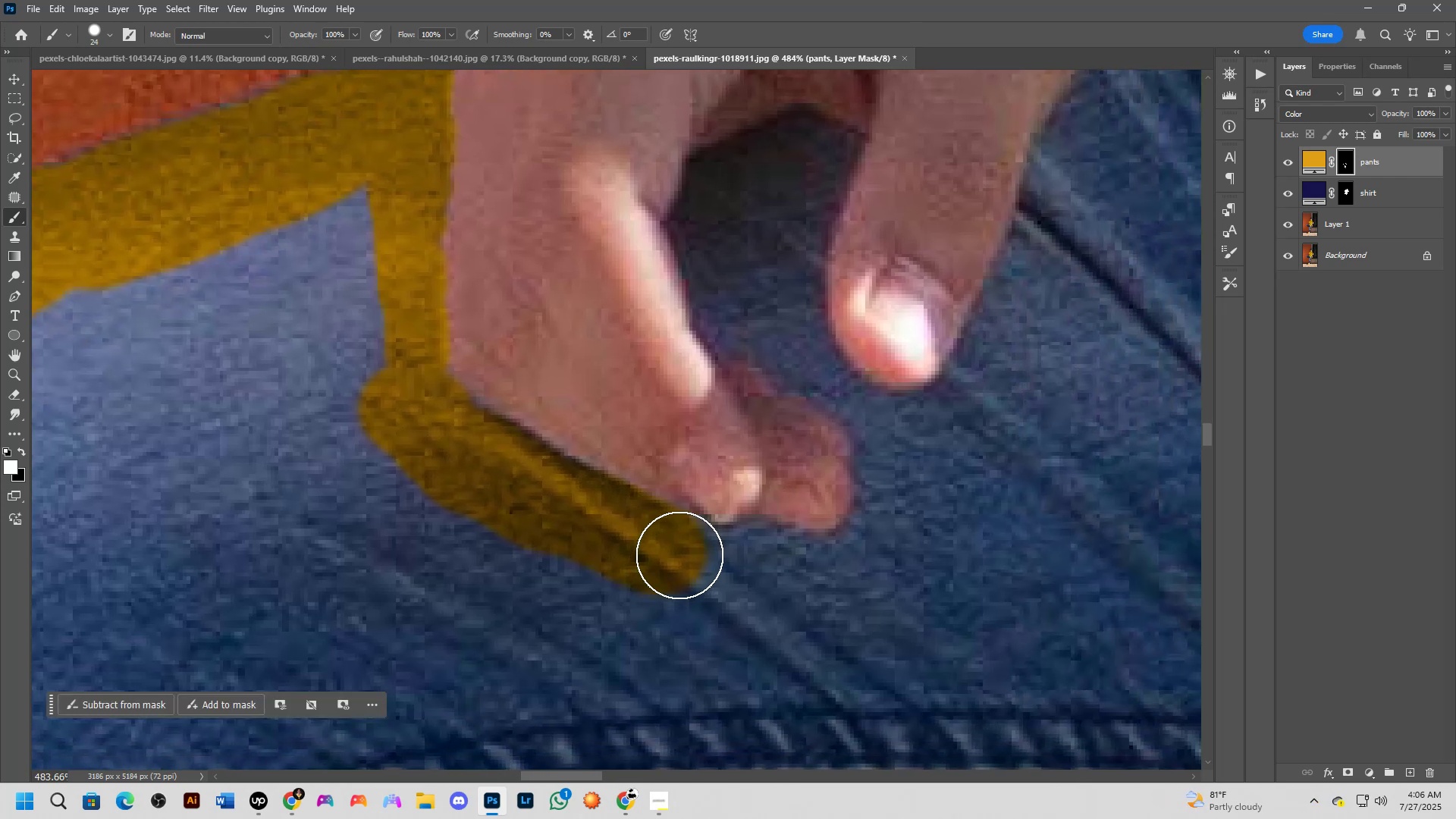 
left_click_drag(start_coordinate=[977, 544], to_coordinate=[791, 494])
 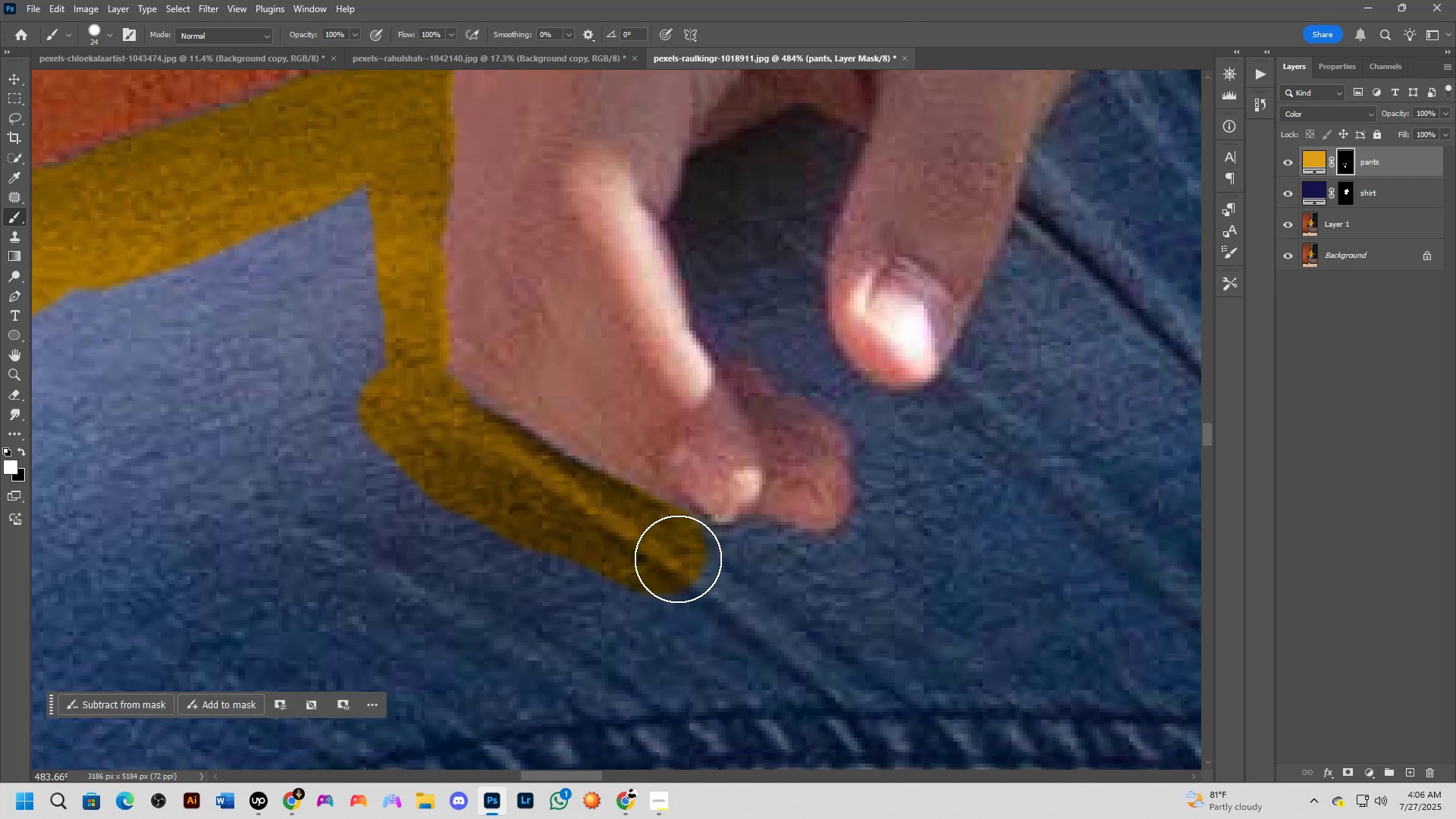 
left_click_drag(start_coordinate=[680, 553], to_coordinate=[825, 574])
 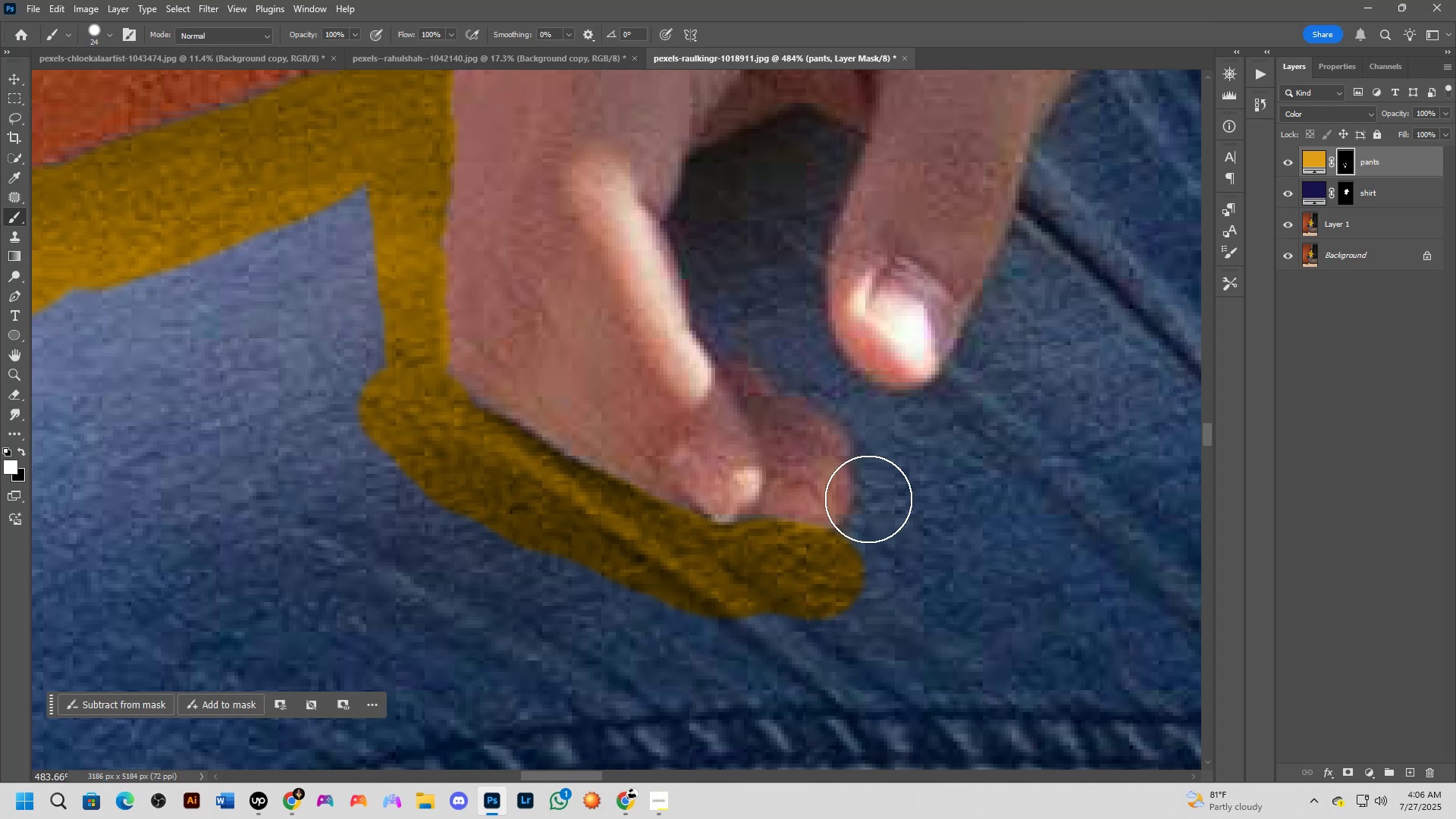 
key(X)
 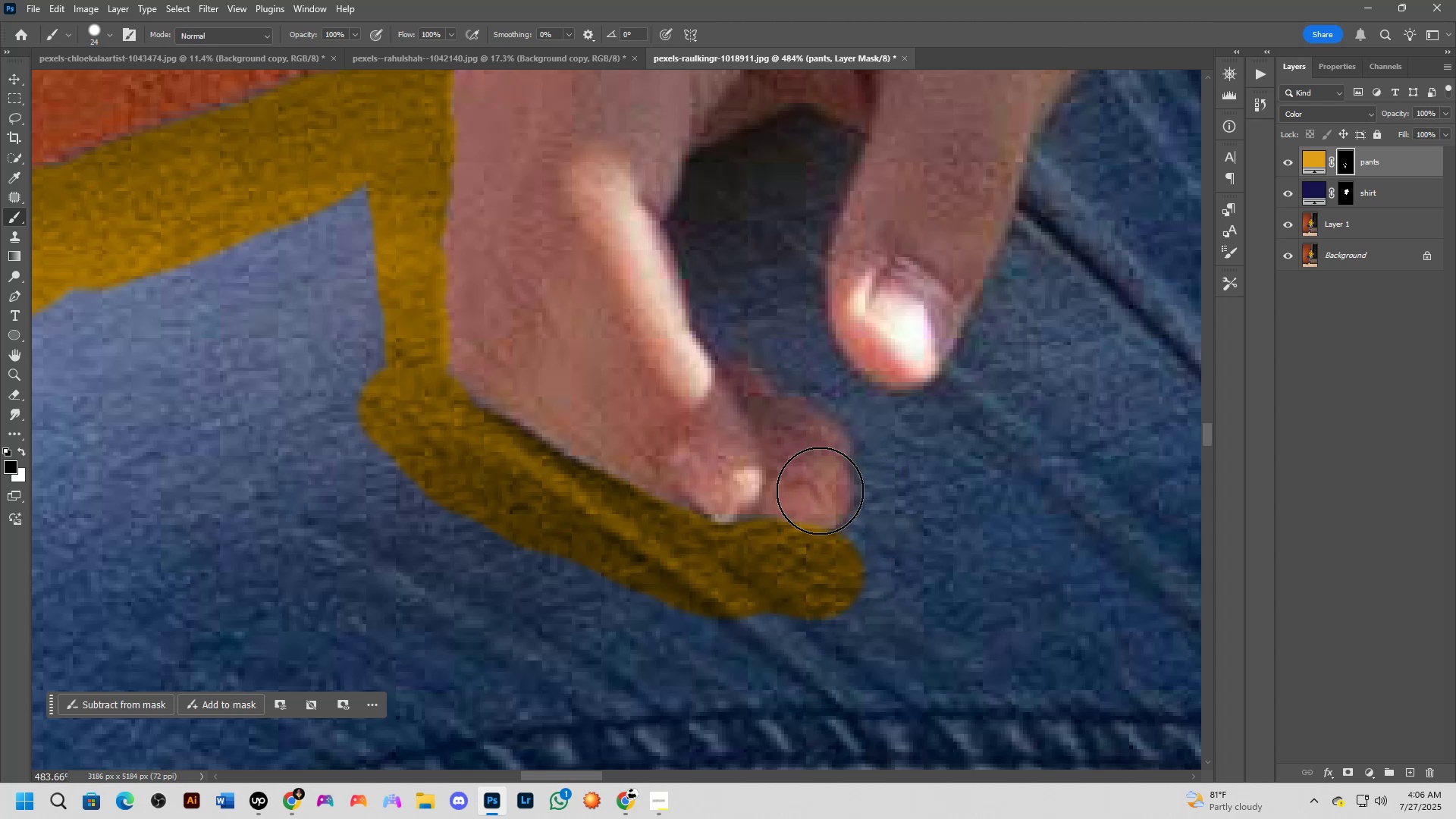 
left_click([818, 491])
 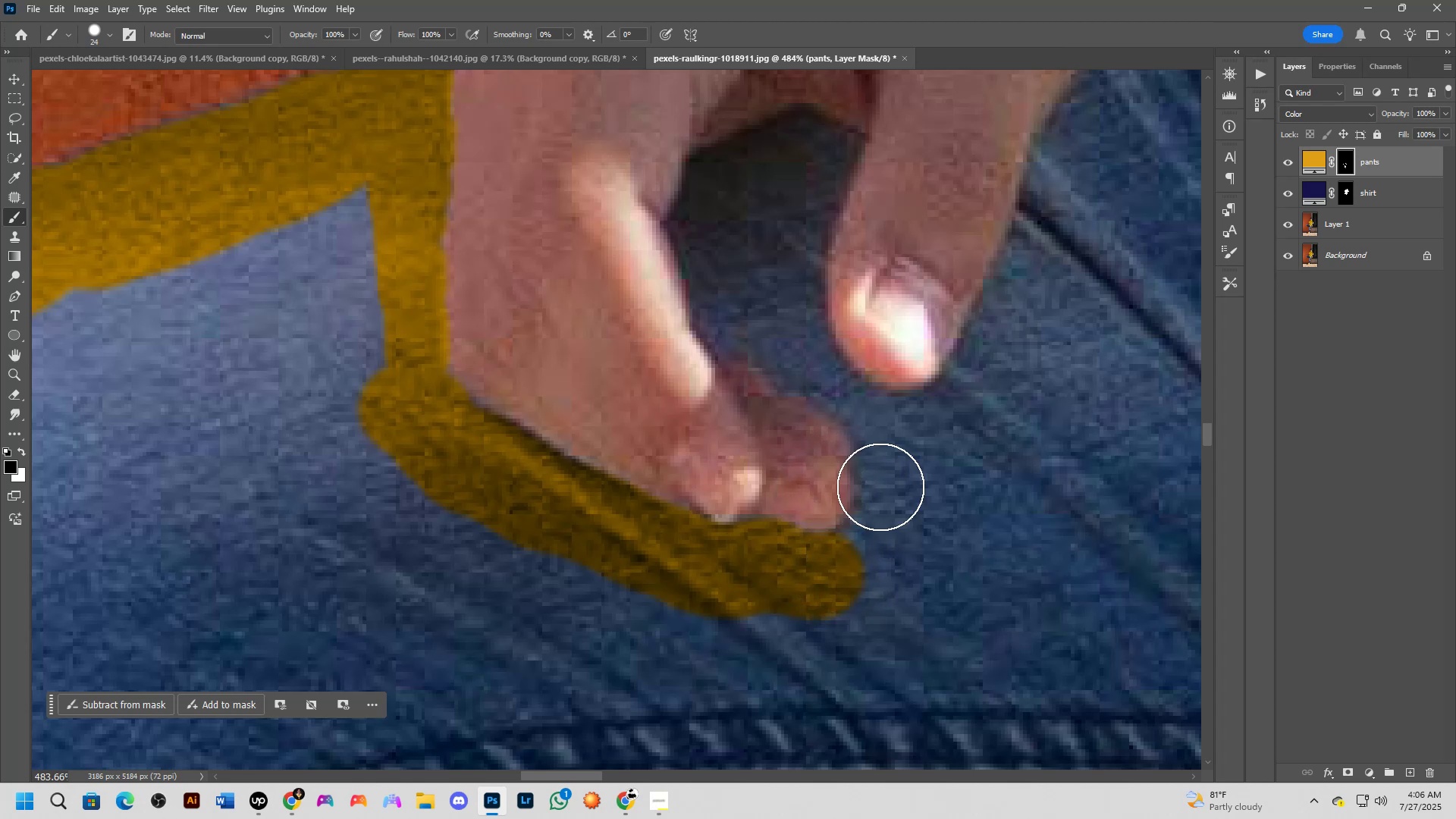 
key(X)
 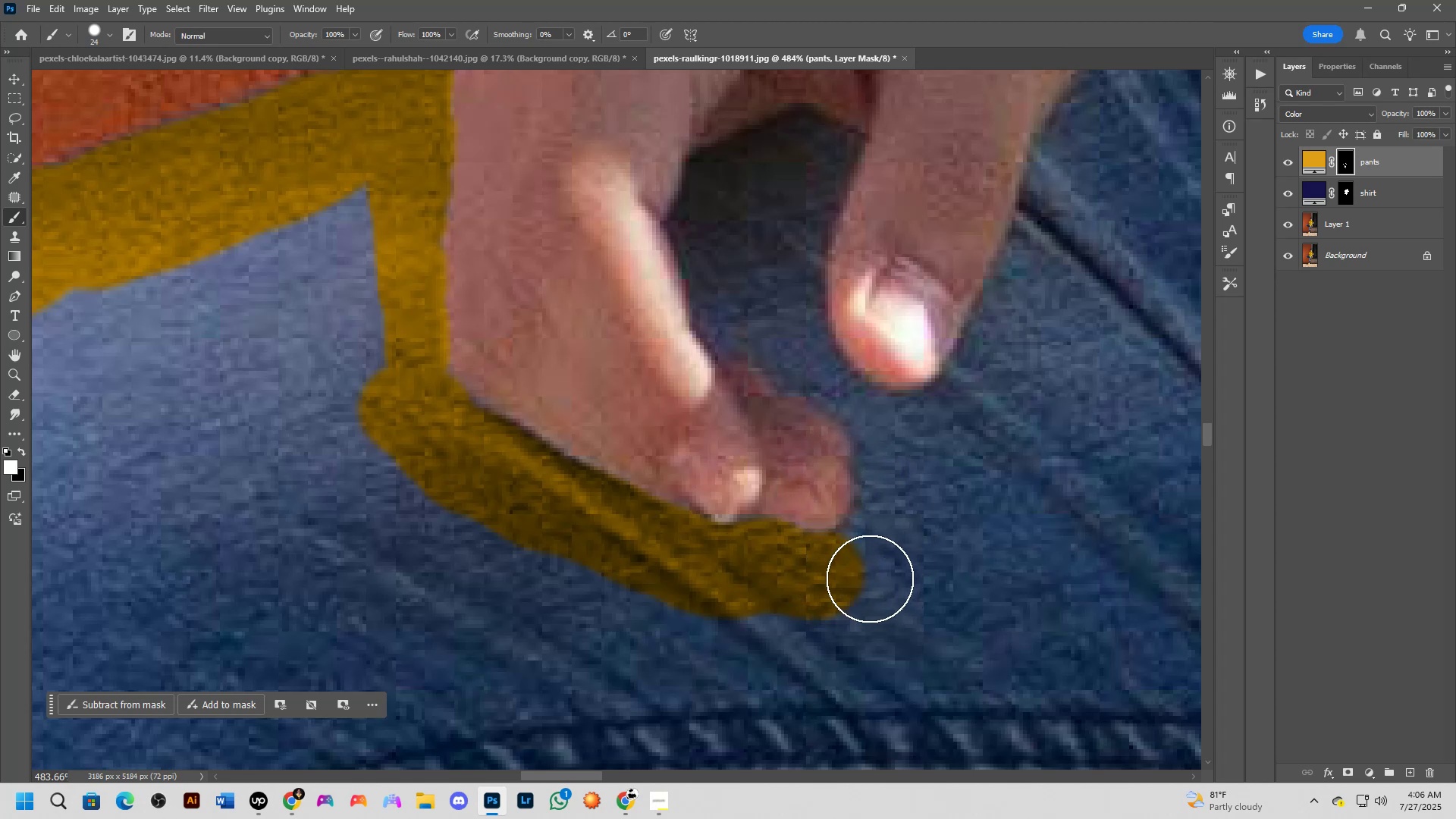 
left_click_drag(start_coordinate=[870, 573], to_coordinate=[880, 550])
 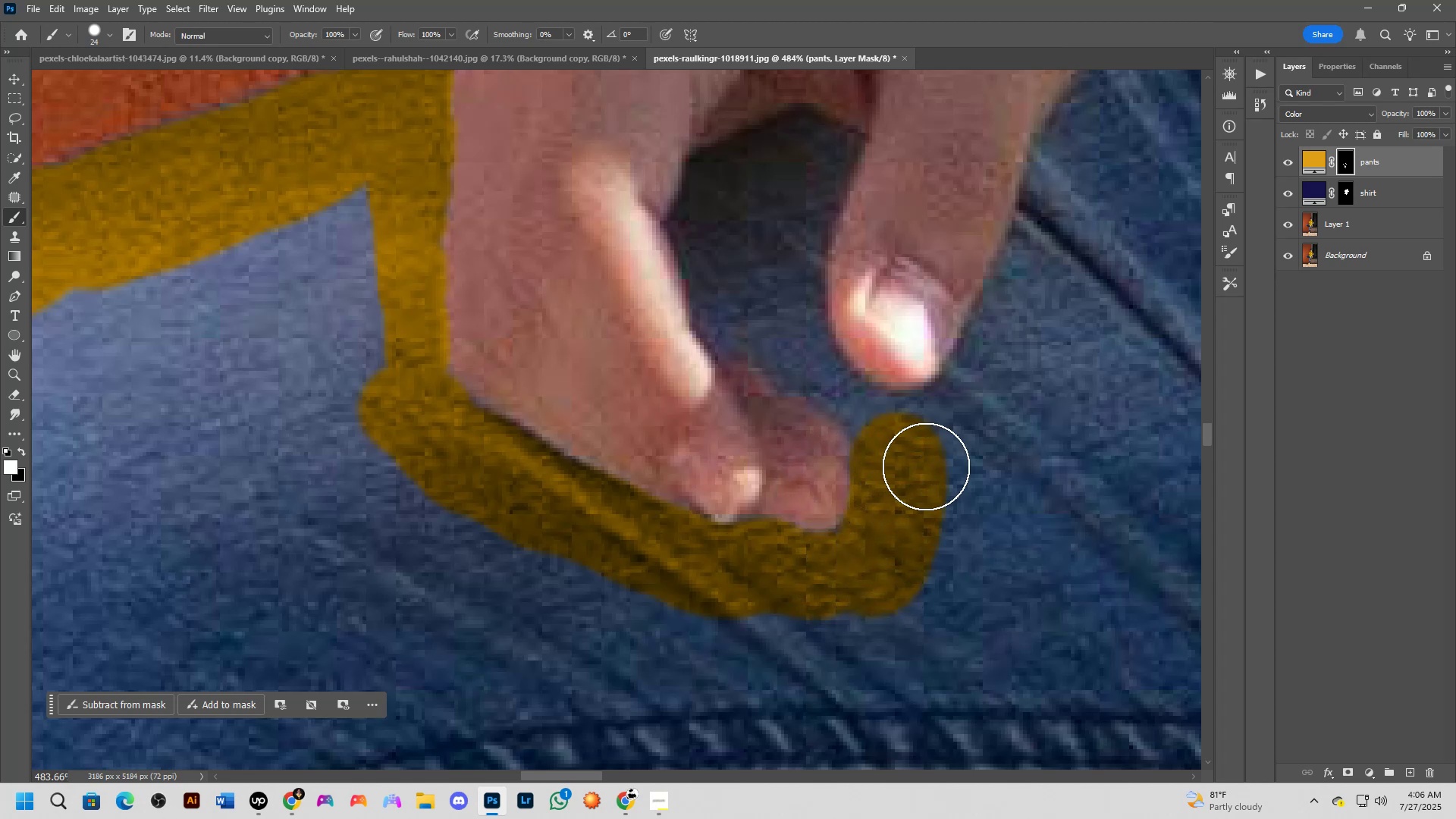 
hold_key(key=Space, duration=0.6)
 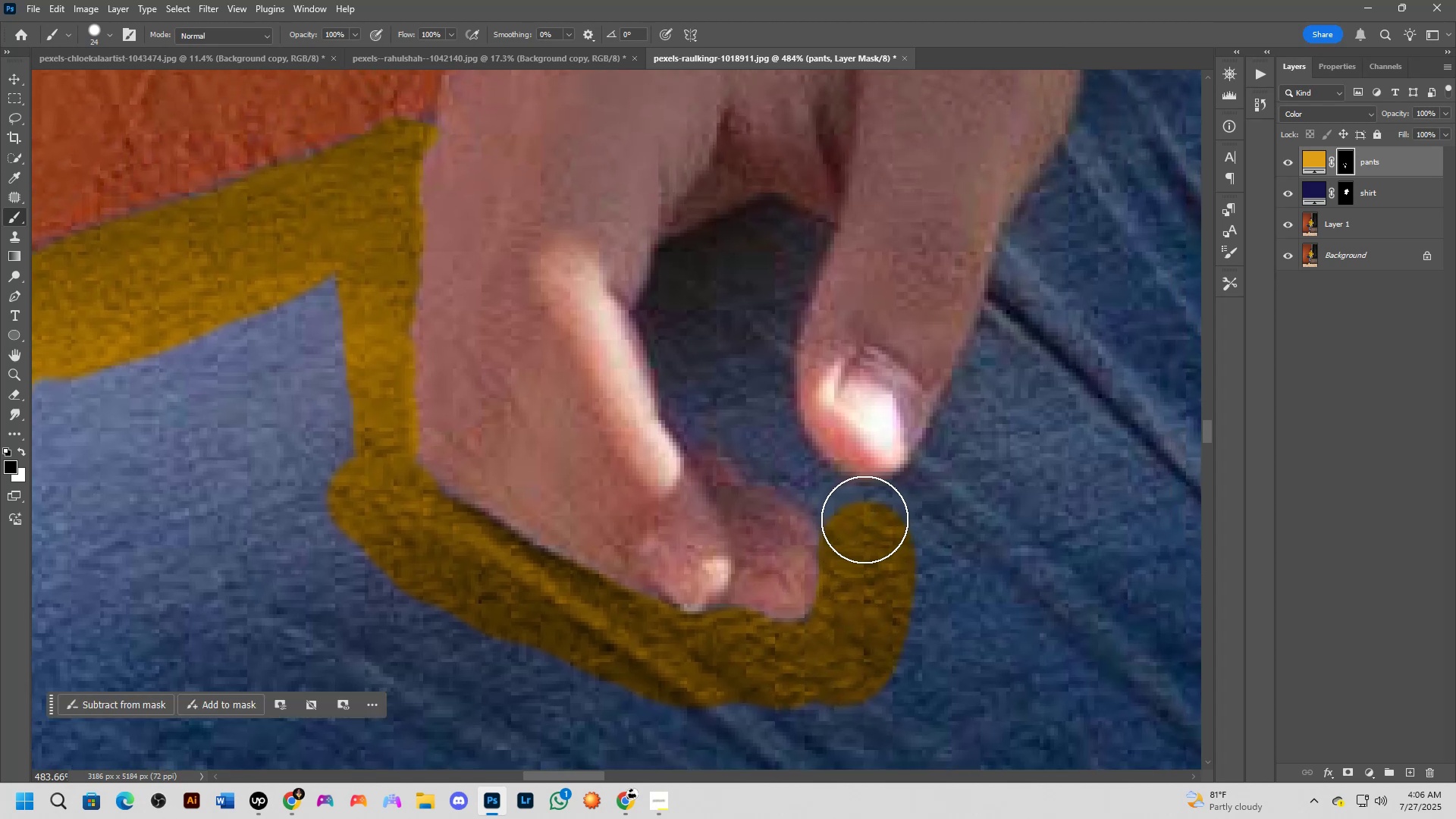 
left_click_drag(start_coordinate=[905, 428], to_coordinate=[874, 517])
 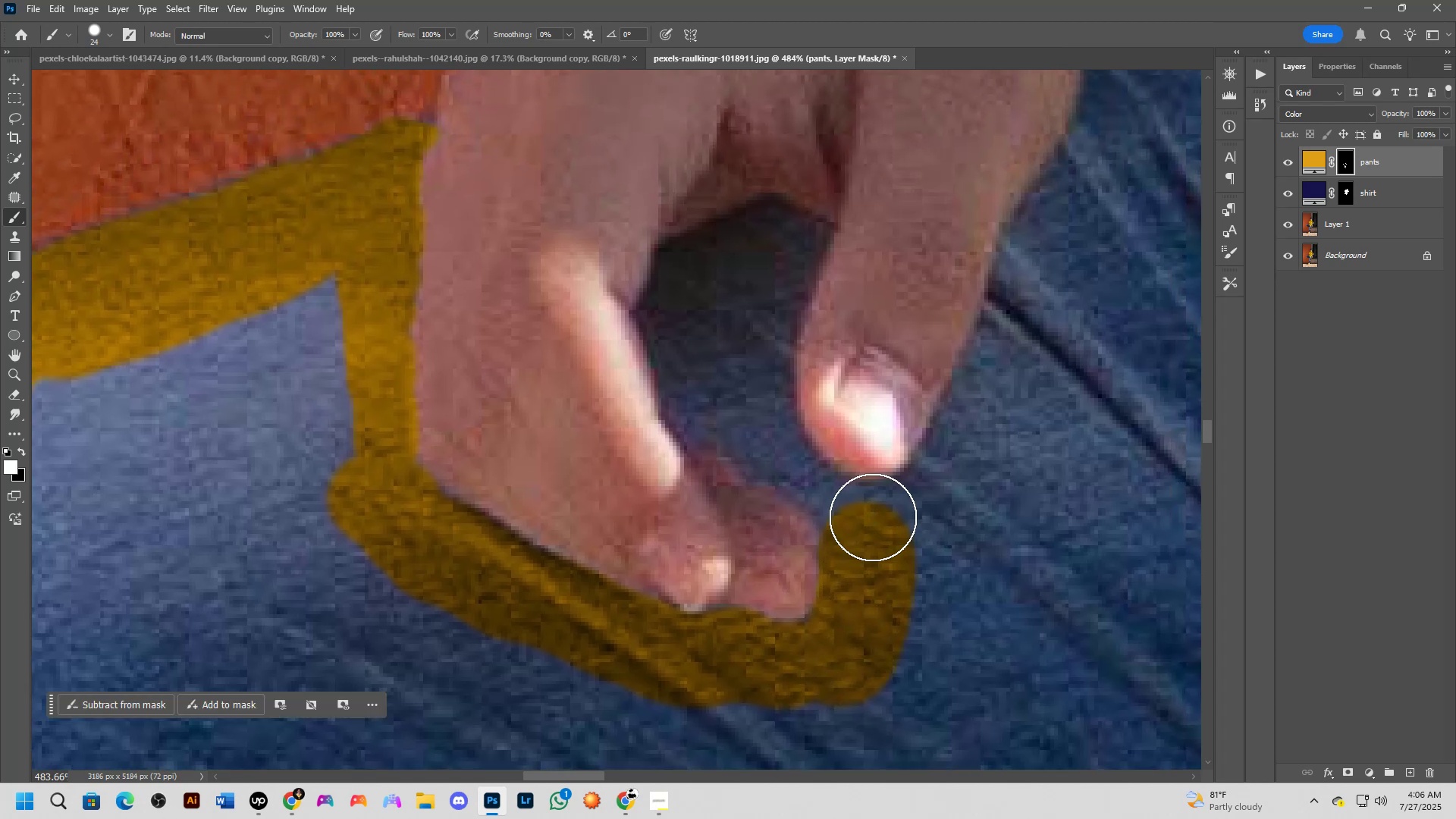 
type(xx)
 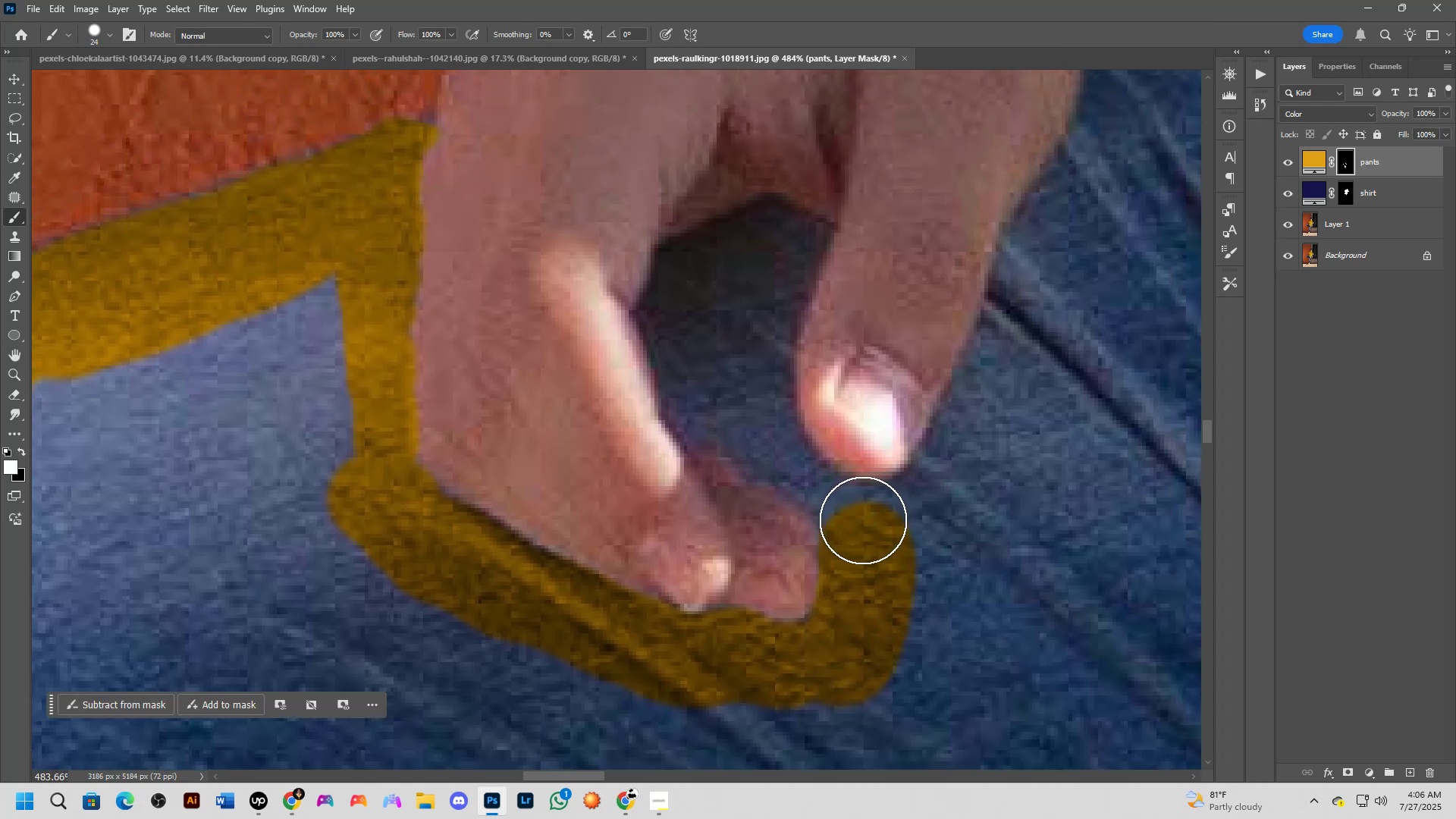 
hold_key(key=AltLeft, duration=1.09)
 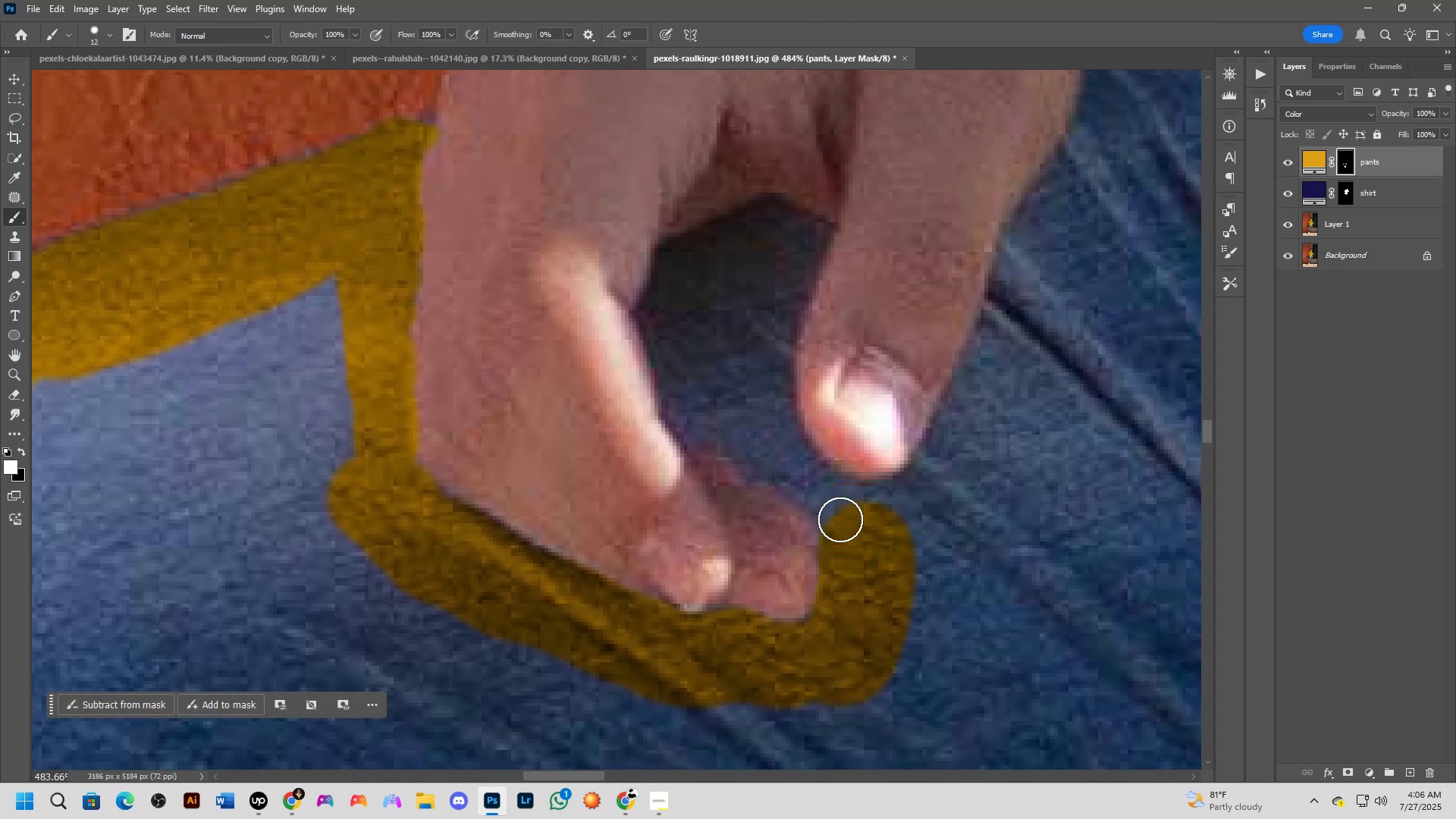 
left_click_drag(start_coordinate=[840, 519], to_coordinate=[734, 437])
 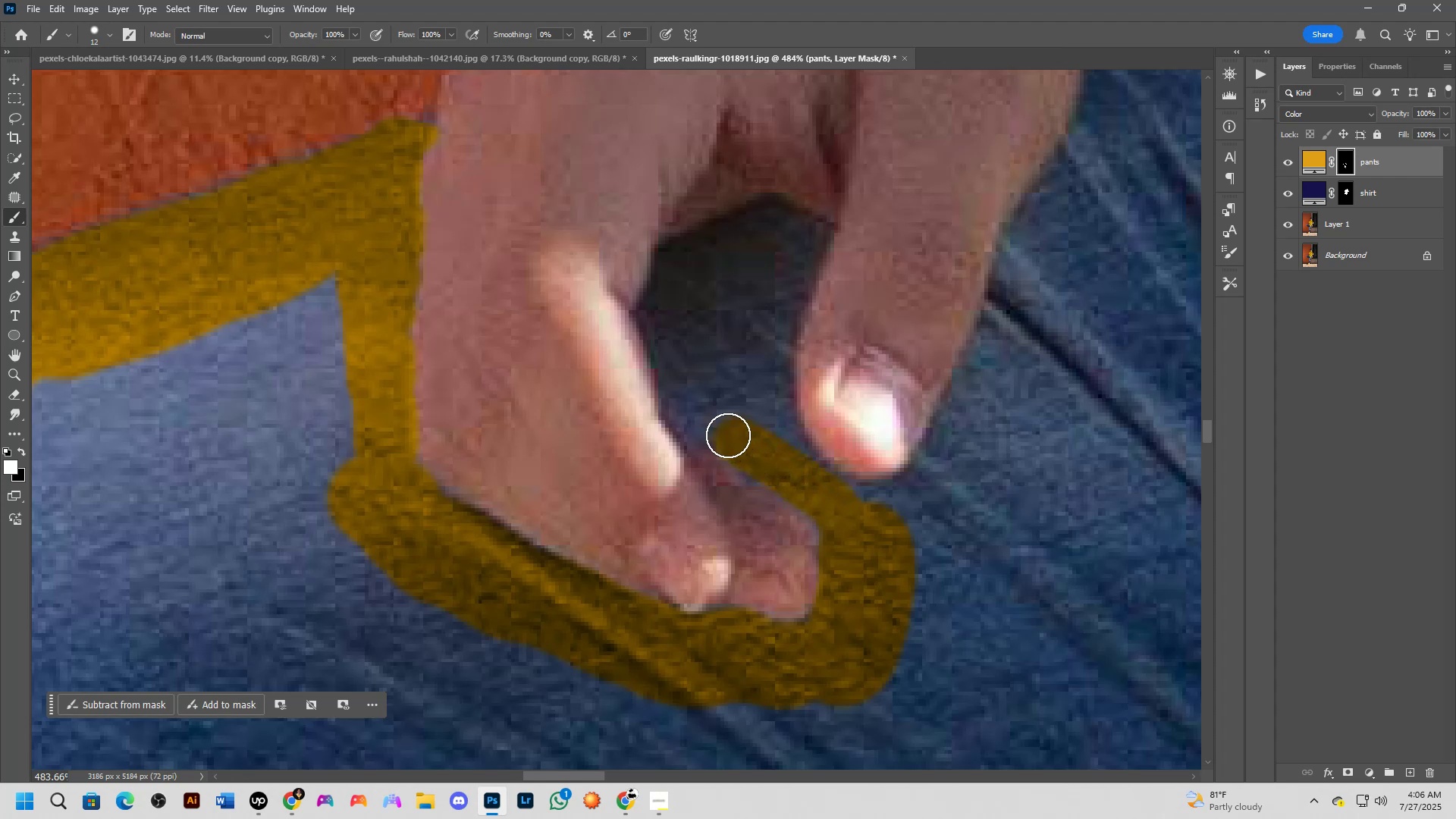 
left_click_drag(start_coordinate=[727, 433], to_coordinate=[670, 336])
 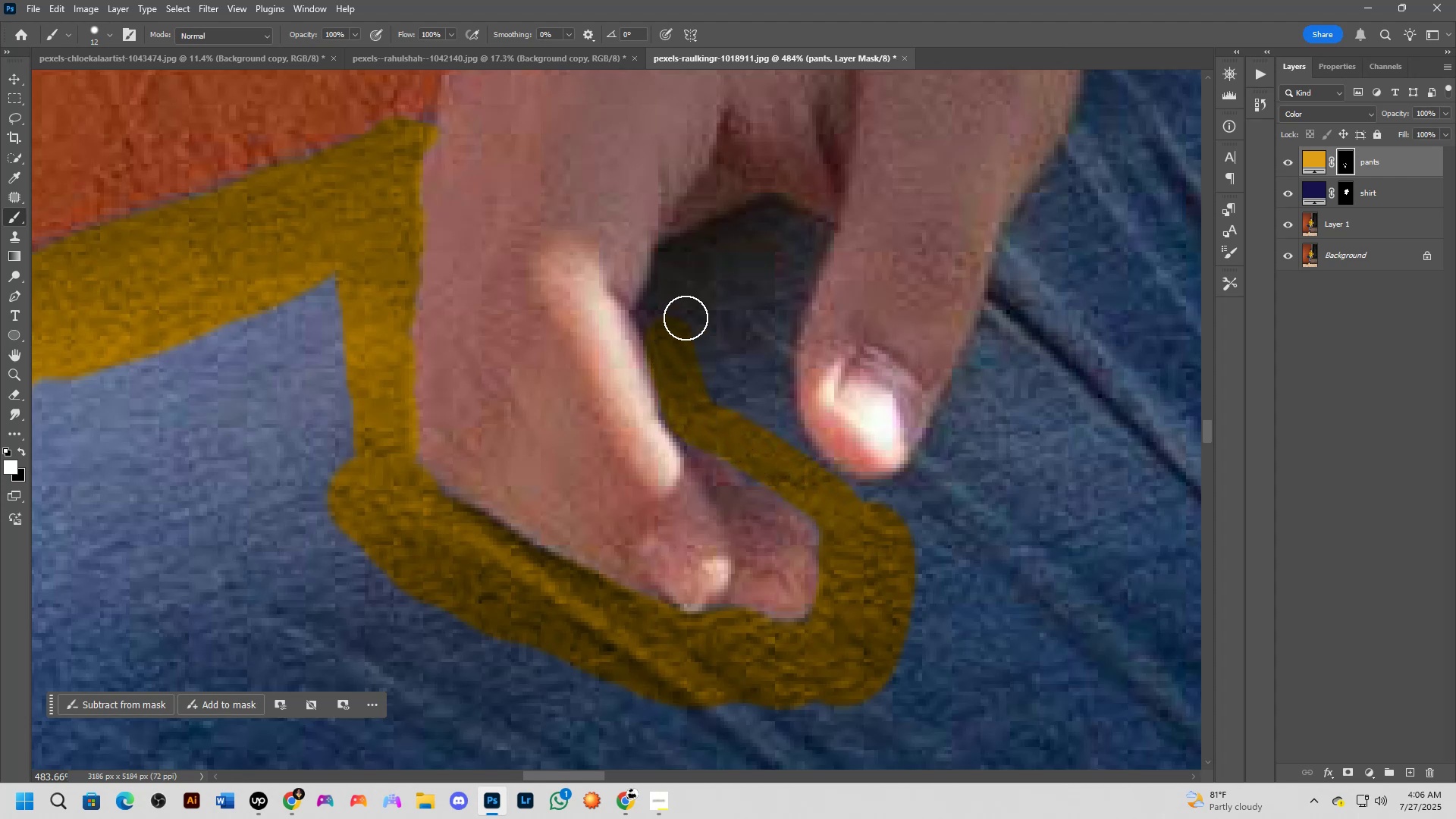 
hold_key(key=Space, duration=0.54)
 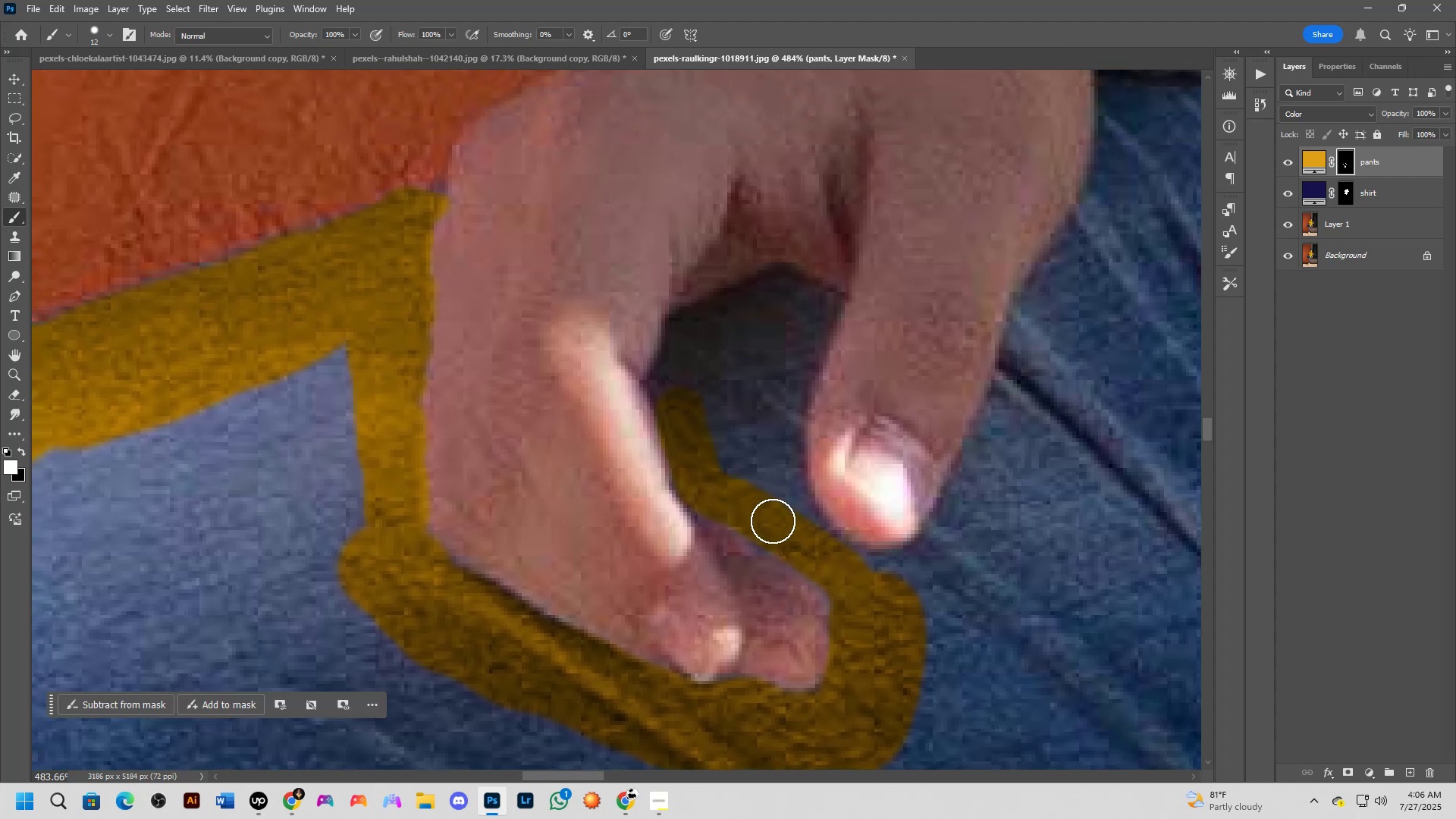 
left_click_drag(start_coordinate=[695, 312], to_coordinate=[706, 381])
 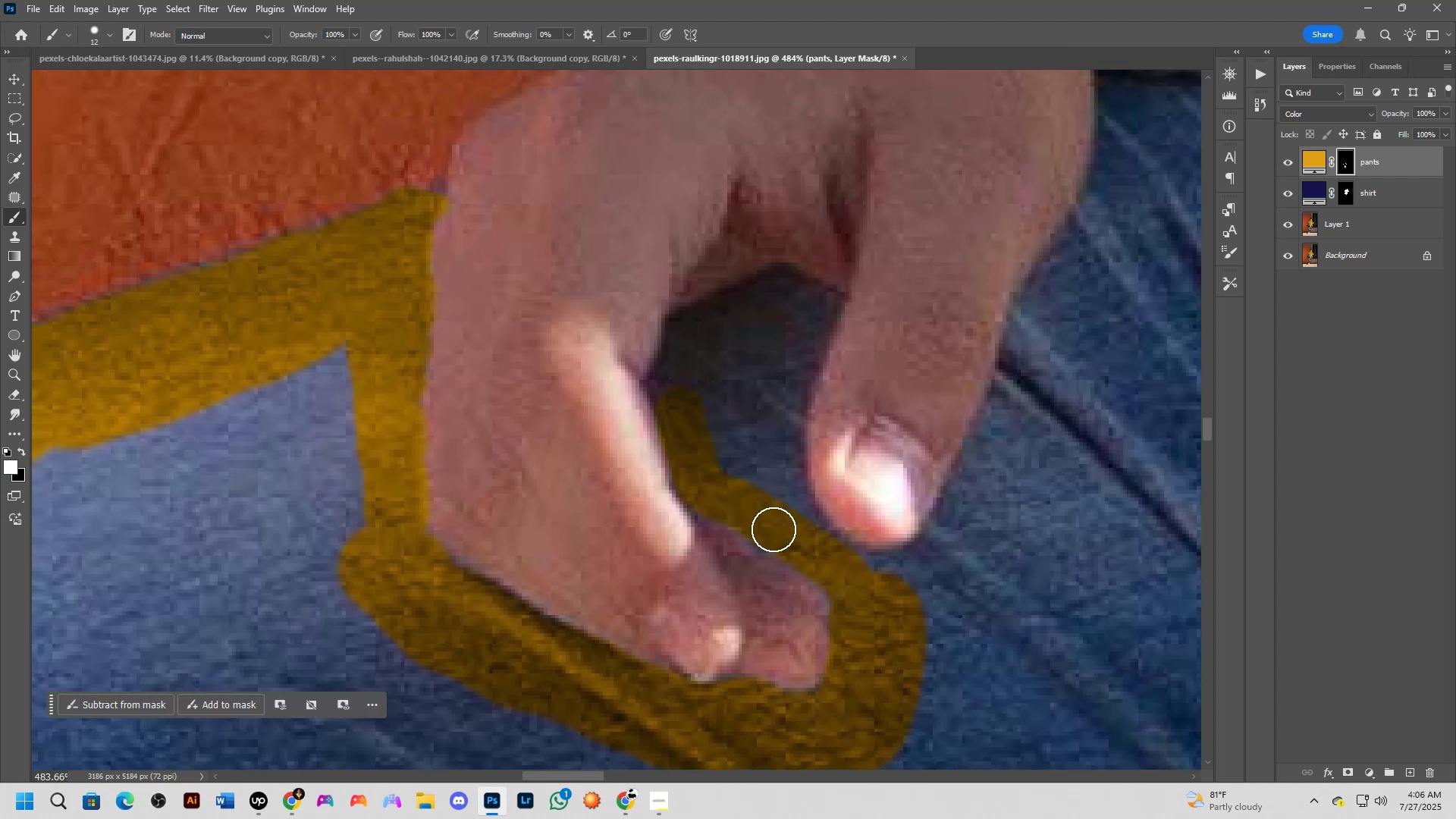 
left_click([774, 531])
 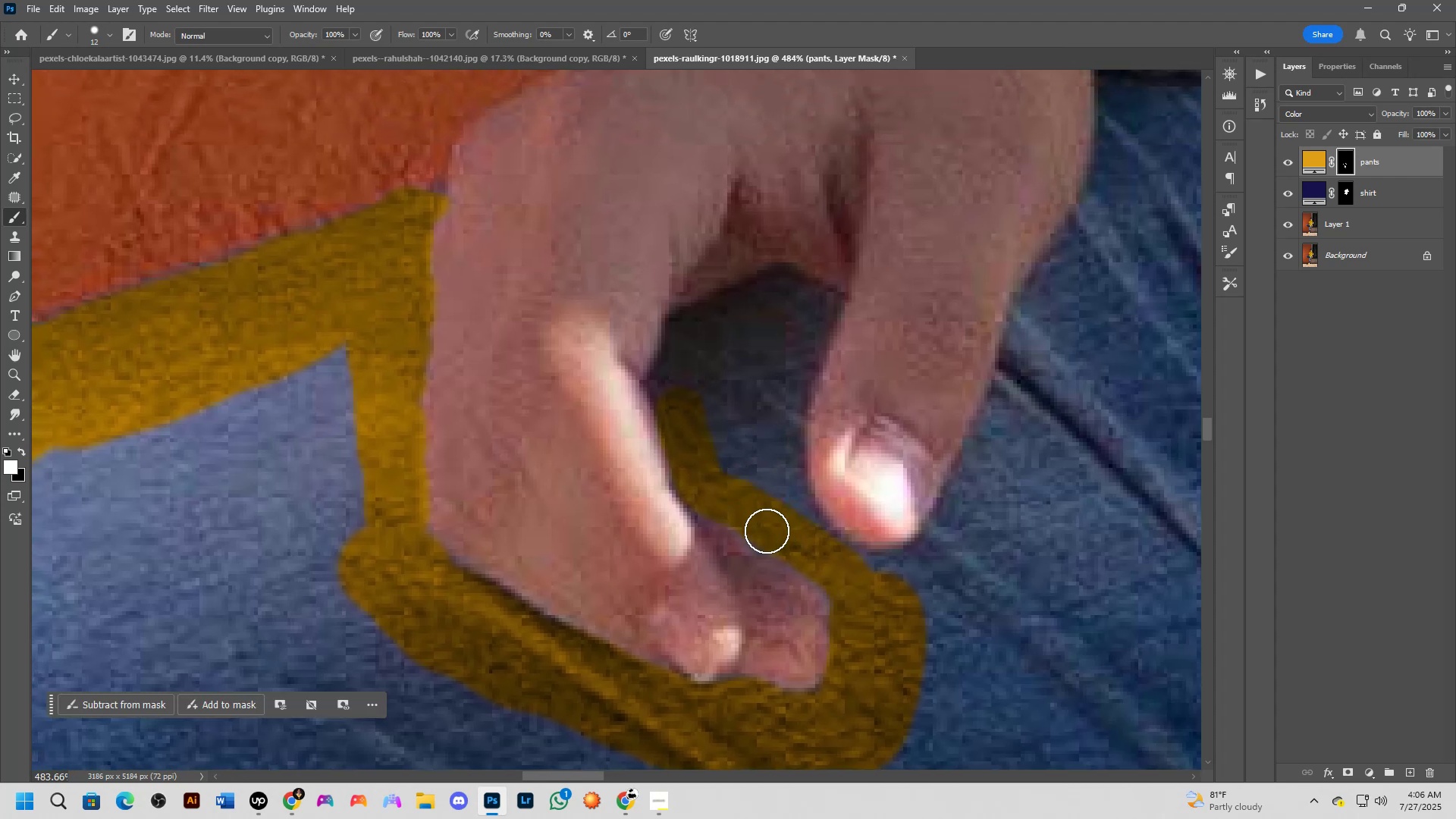 
left_click([767, 536])
 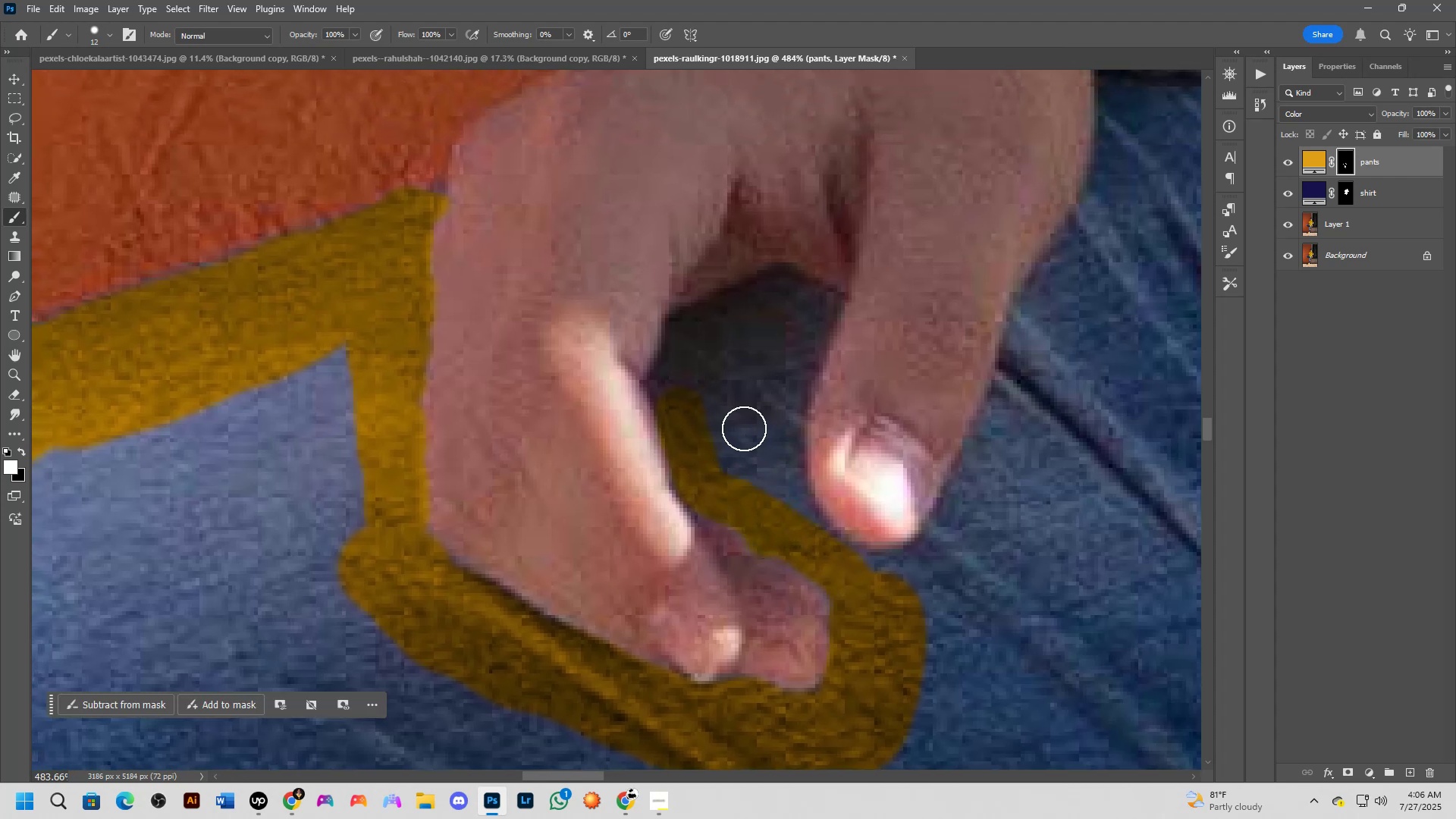 
hold_key(key=Space, duration=0.51)
 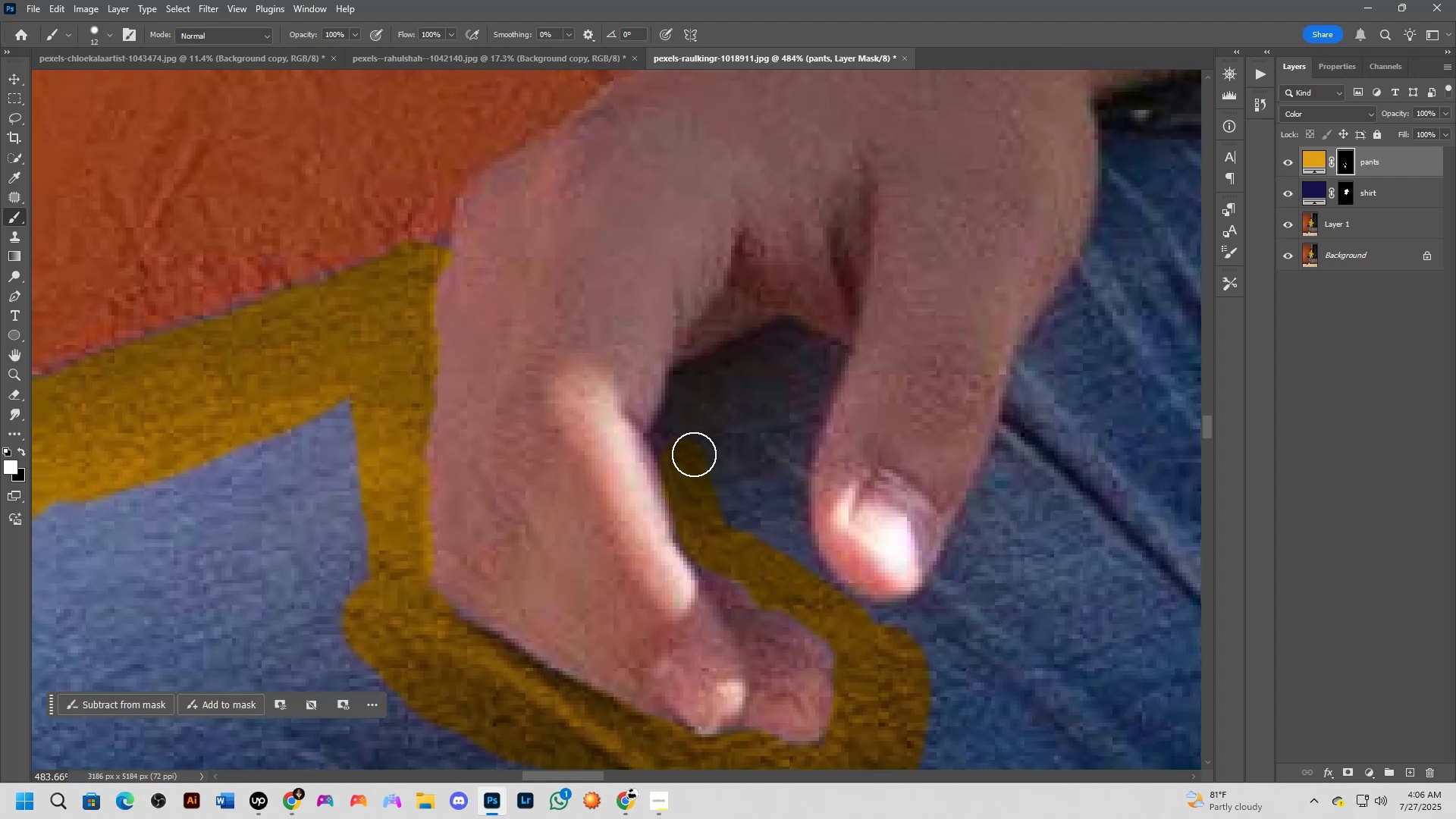 
left_click_drag(start_coordinate=[739, 425], to_coordinate=[743, 479])
 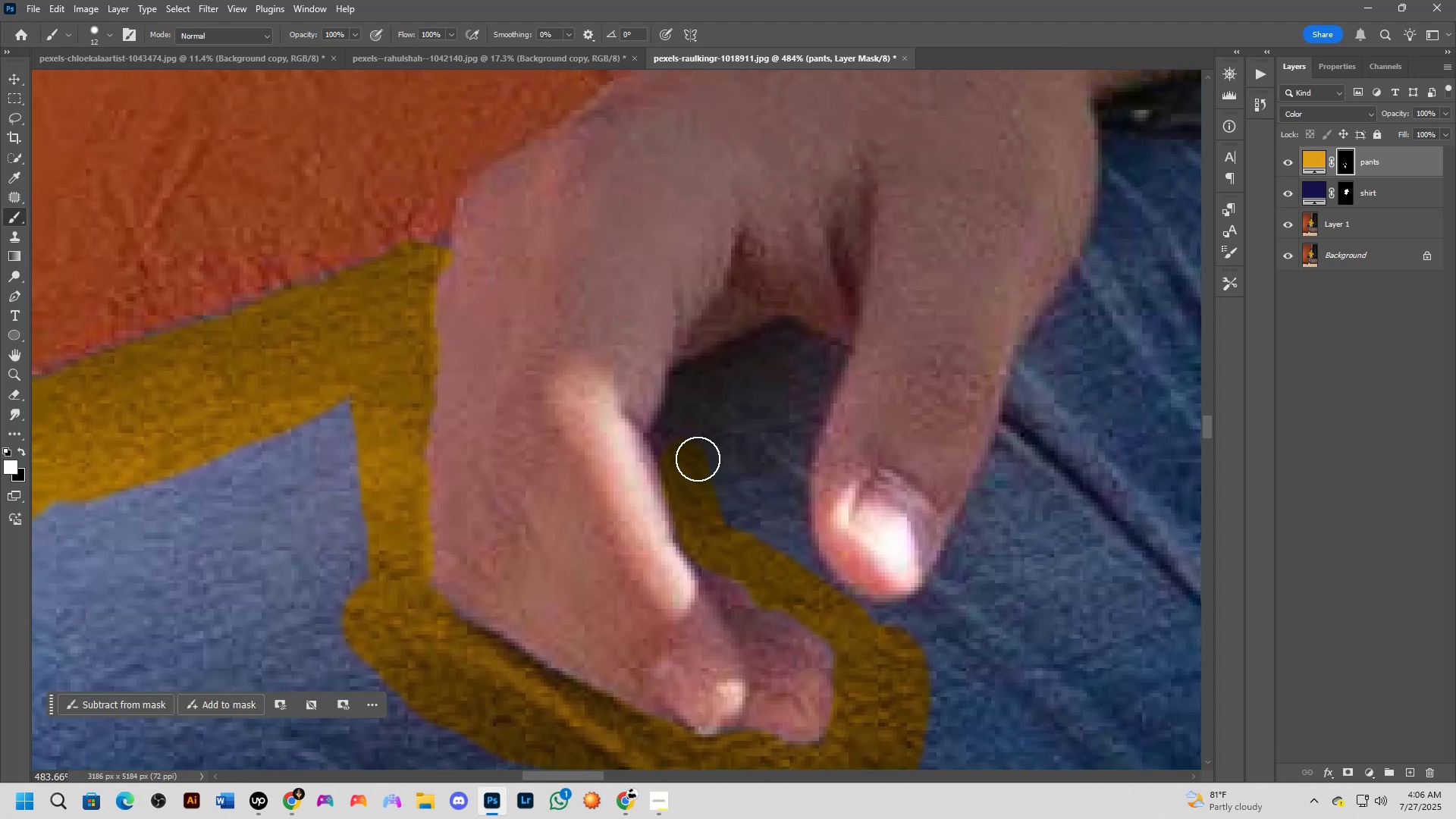 
left_click_drag(start_coordinate=[690, 452], to_coordinate=[821, 595])
 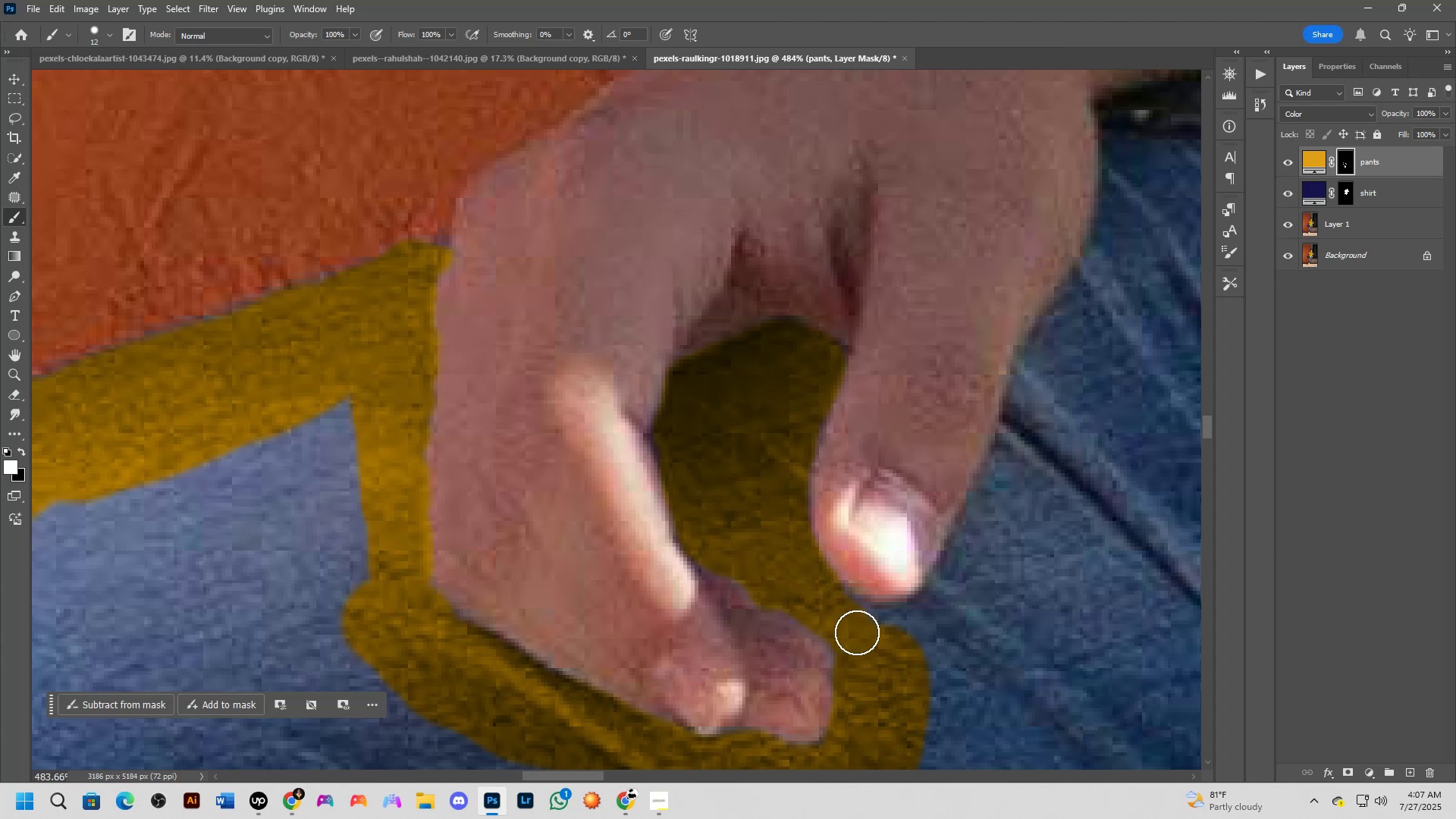 
hold_key(key=Space, duration=0.65)
 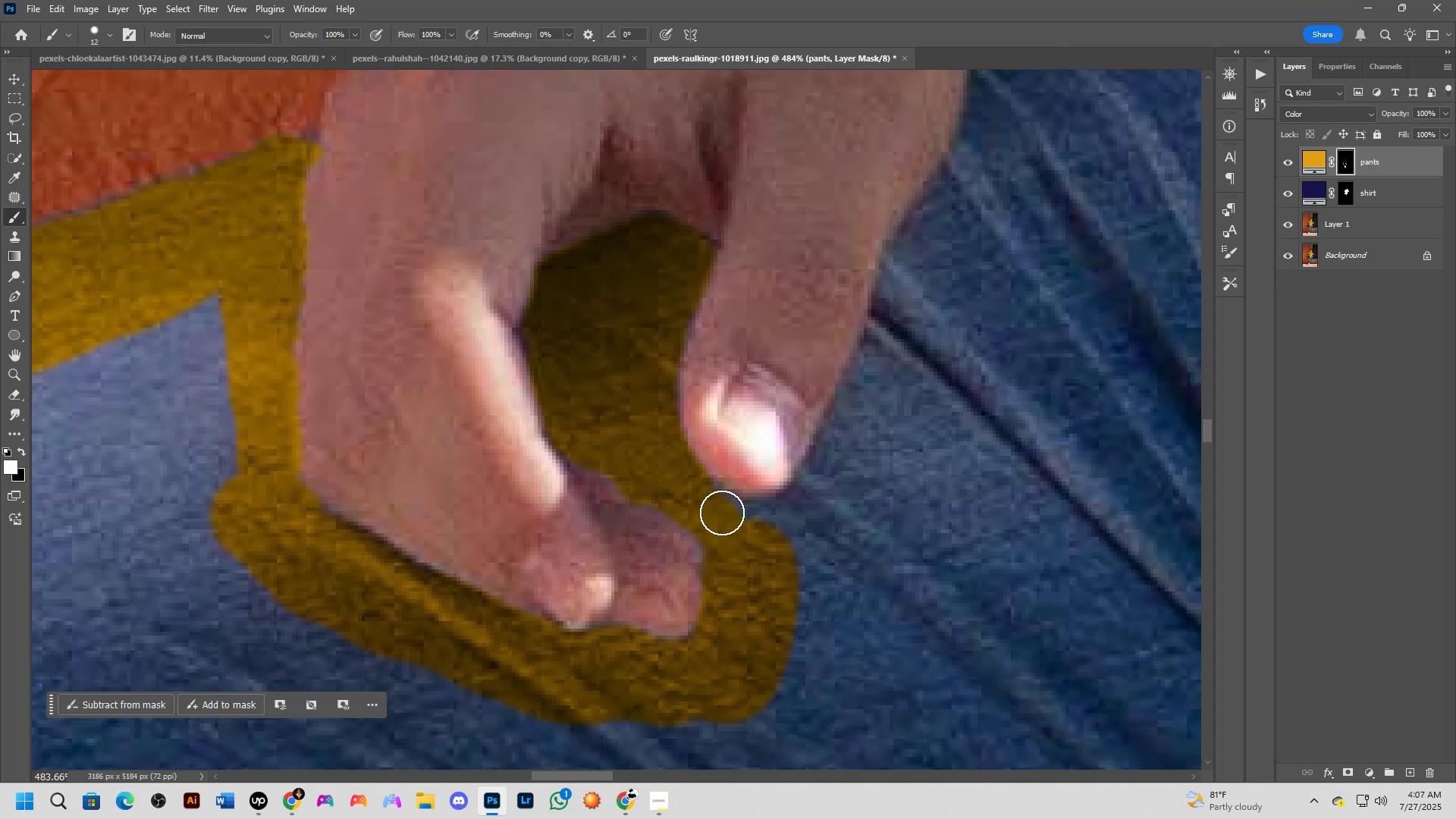 
left_click_drag(start_coordinate=[880, 627], to_coordinate=[748, 522])
 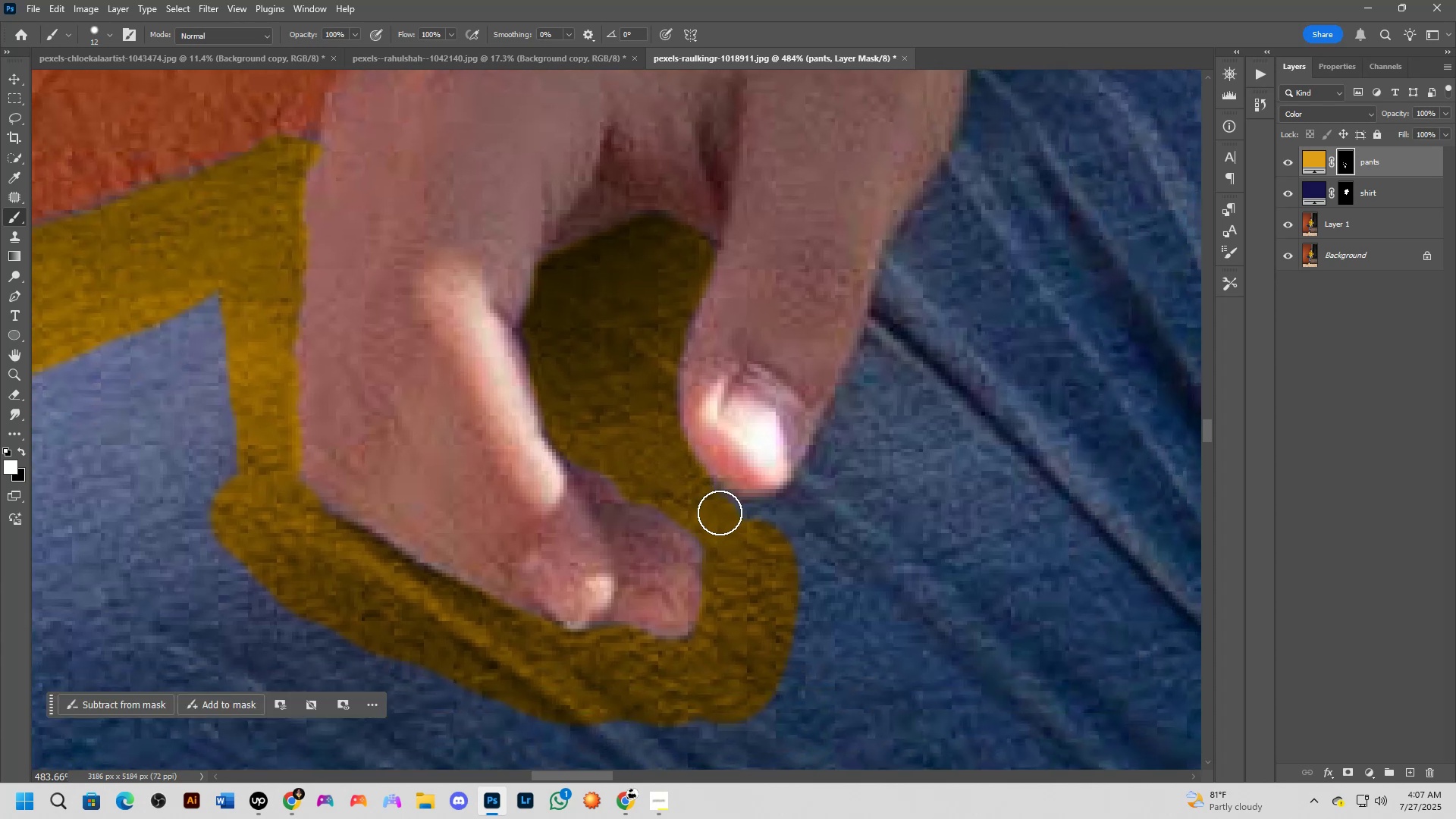 
left_click_drag(start_coordinate=[717, 507], to_coordinate=[823, 469])
 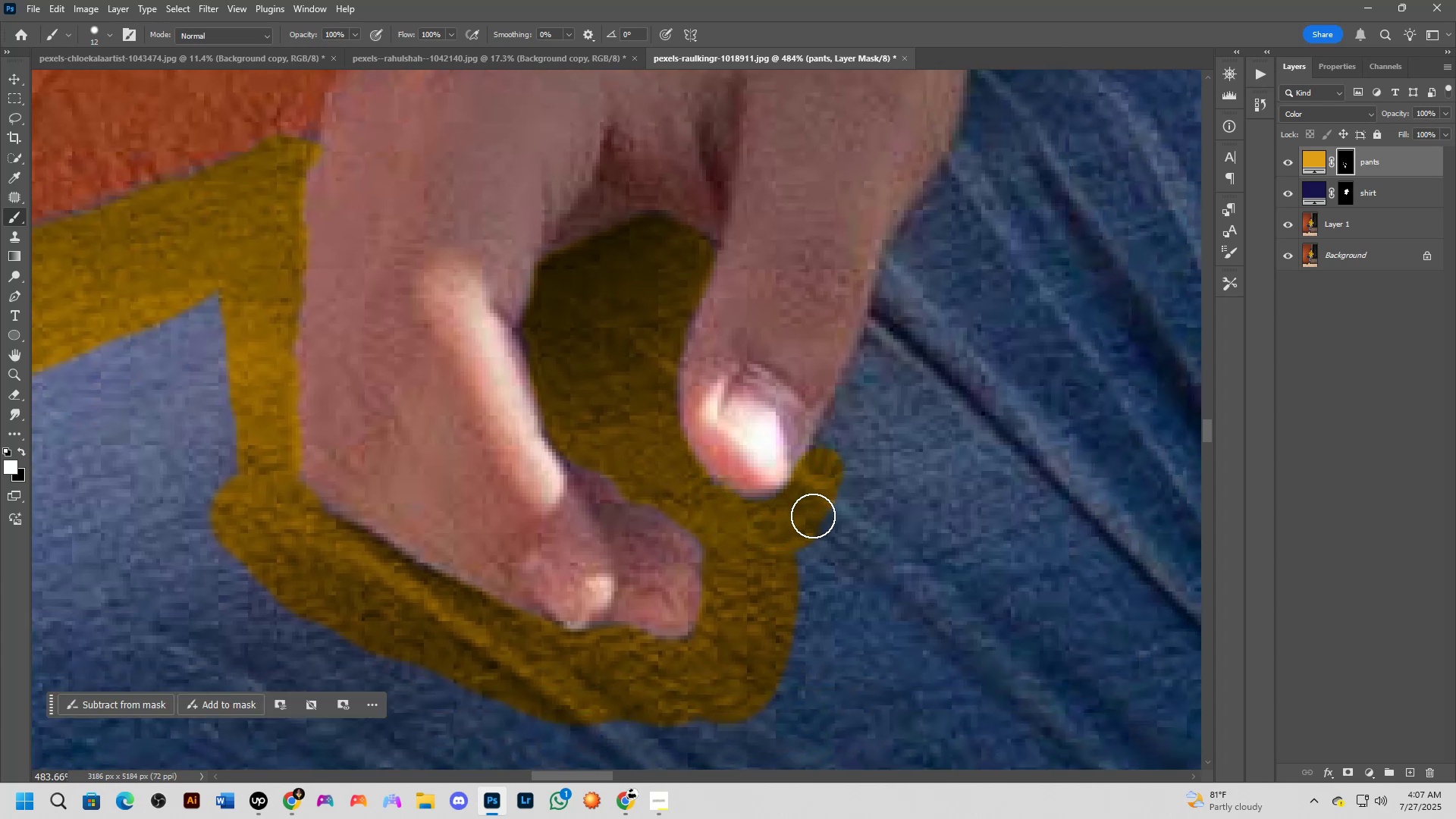 
type(xx)
 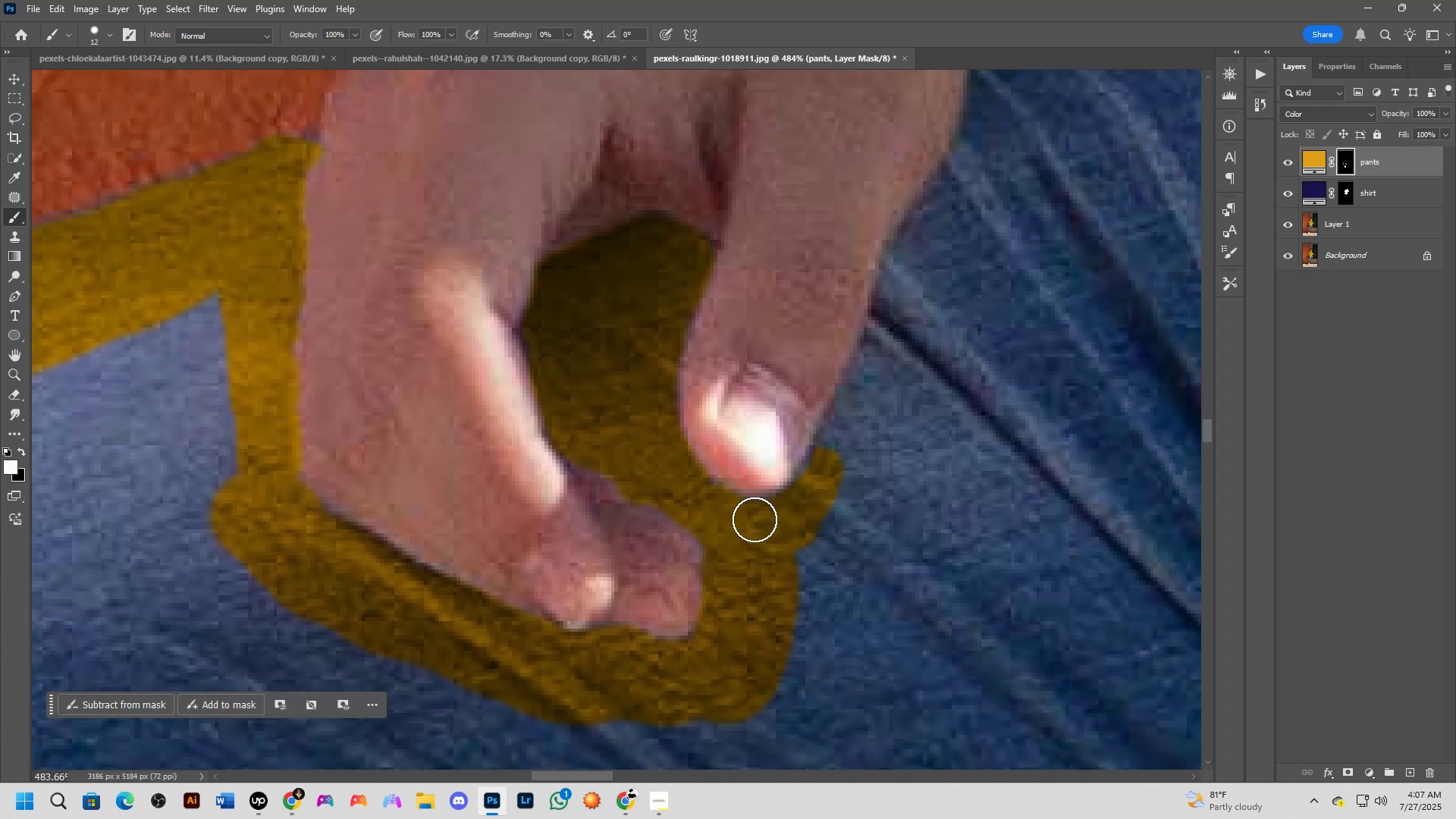 
left_click_drag(start_coordinate=[770, 444], to_coordinate=[781, 461])
 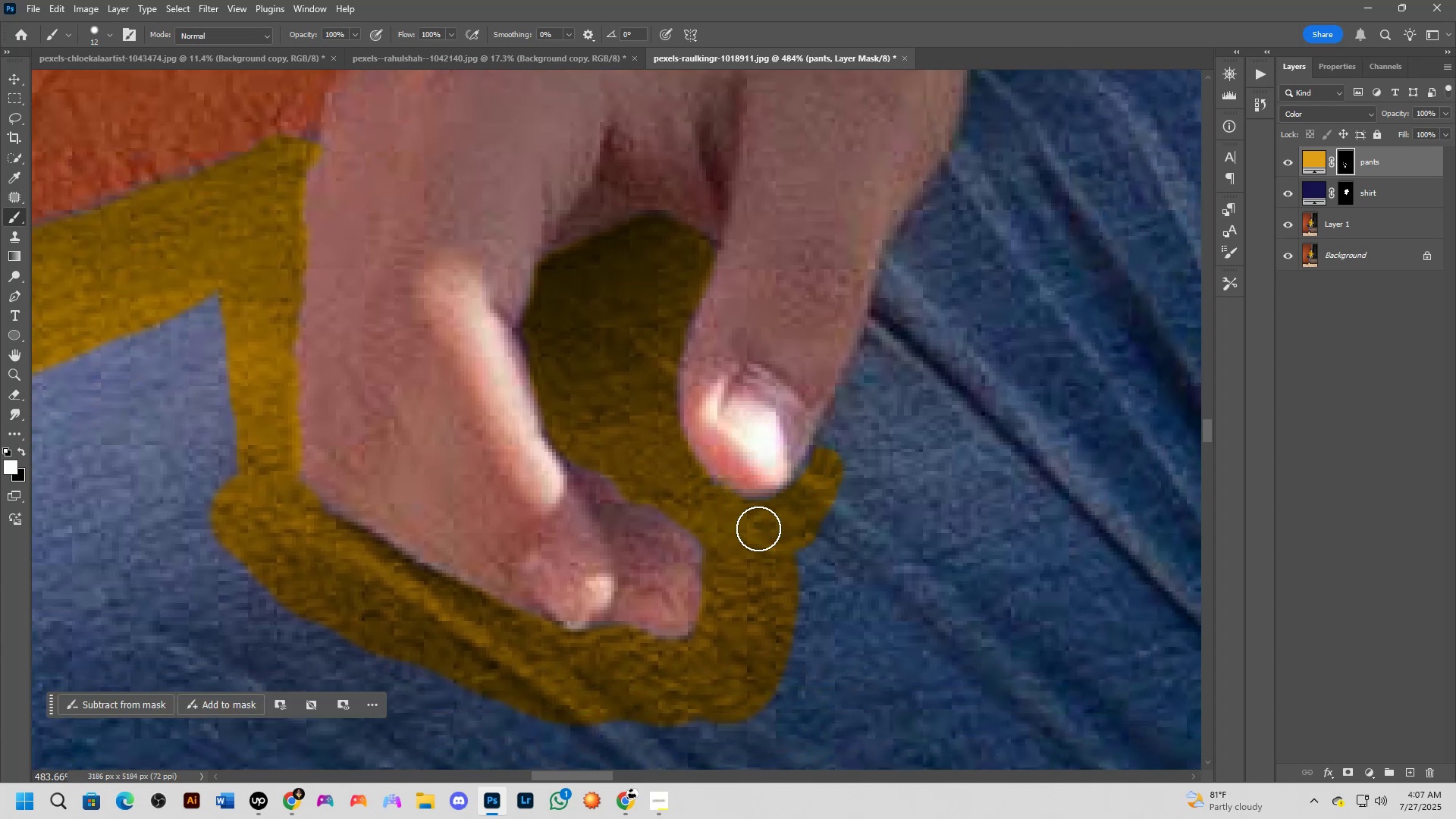 
left_click_drag(start_coordinate=[755, 519], to_coordinate=[824, 474])
 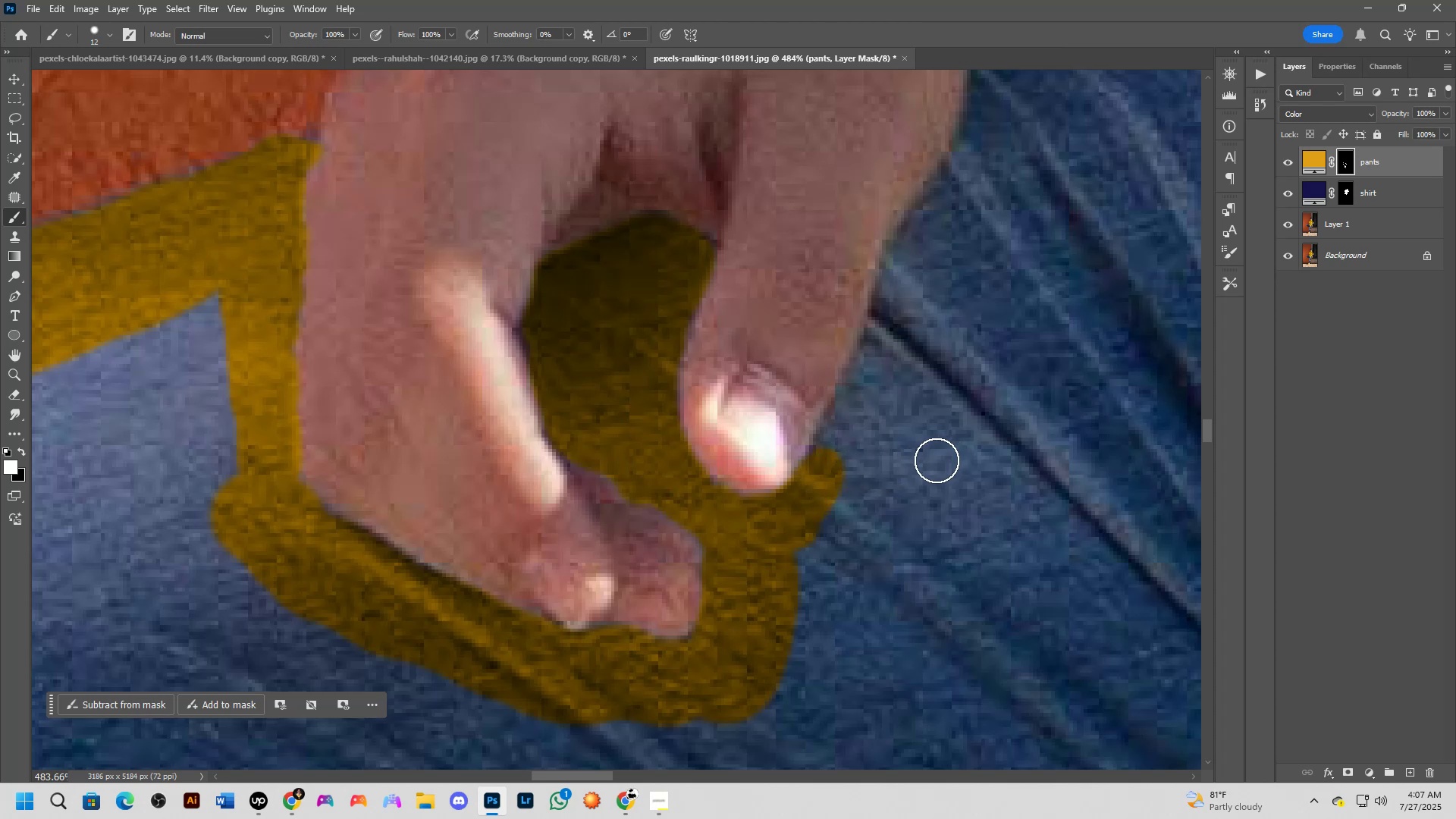 
hold_key(key=Space, duration=0.76)
 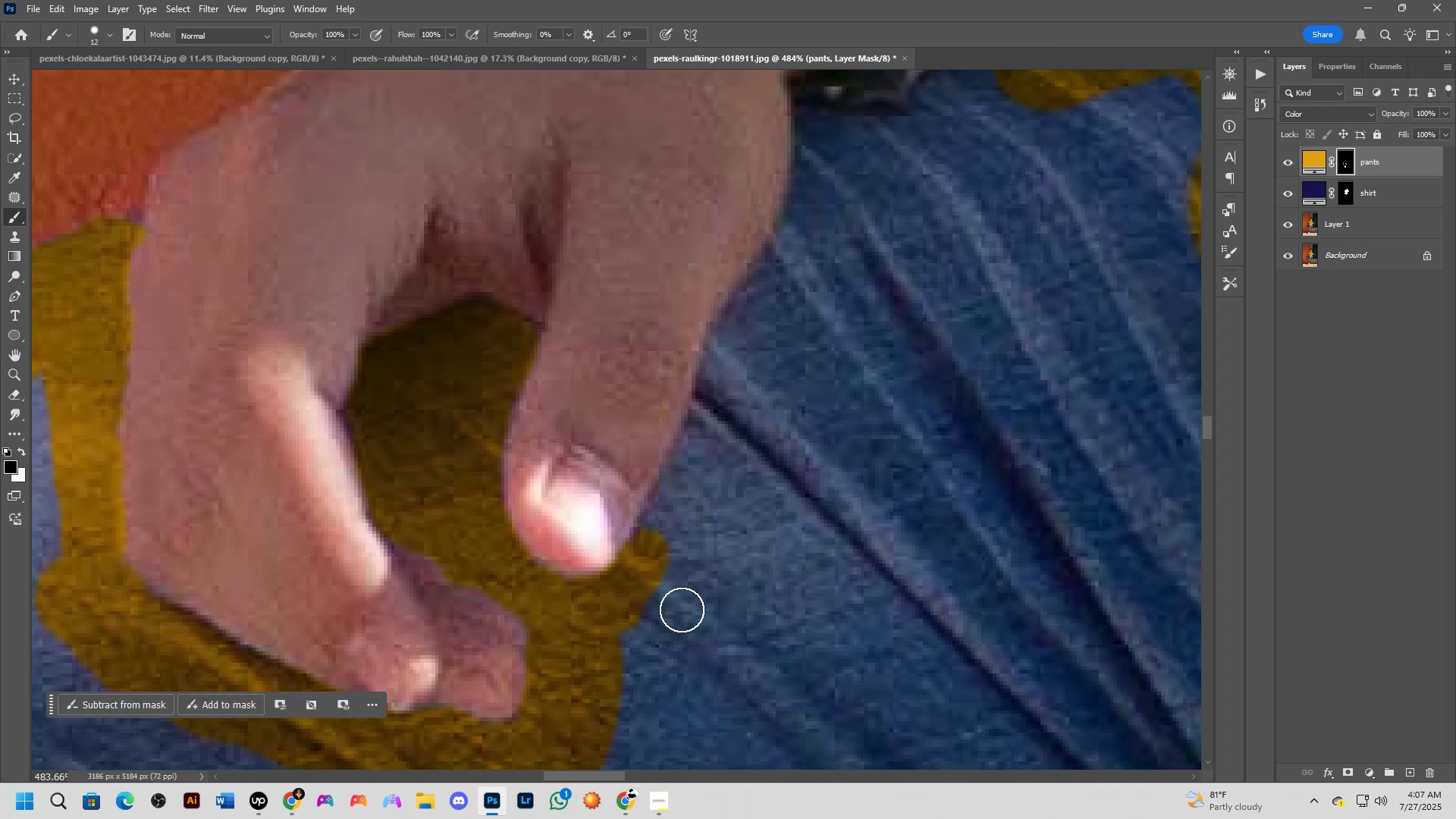 
left_click_drag(start_coordinate=[965, 421], to_coordinate=[797, 485])
 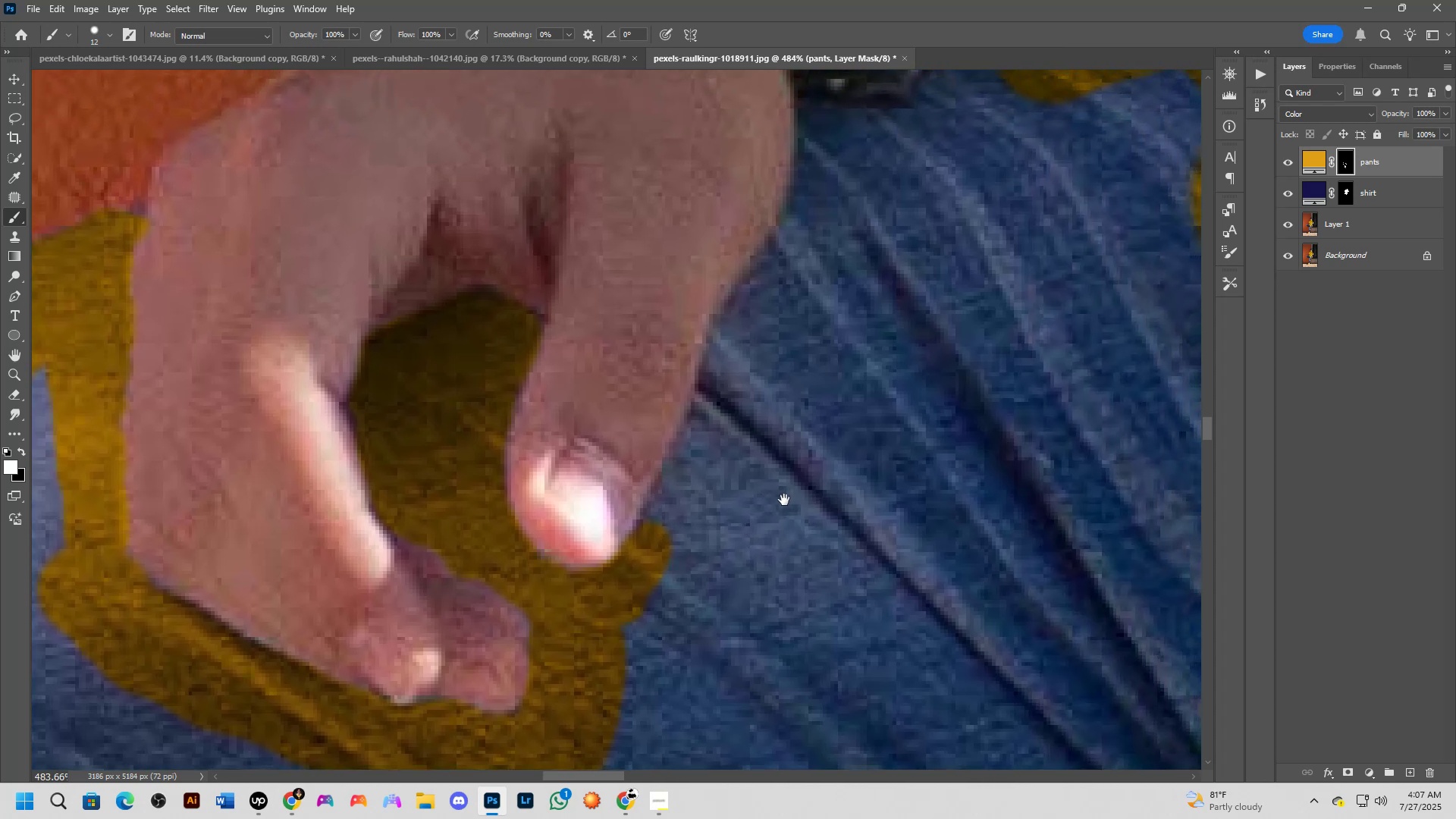 
type(xx)
 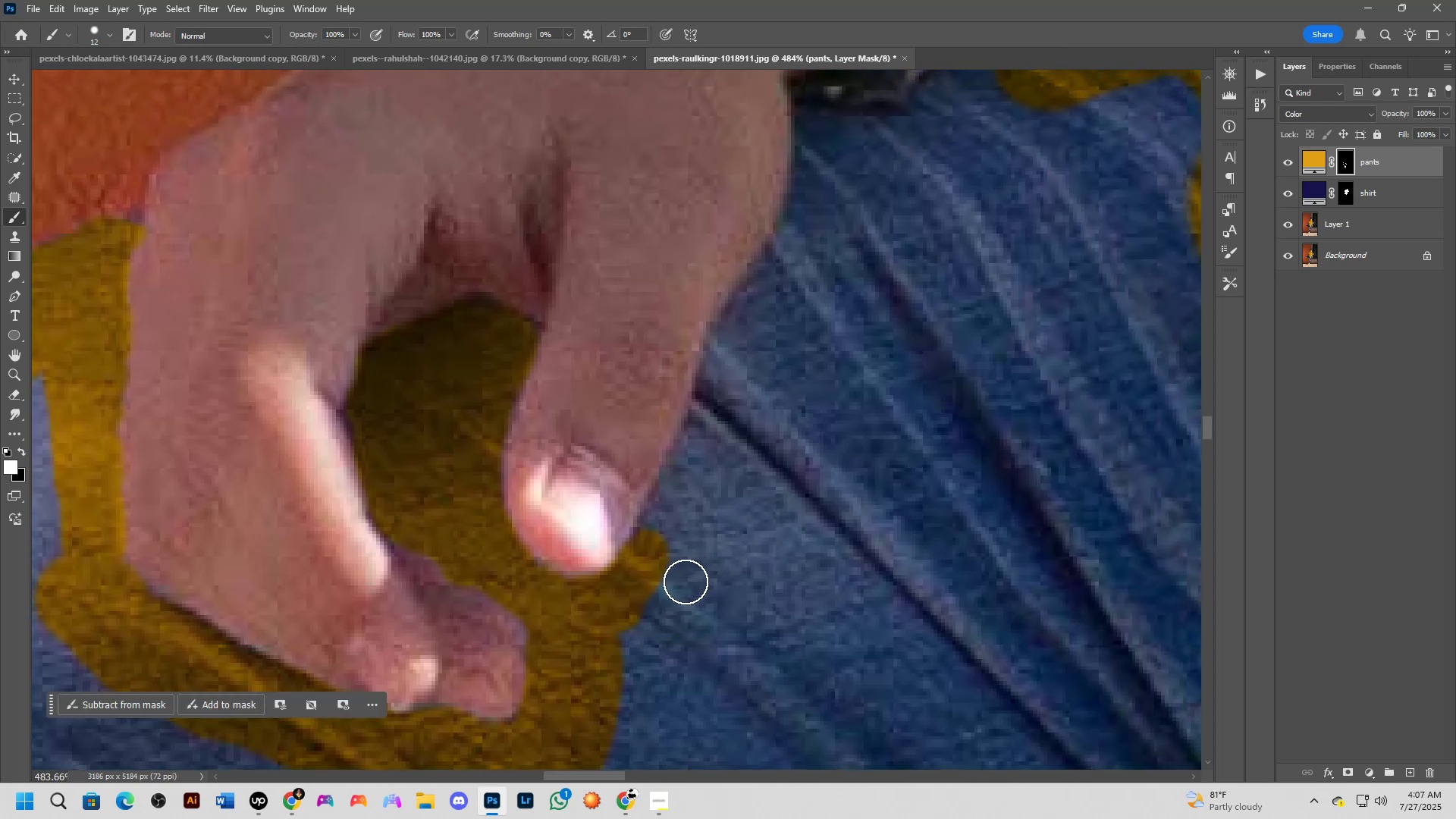 
hold_key(key=AltLeft, duration=0.68)
 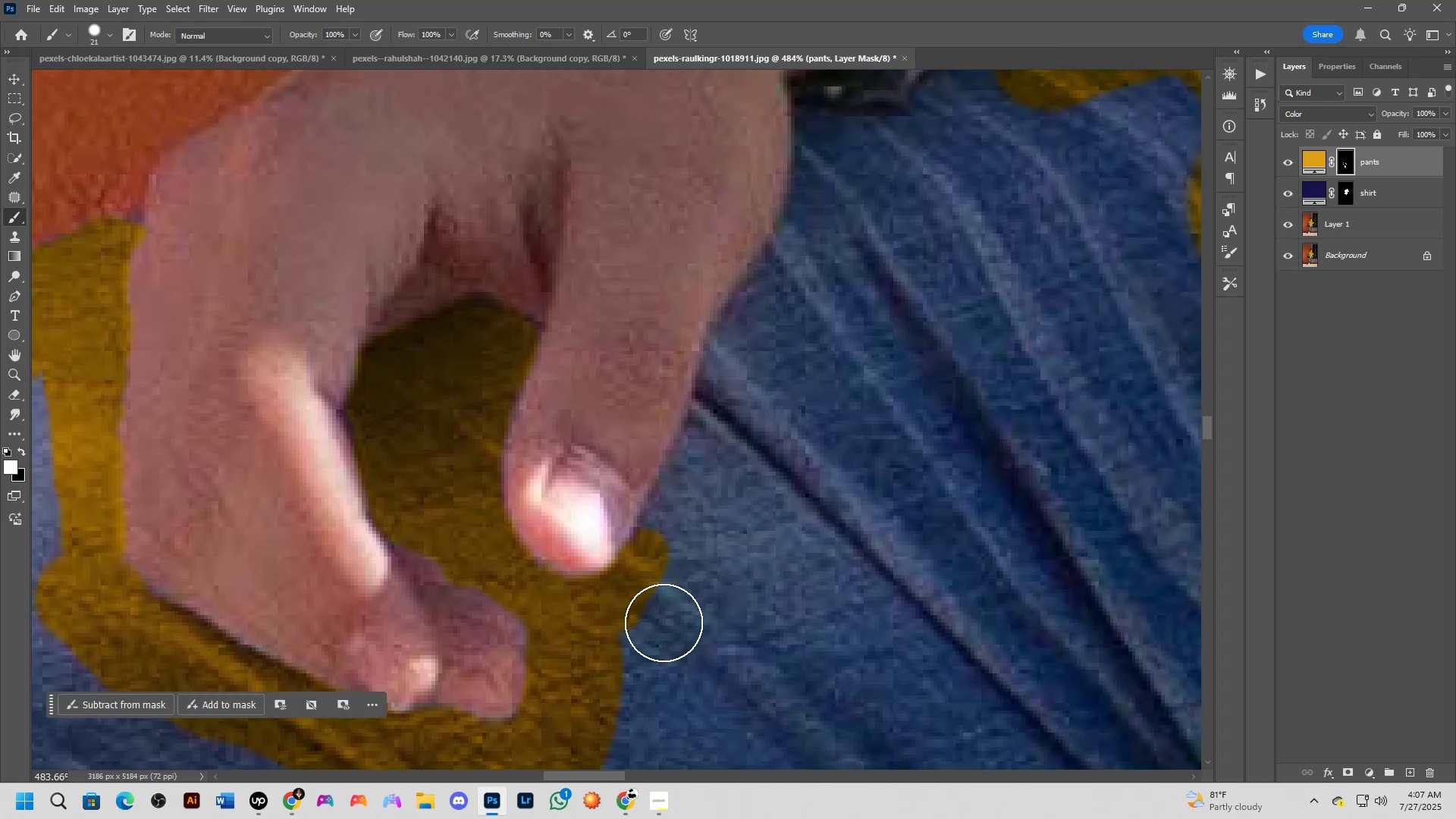 
left_click_drag(start_coordinate=[652, 637], to_coordinate=[736, 358])
 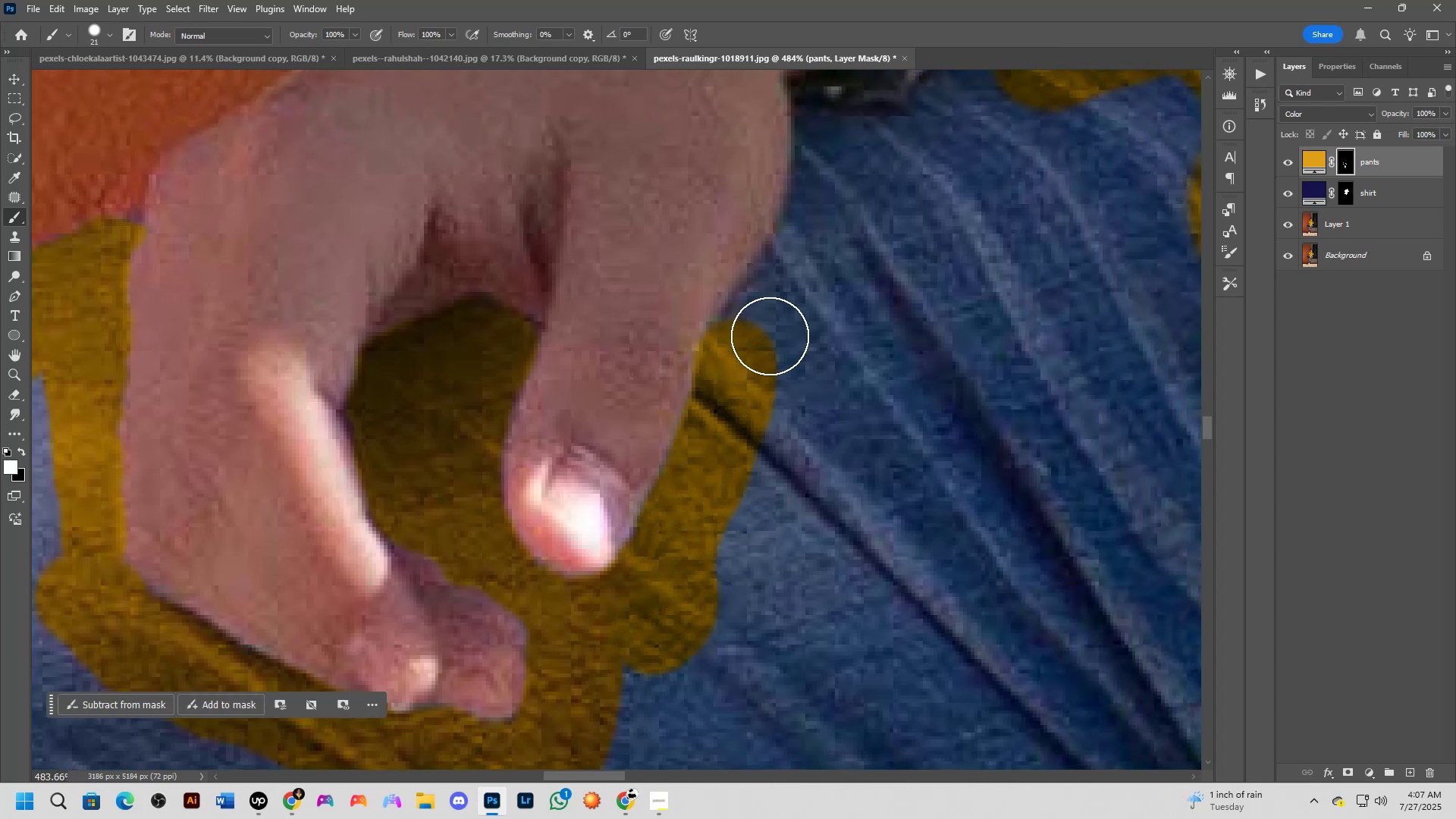 
hold_key(key=Space, duration=0.46)
 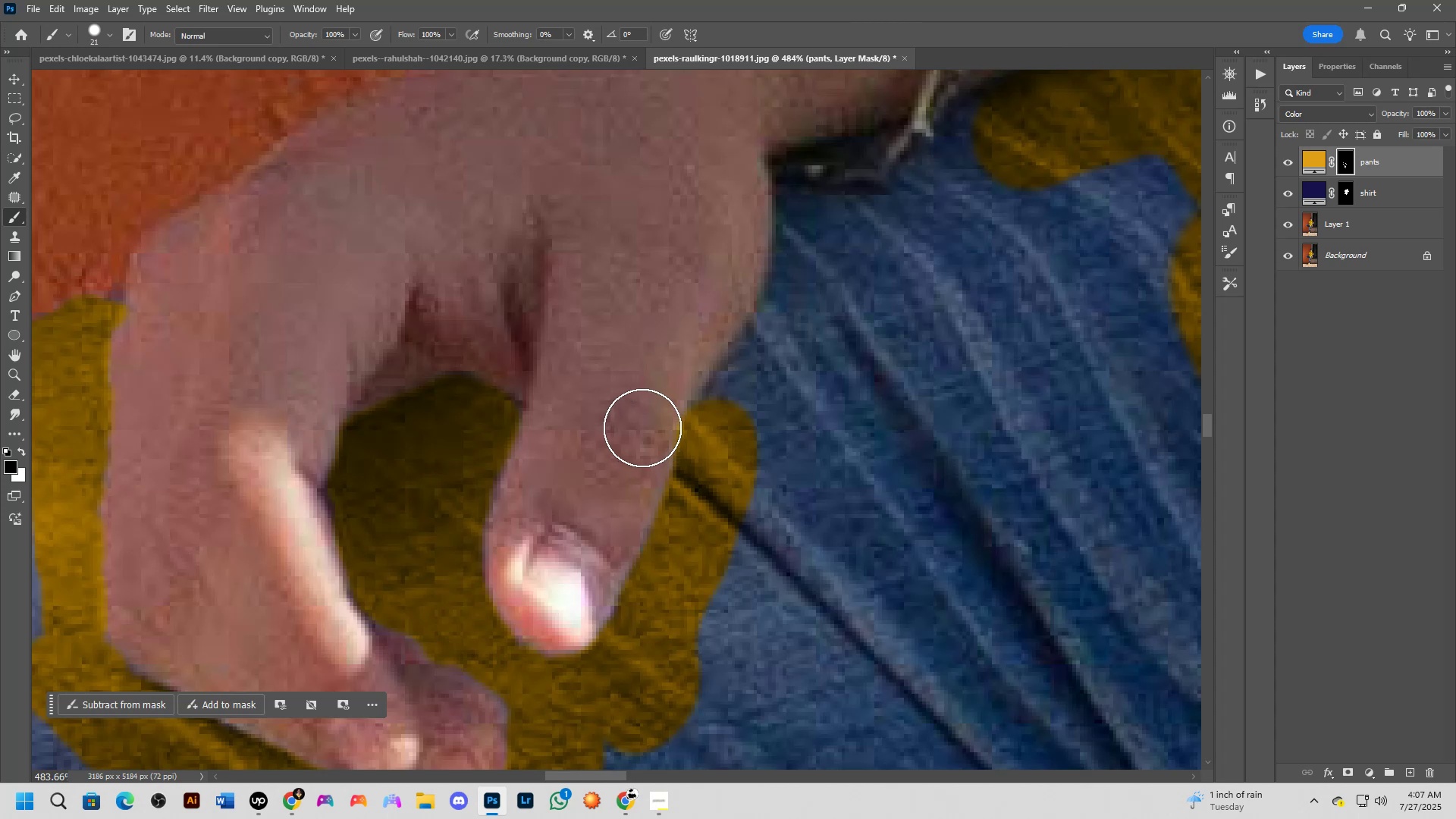 
left_click_drag(start_coordinate=[799, 305], to_coordinate=[780, 384])
 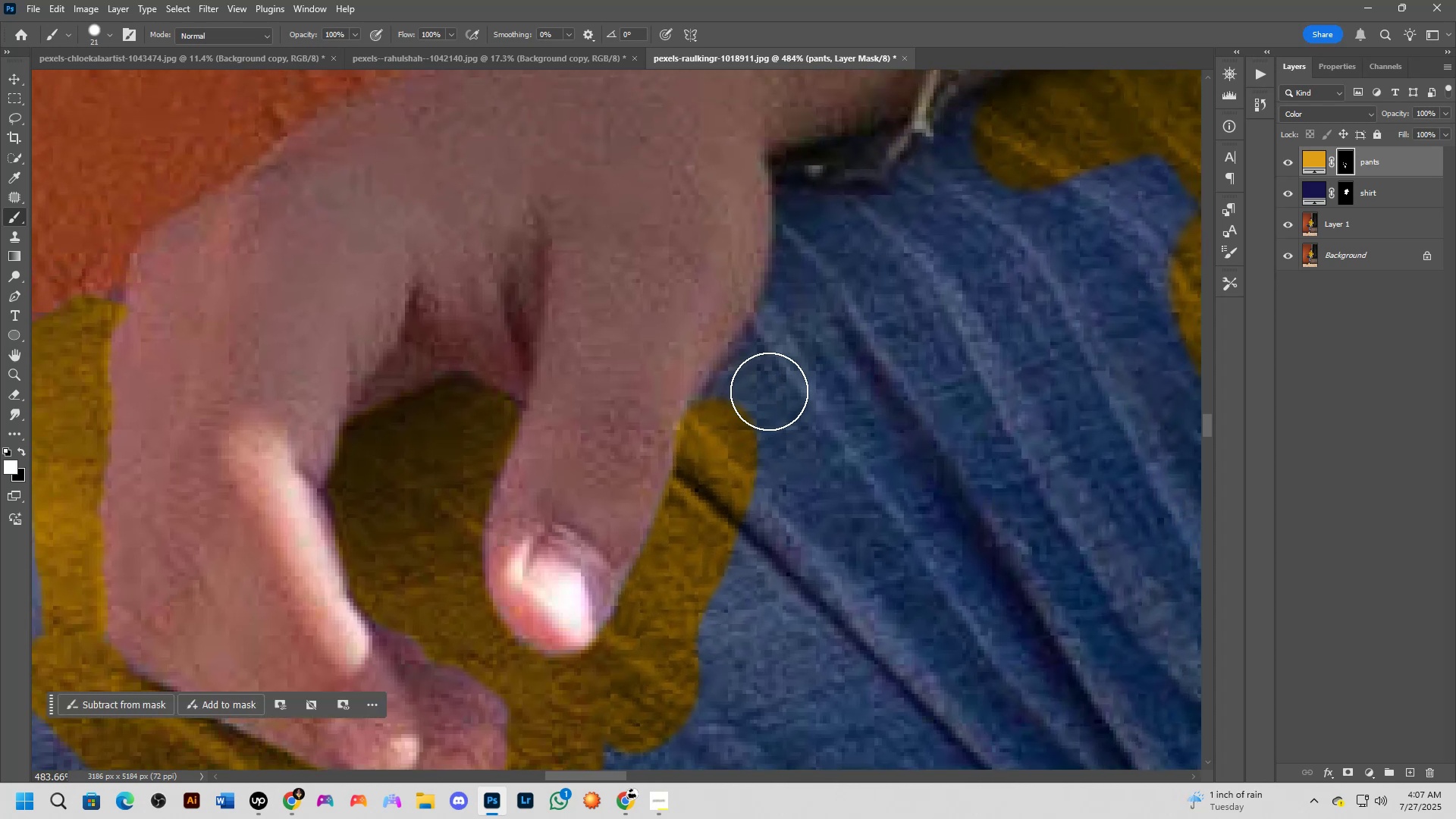 
type(xx)
 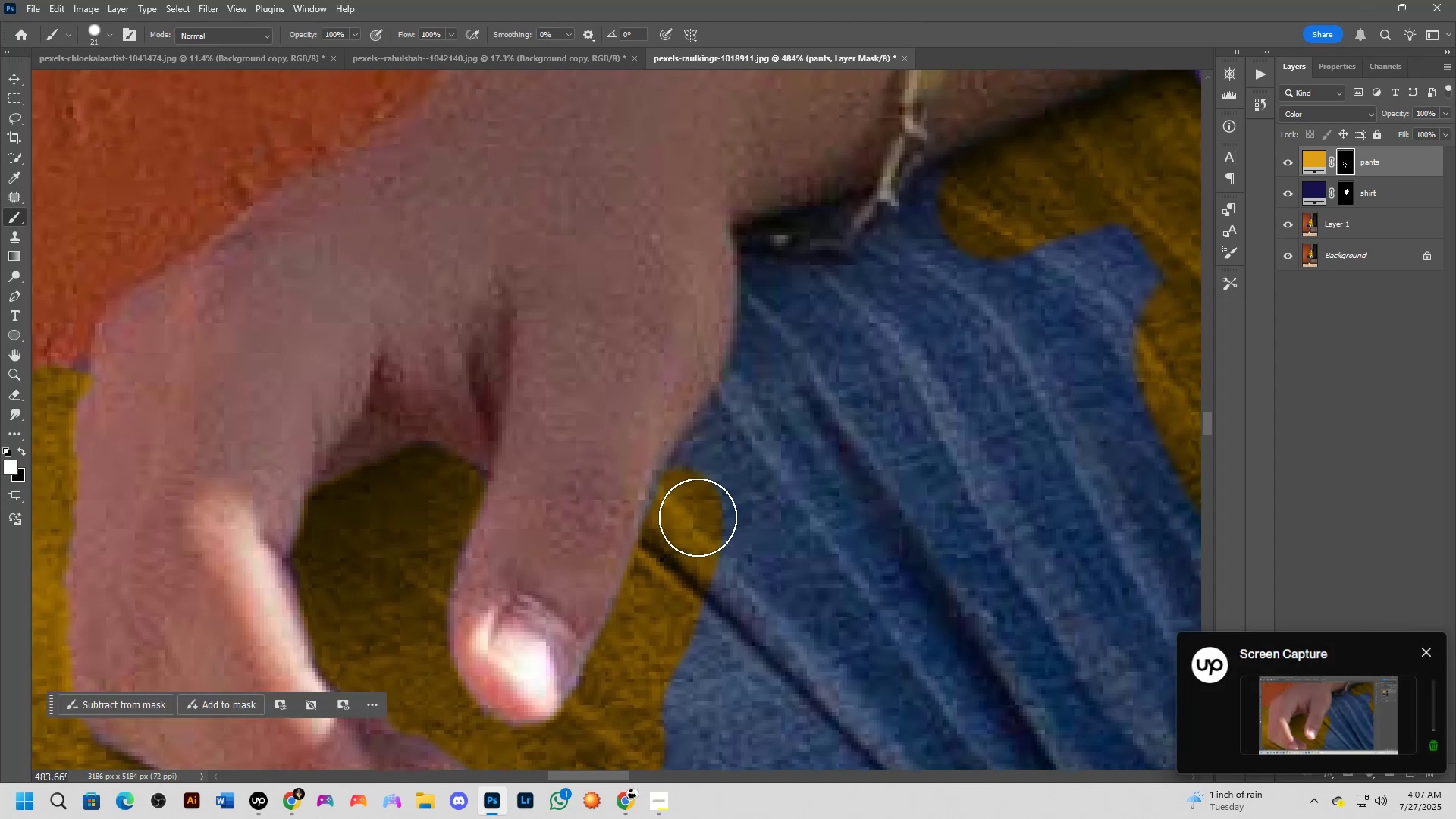 
left_click_drag(start_coordinate=[643, 426], to_coordinate=[657, 398])
 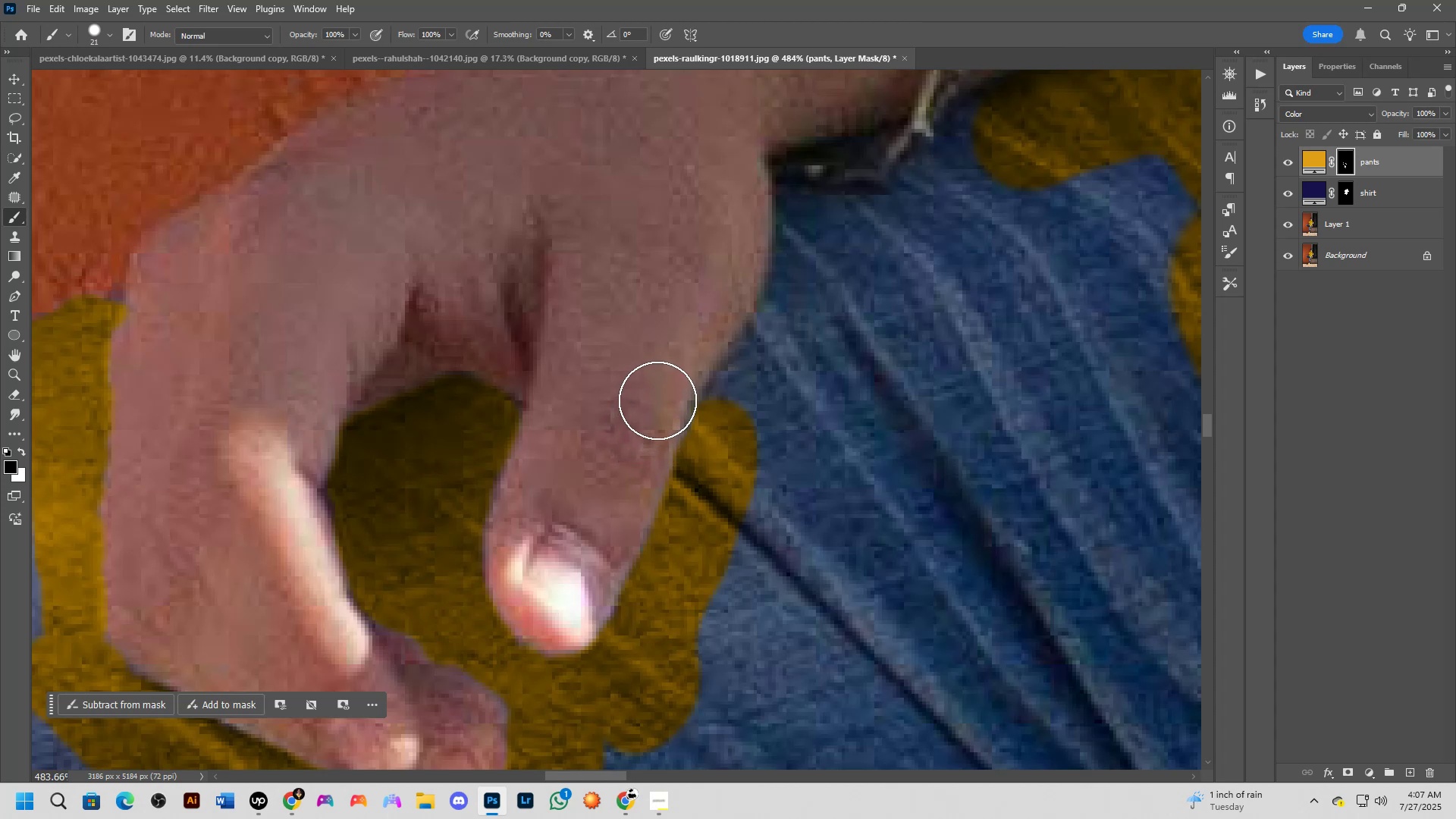 
left_click_drag(start_coordinate=[652, 410], to_coordinate=[638, 448])
 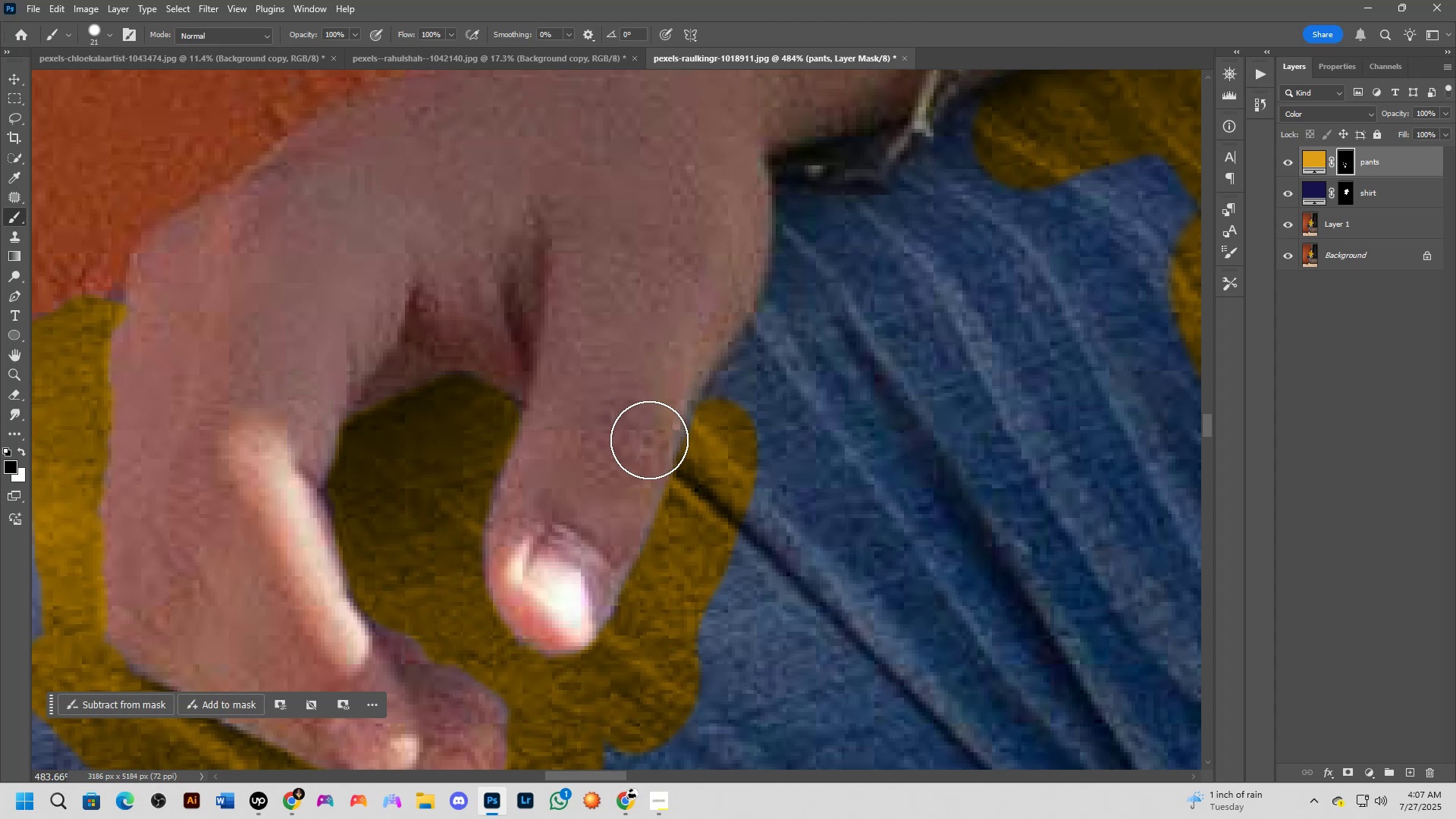 
hold_key(key=Space, duration=0.59)
 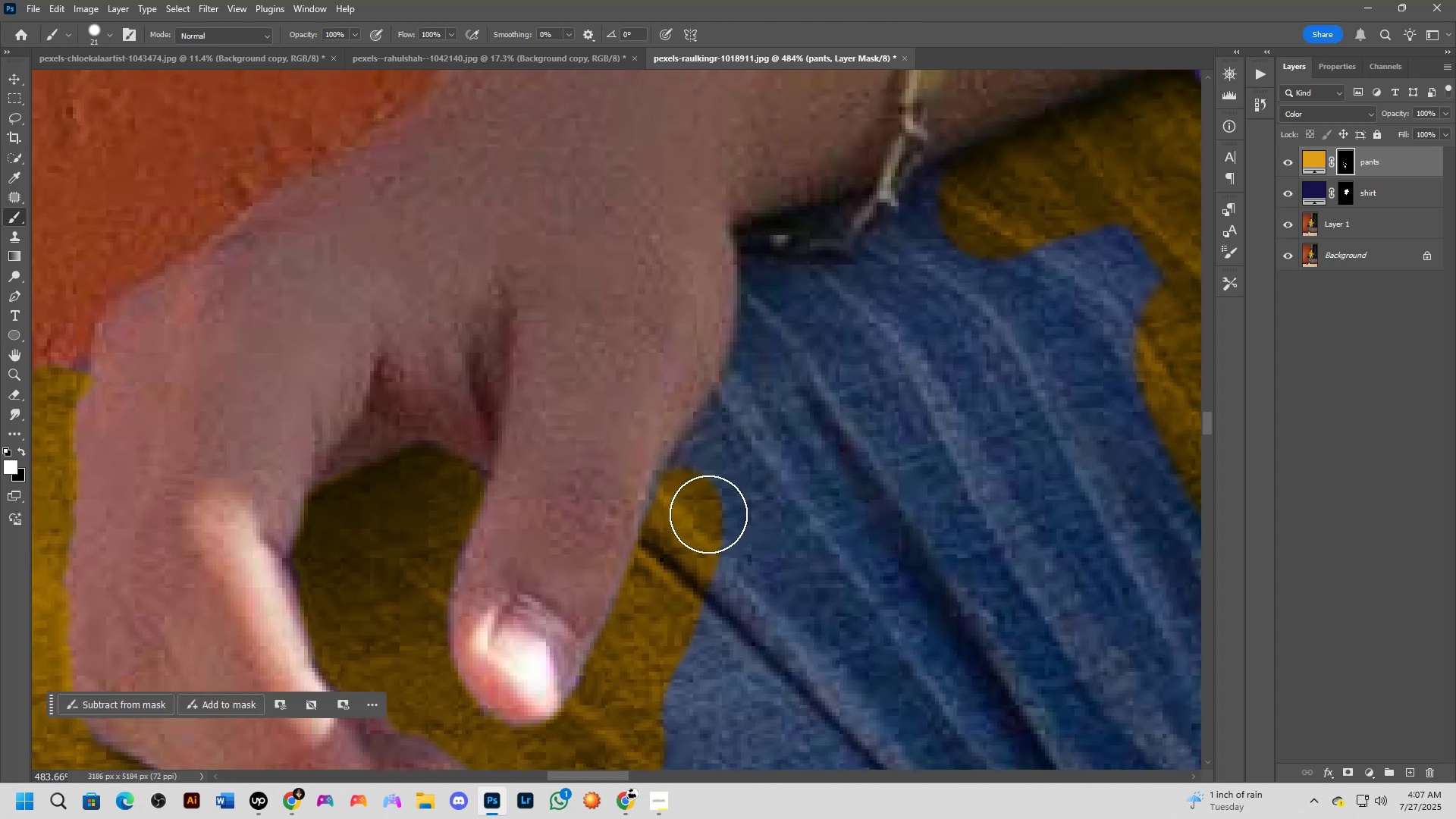 
left_click_drag(start_coordinate=[778, 366], to_coordinate=[743, 436])
 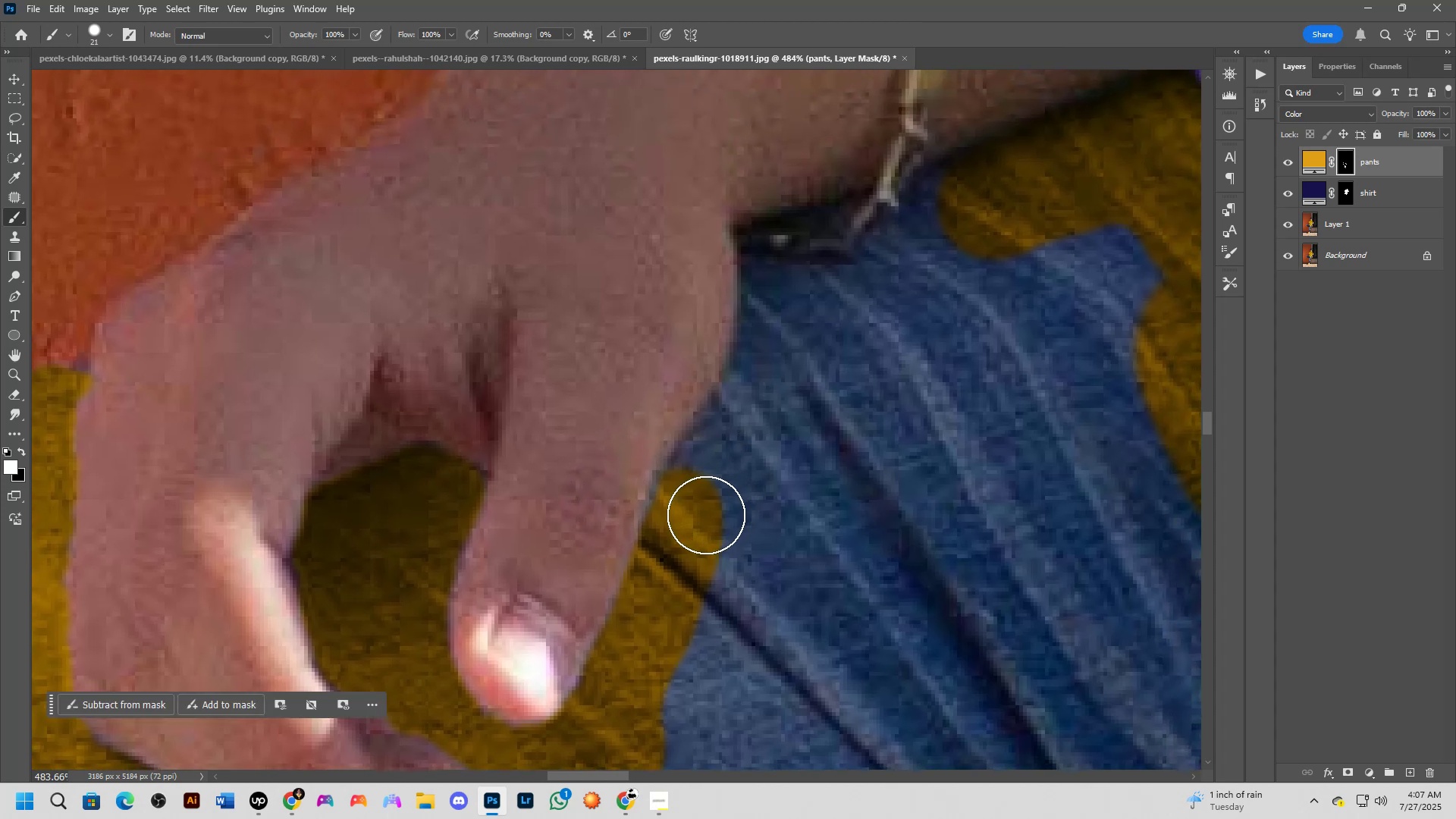 
left_click_drag(start_coordinate=[698, 517], to_coordinate=[736, 435])
 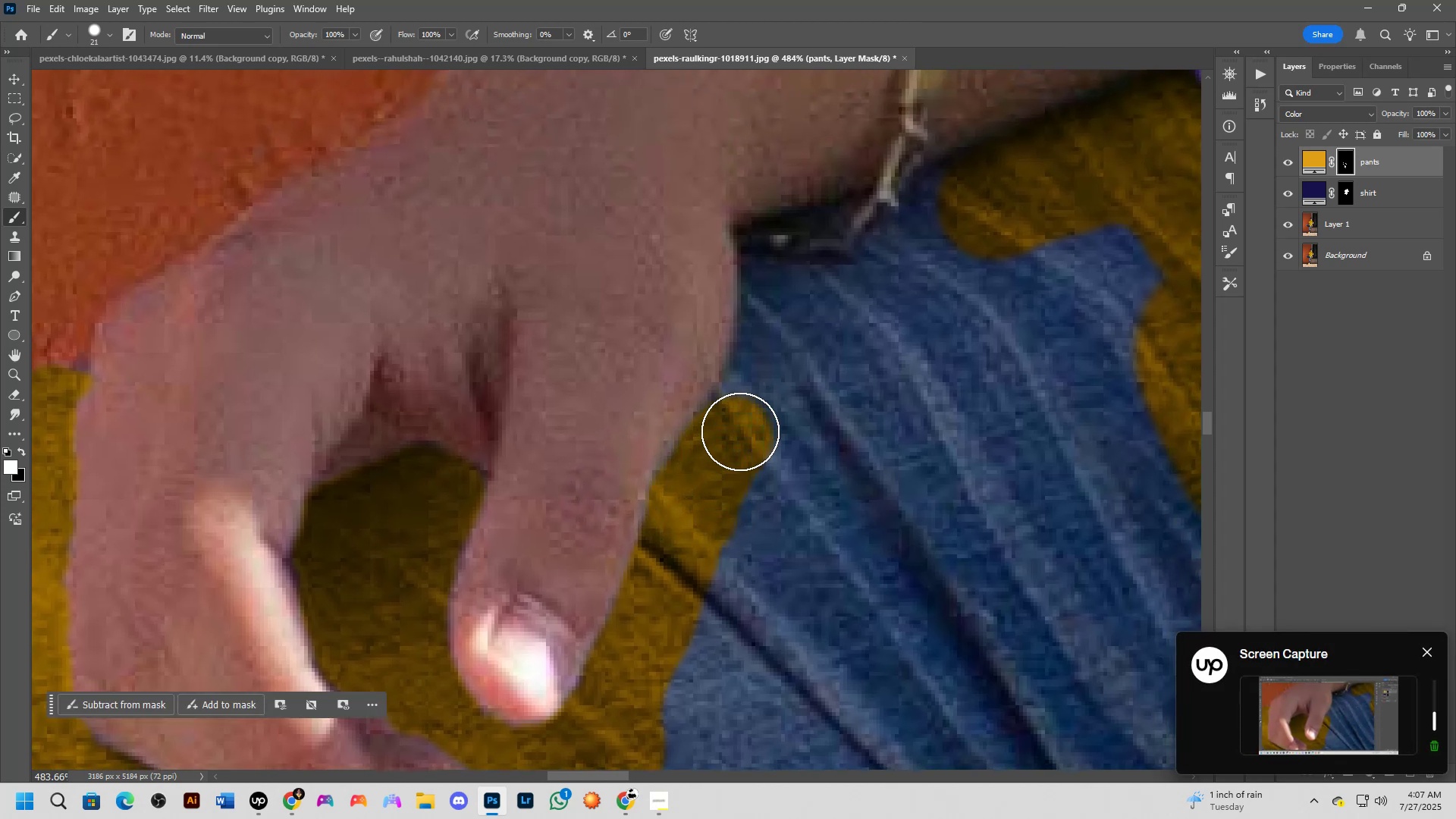 
hold_key(key=Space, duration=0.73)
 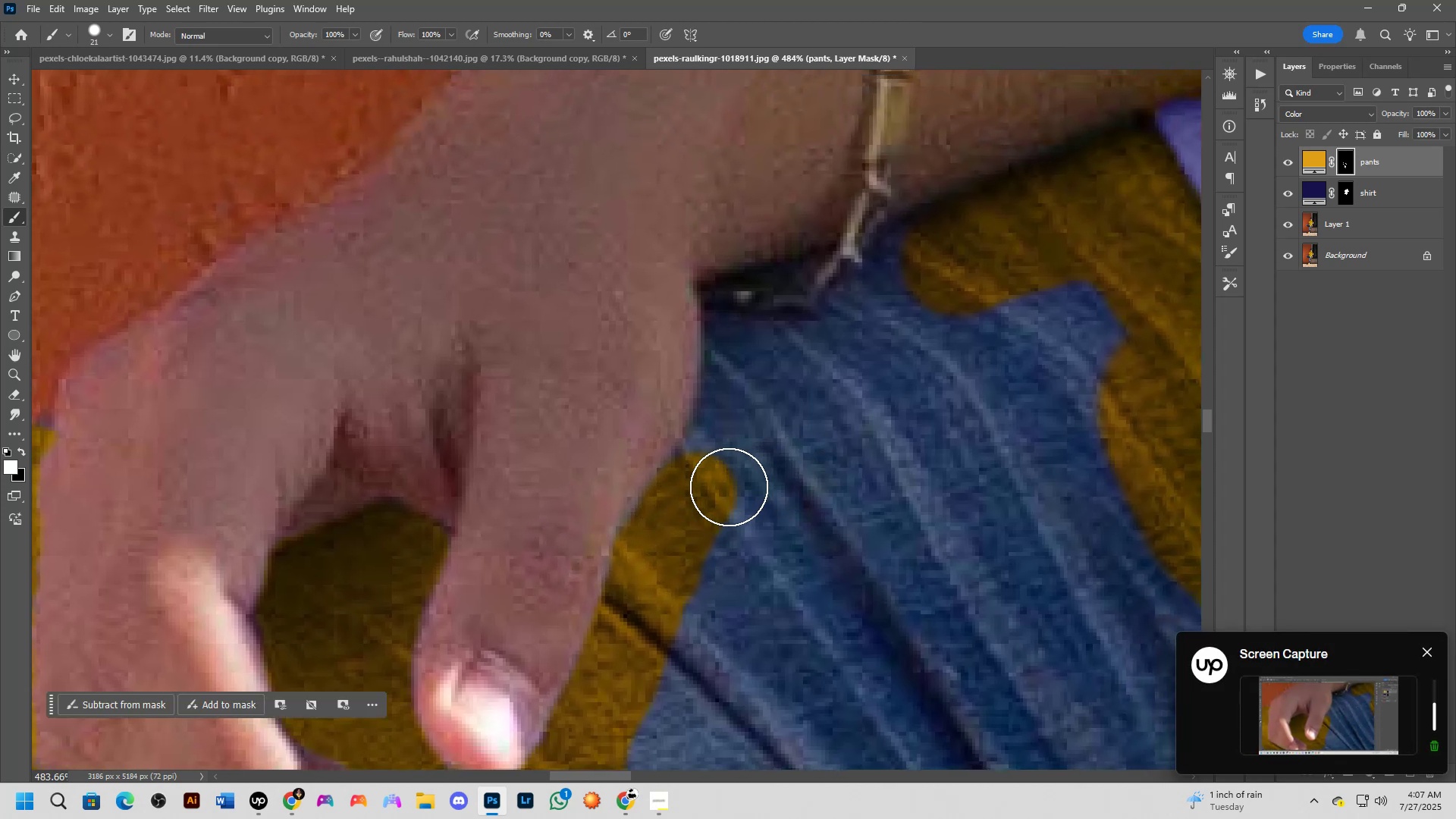 
left_click_drag(start_coordinate=[866, 387], to_coordinate=[830, 443])
 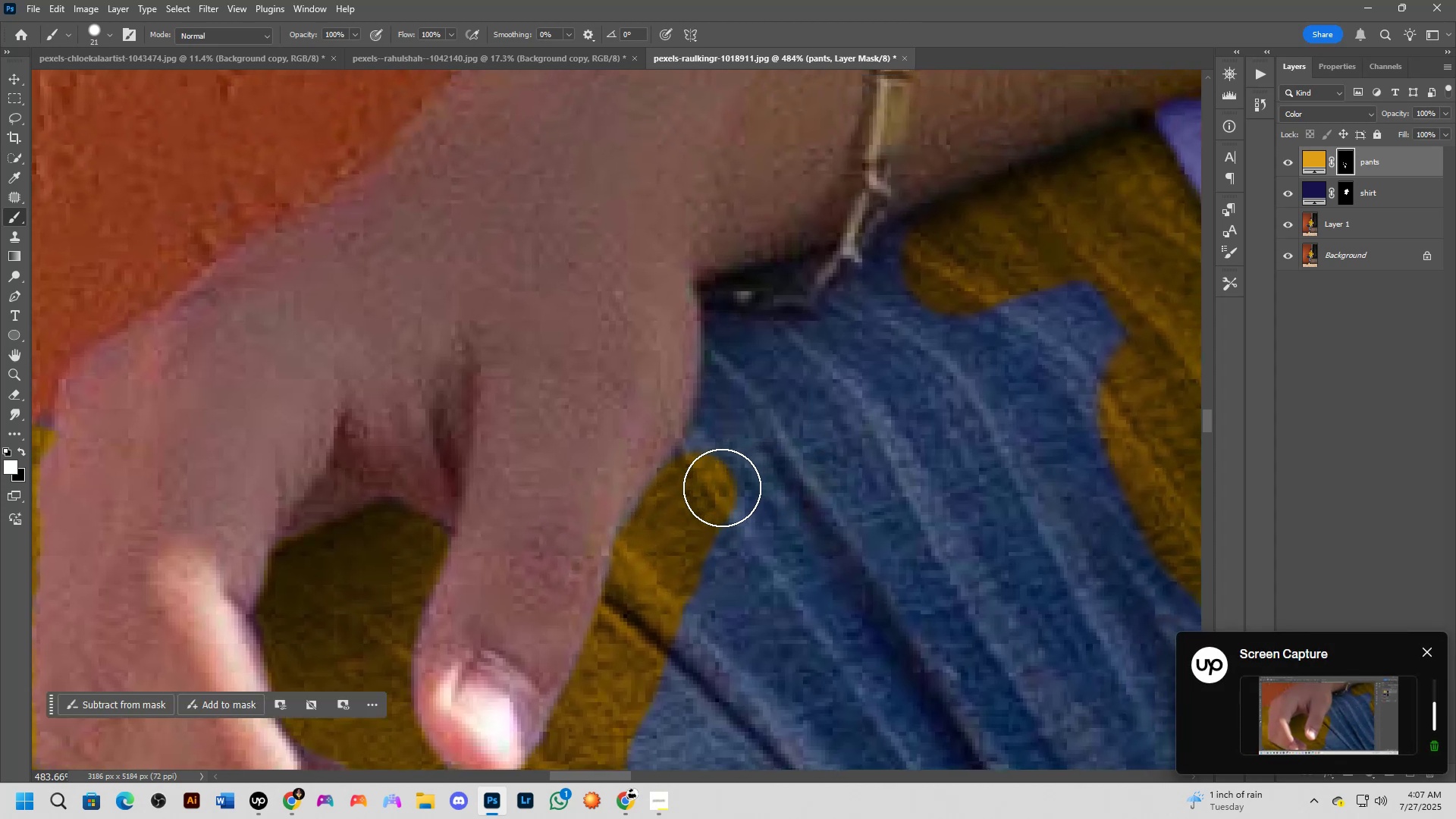 
left_click_drag(start_coordinate=[713, 486], to_coordinate=[742, 351])
 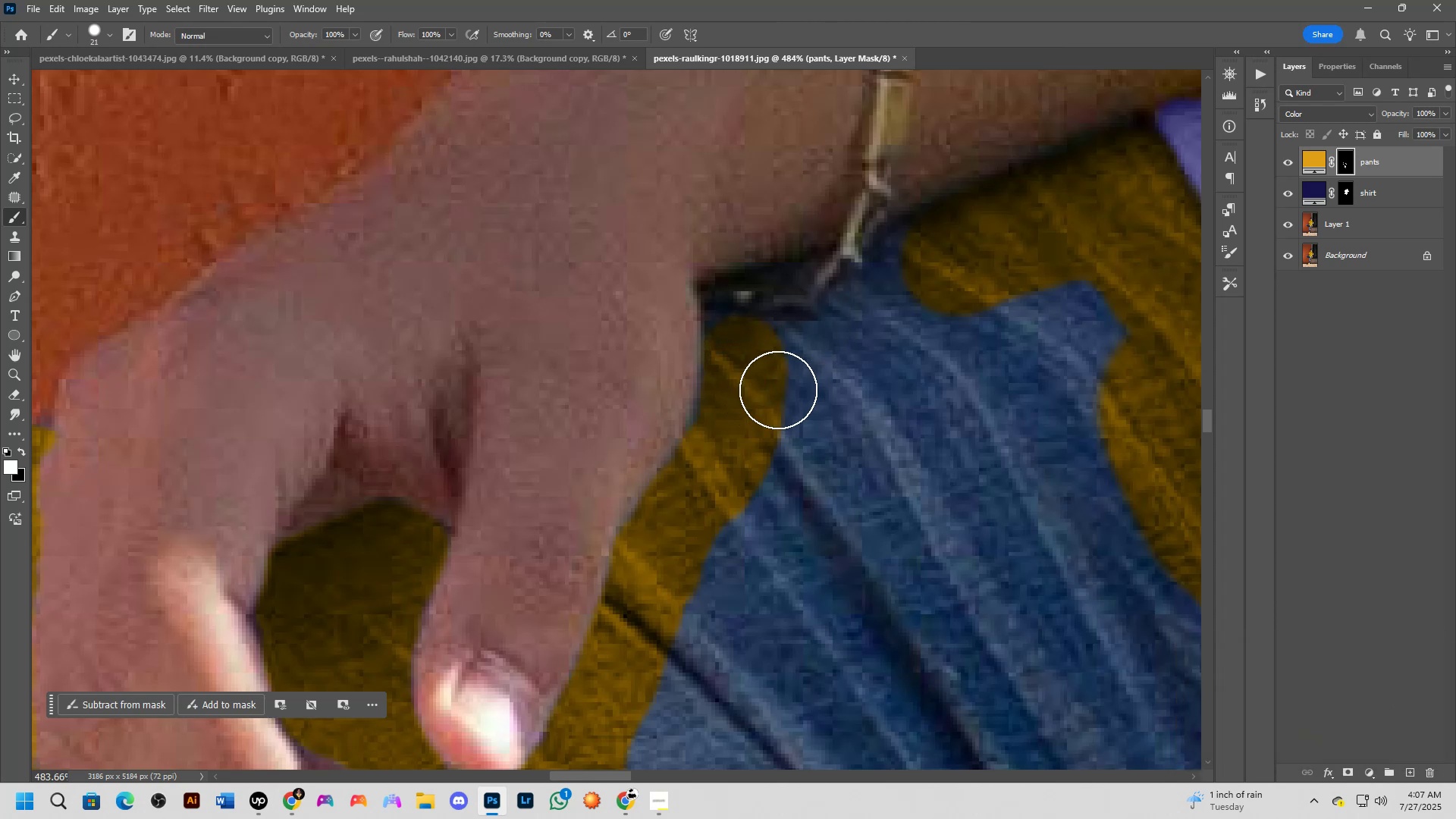 
left_click_drag(start_coordinate=[745, 421], to_coordinate=[725, 442])
 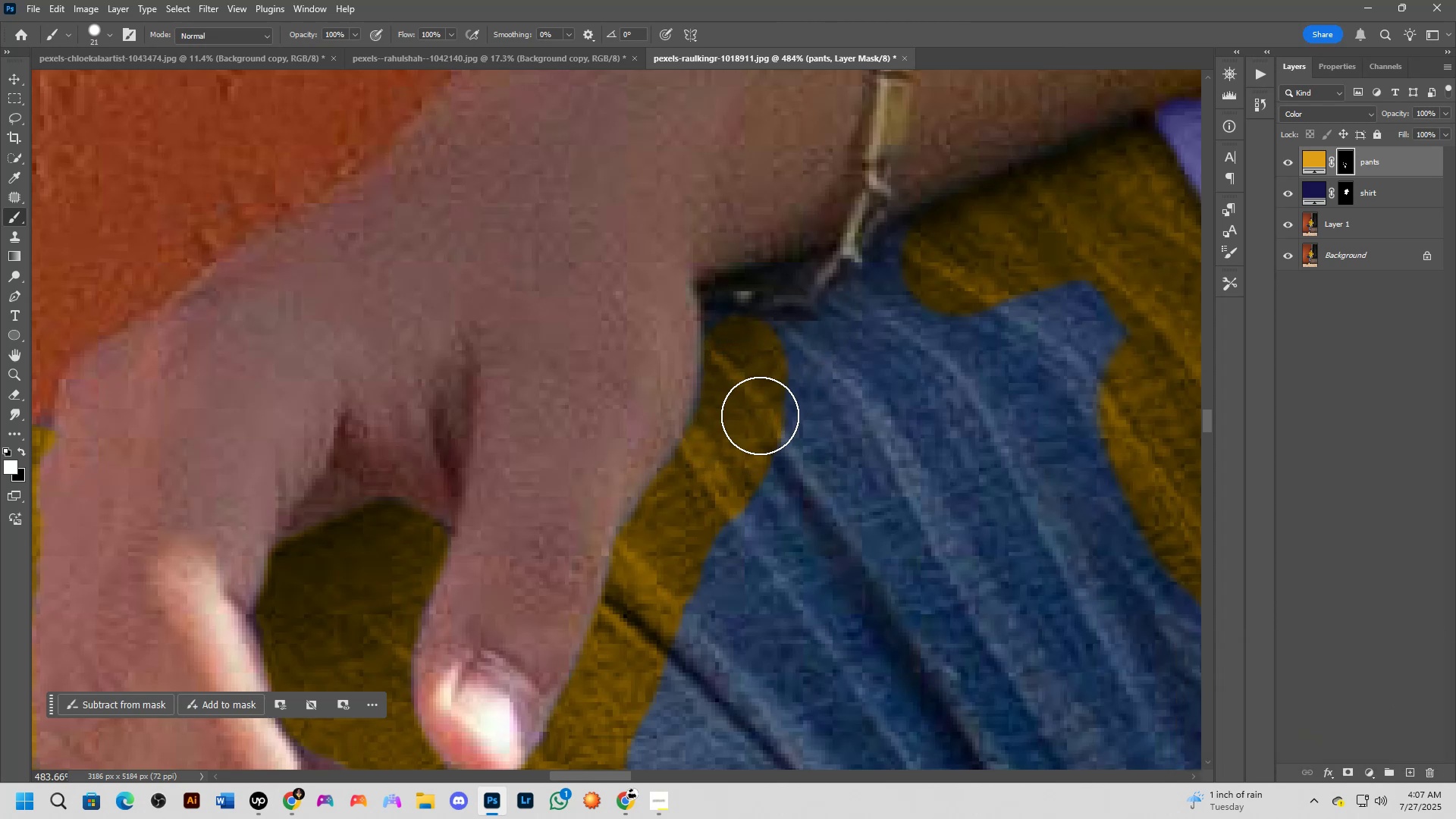 
hold_key(key=Space, duration=0.65)
 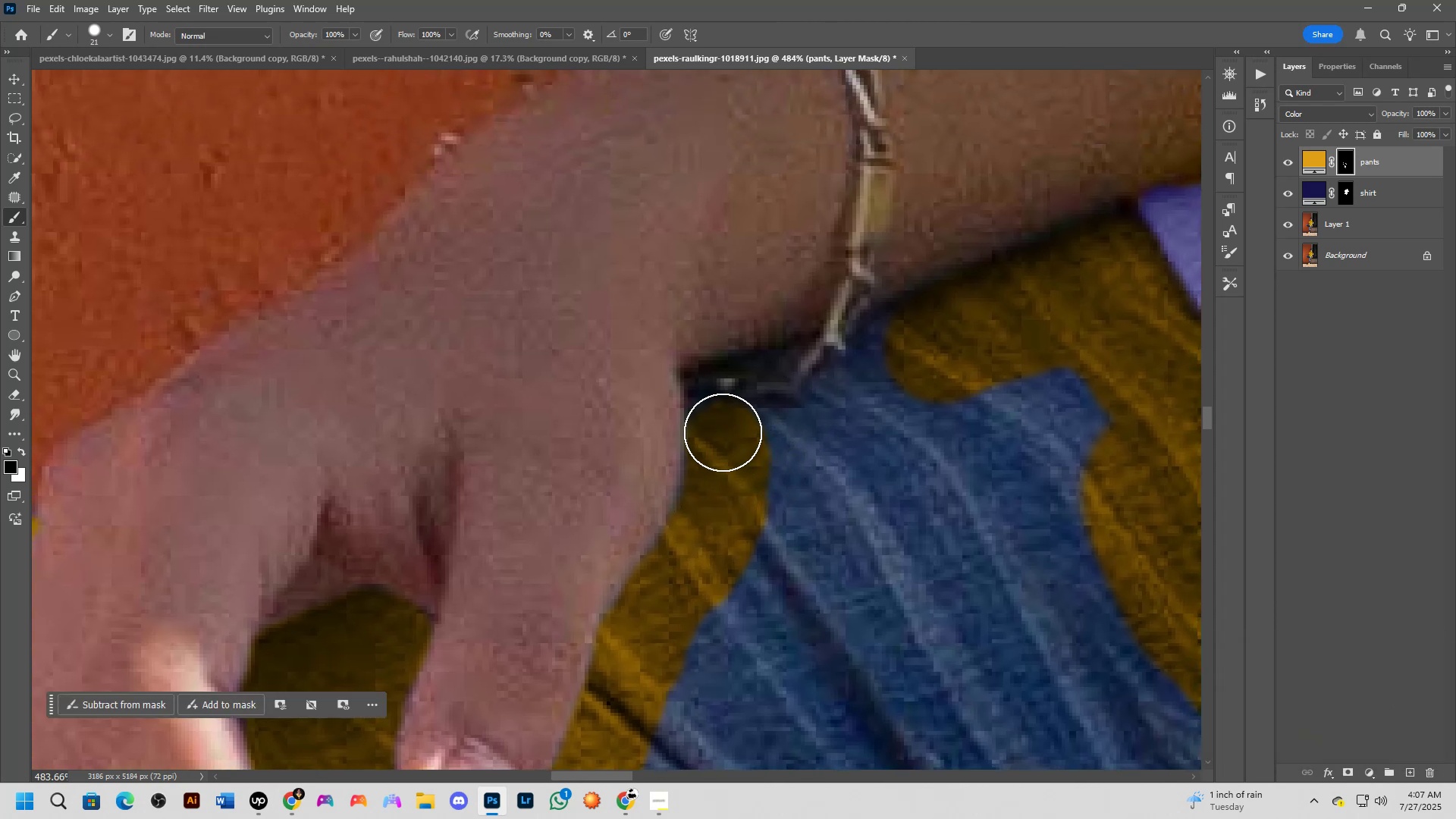 
left_click_drag(start_coordinate=[812, 360], to_coordinate=[795, 447])
 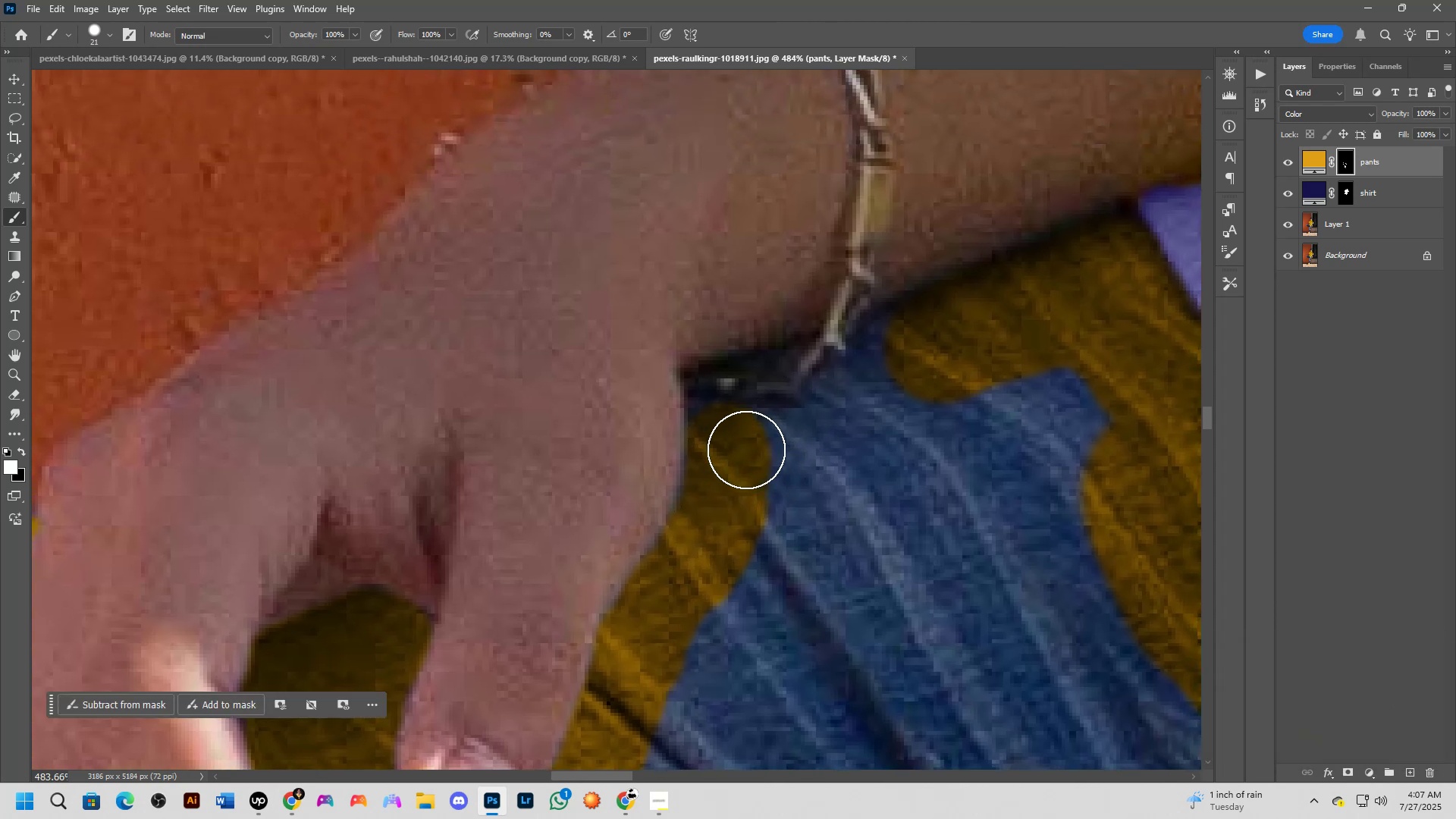 
key(X)
 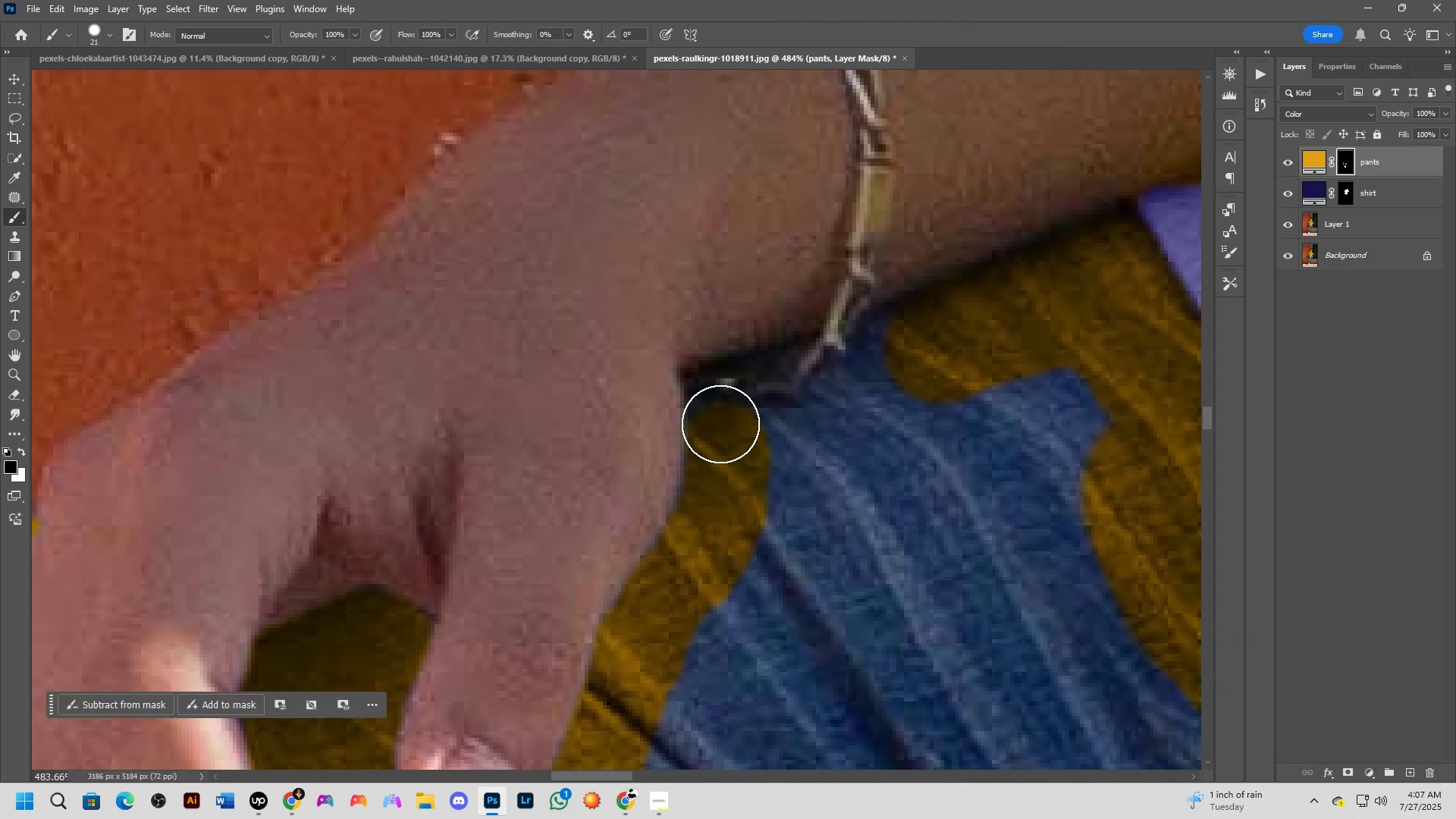 
left_click([719, 421])
 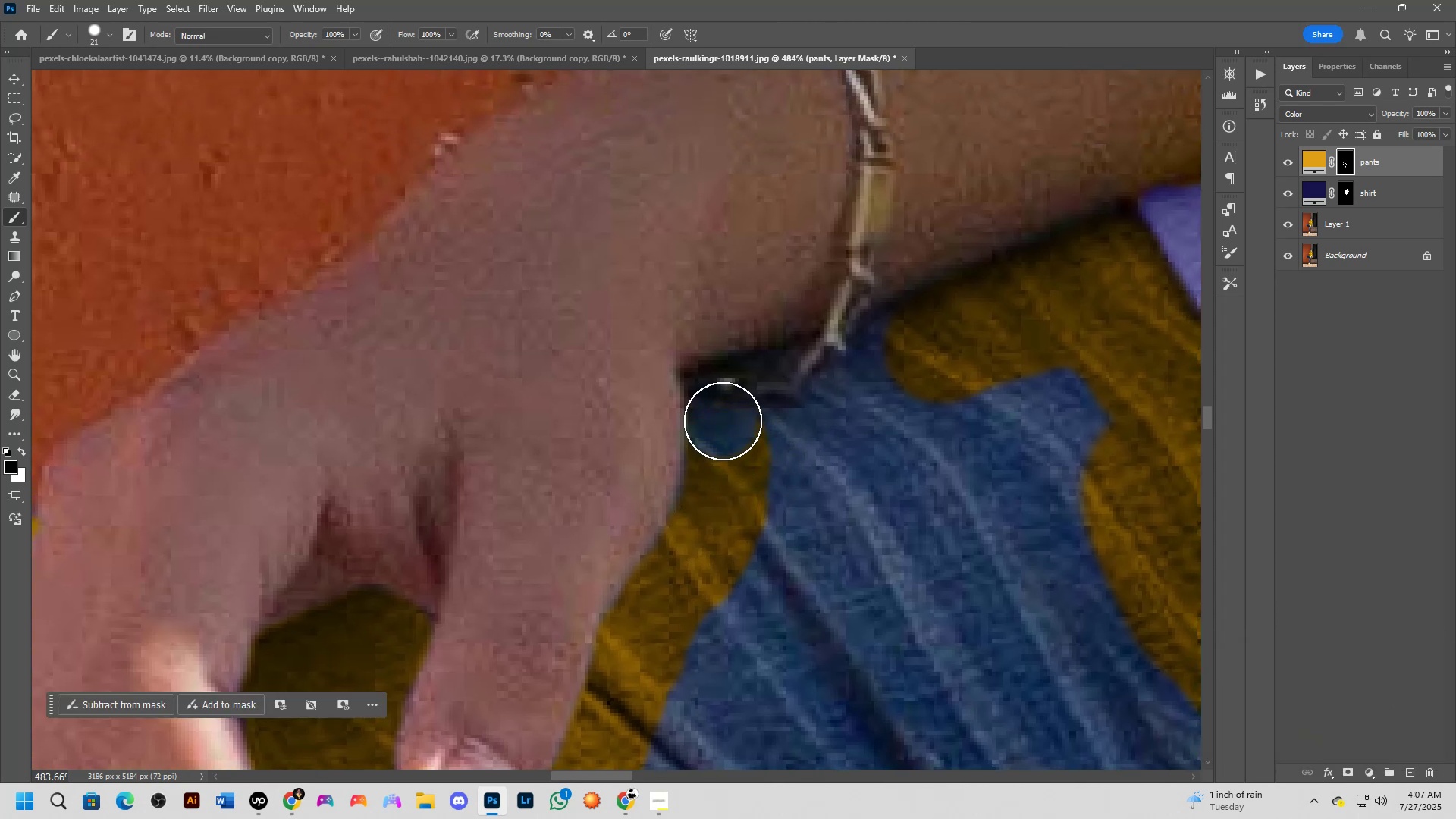 
type(xxx)
 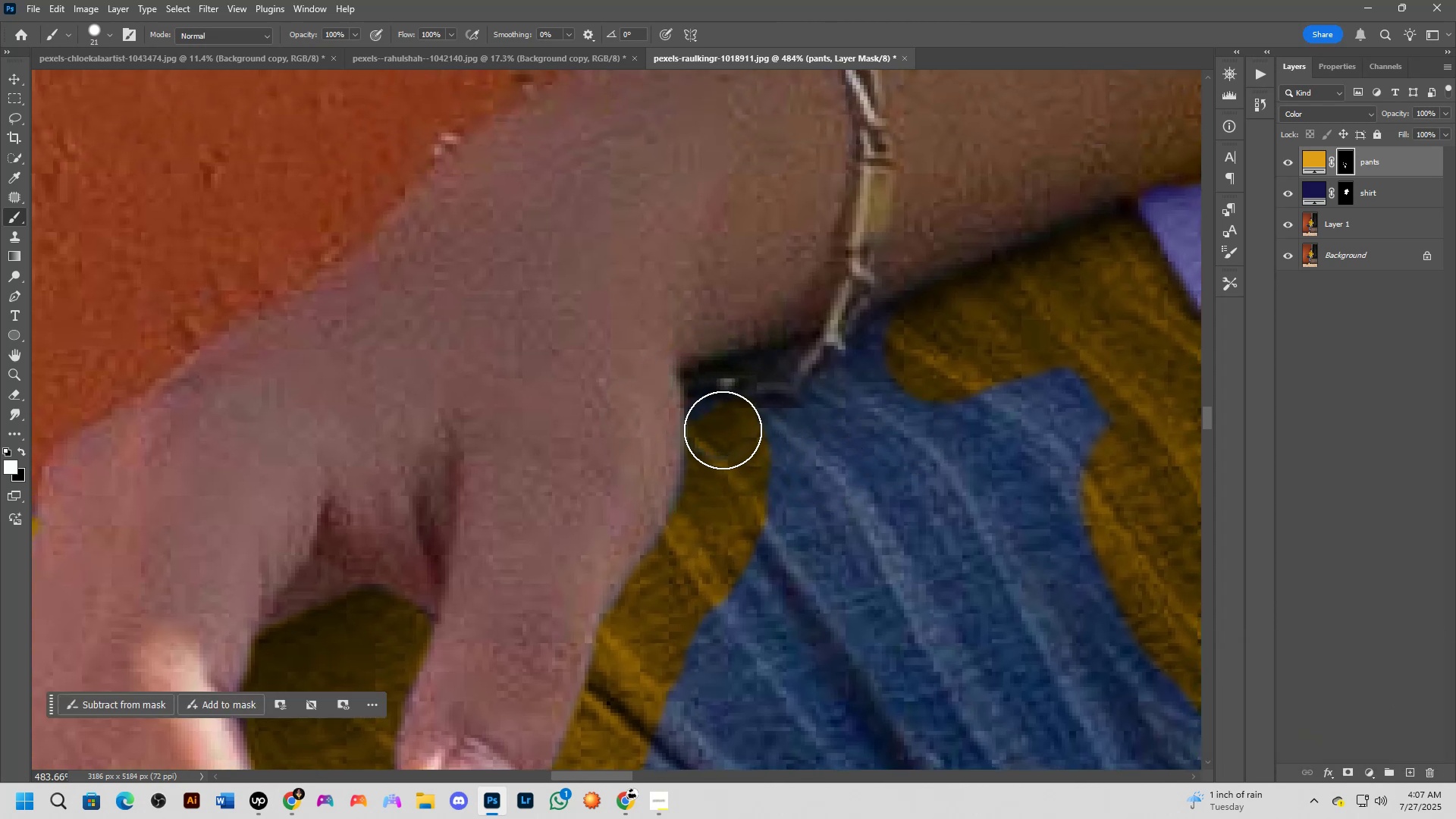 
left_click_drag(start_coordinate=[702, 356], to_coordinate=[637, 417])
 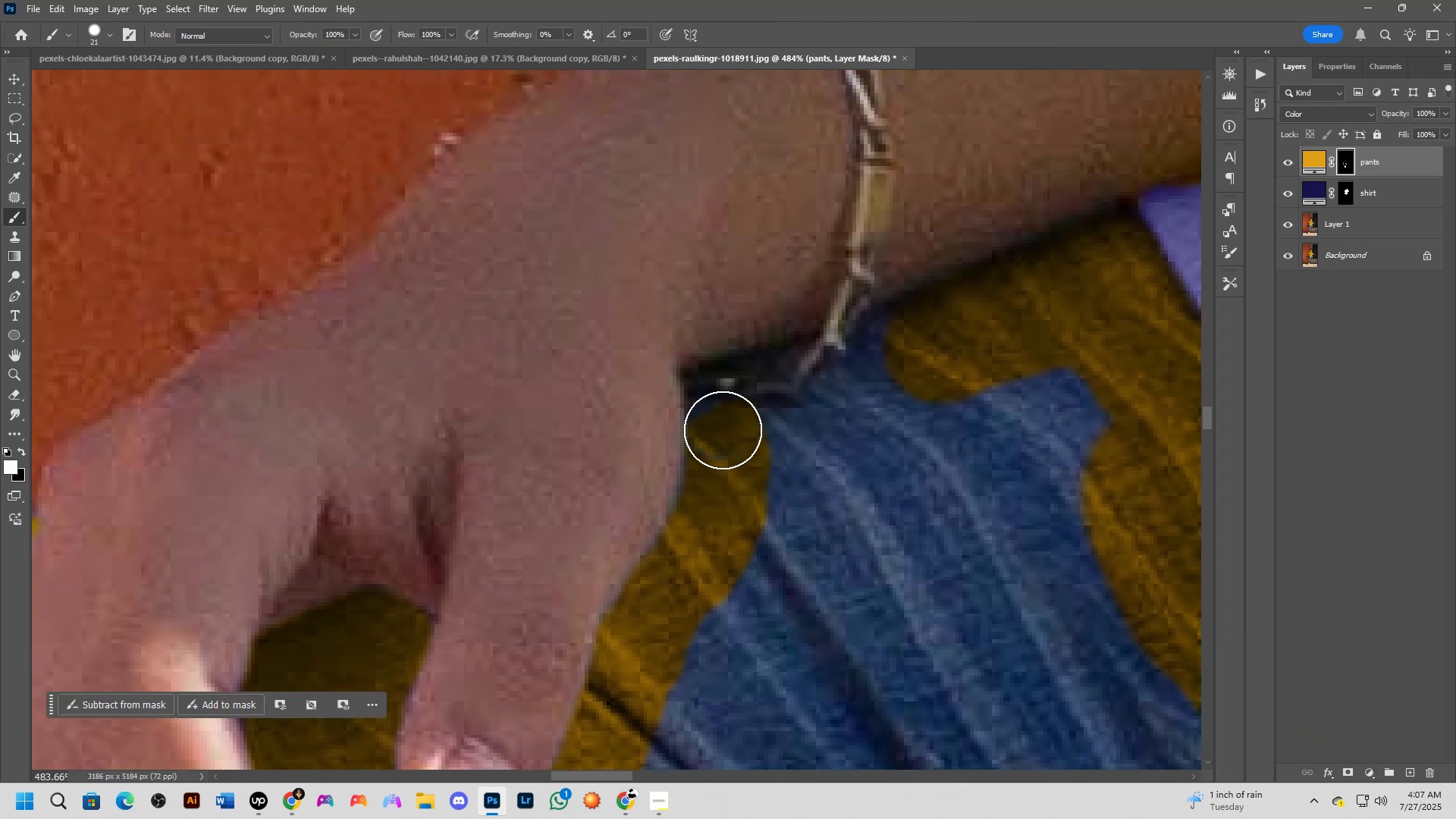 
left_click([717, 422])
 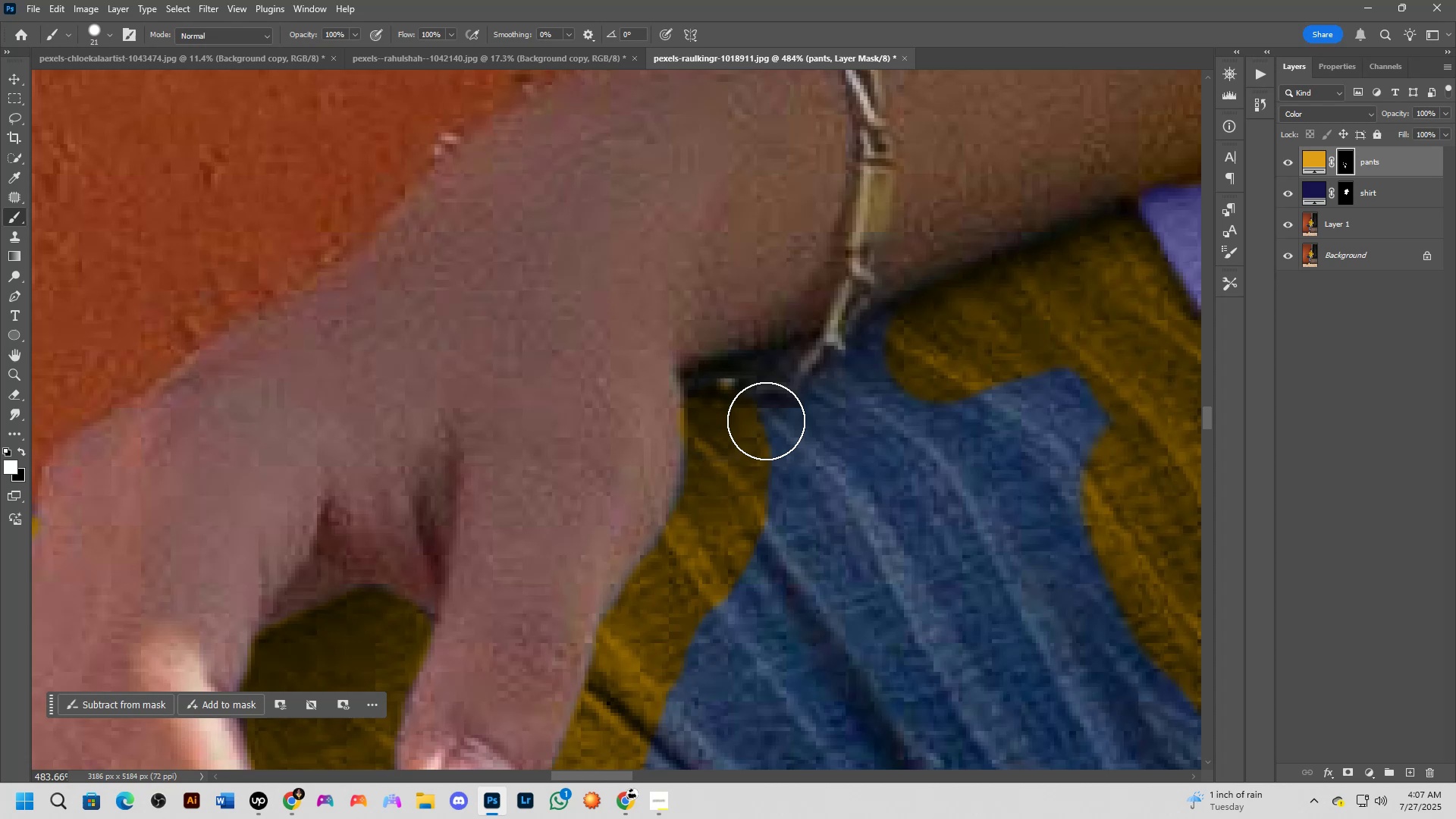 
key(X)
 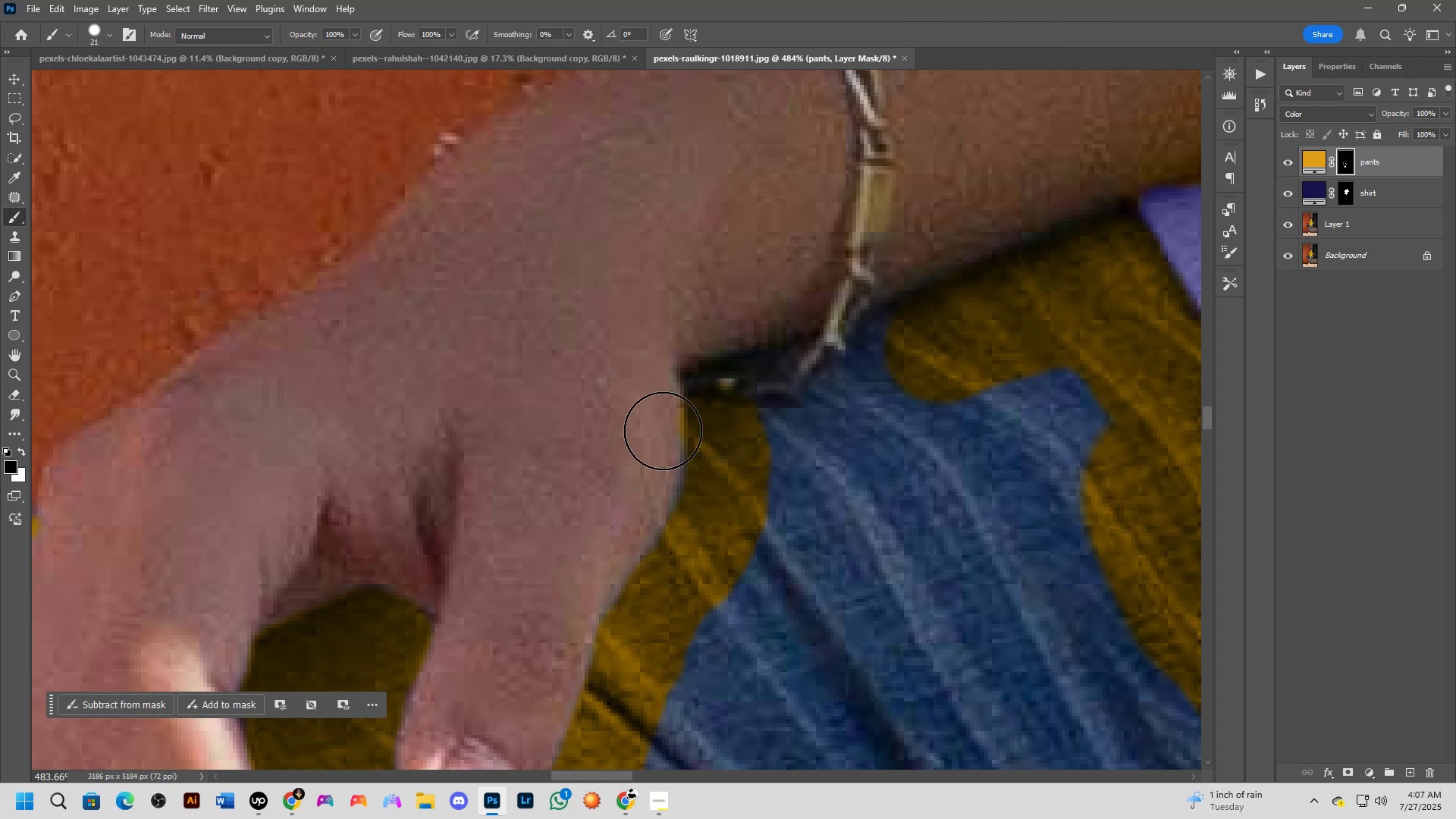 
scroll: coordinate [656, 432], scroll_direction: none, amount: 0.0
 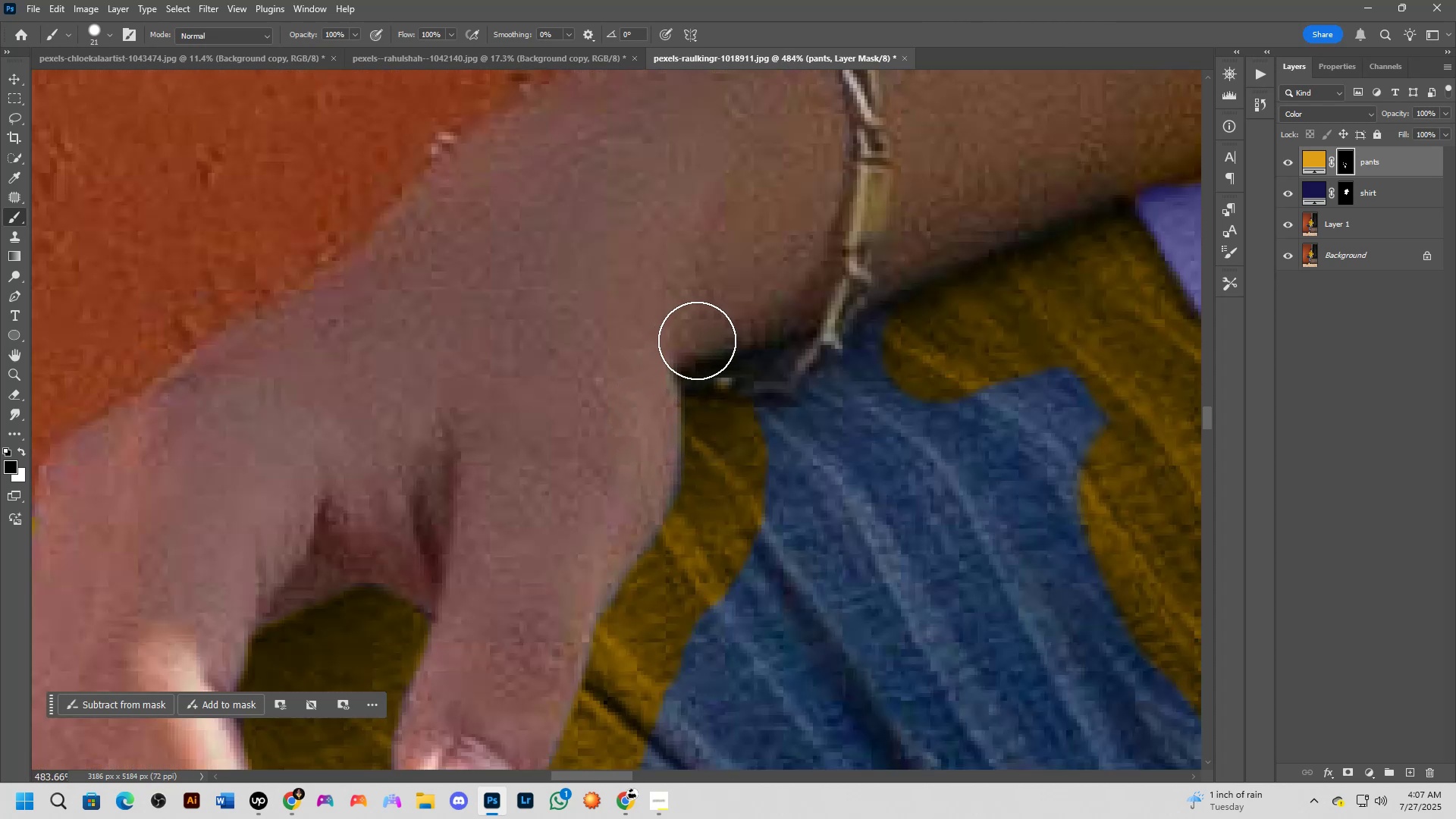 
left_click([715, 354])
 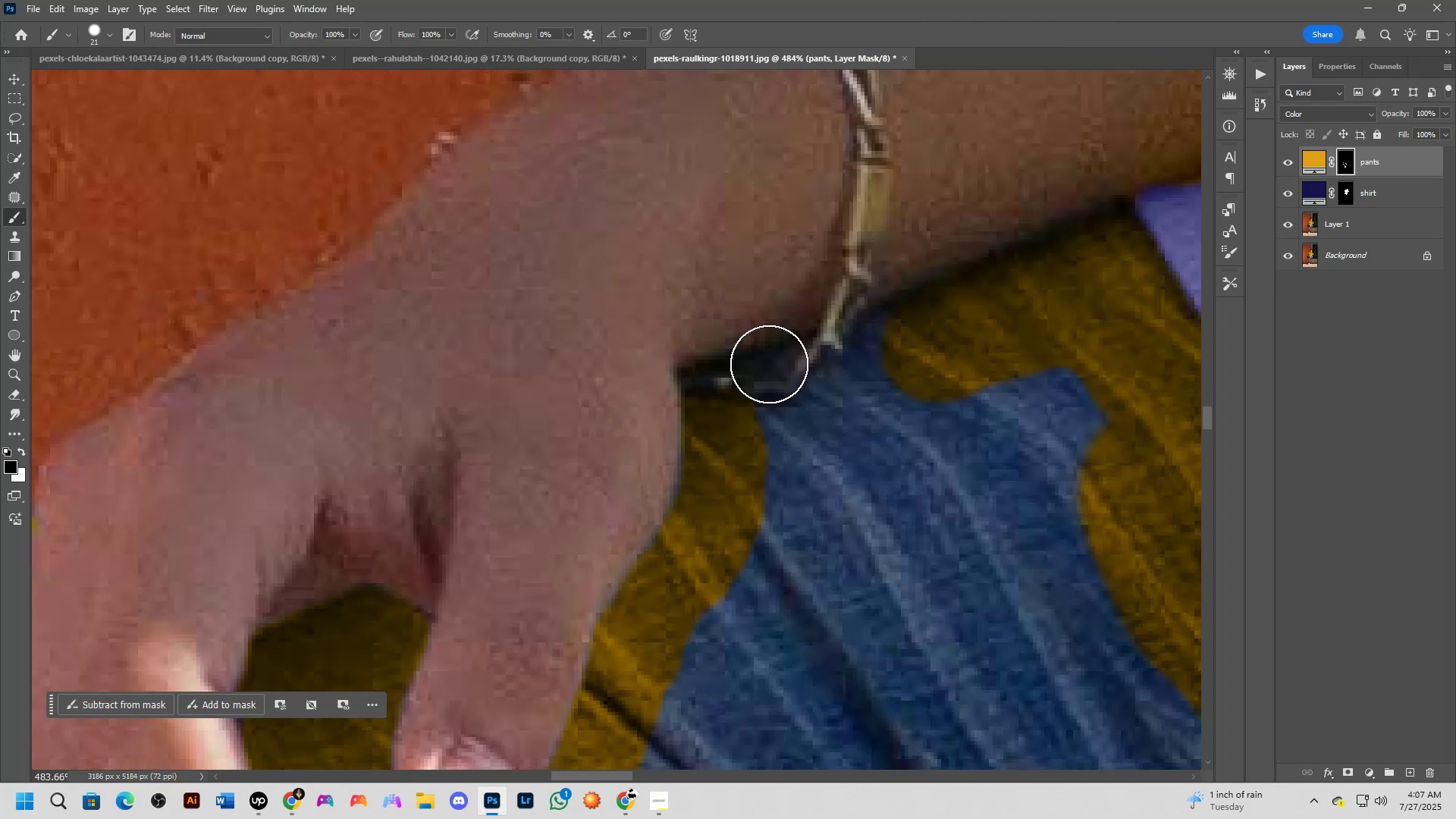 
key(X)
 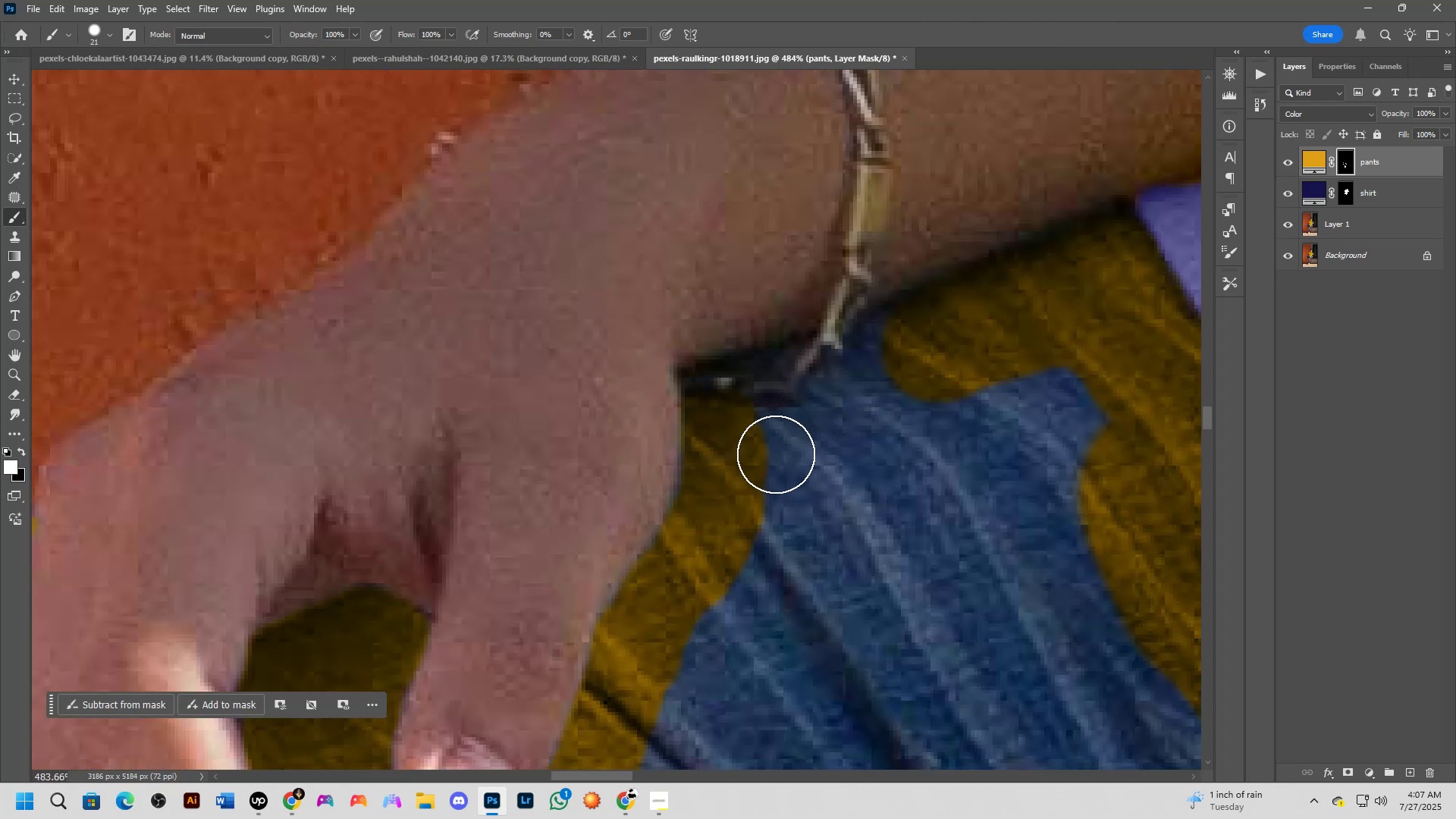 
left_click_drag(start_coordinate=[772, 448], to_coordinate=[892, 362])
 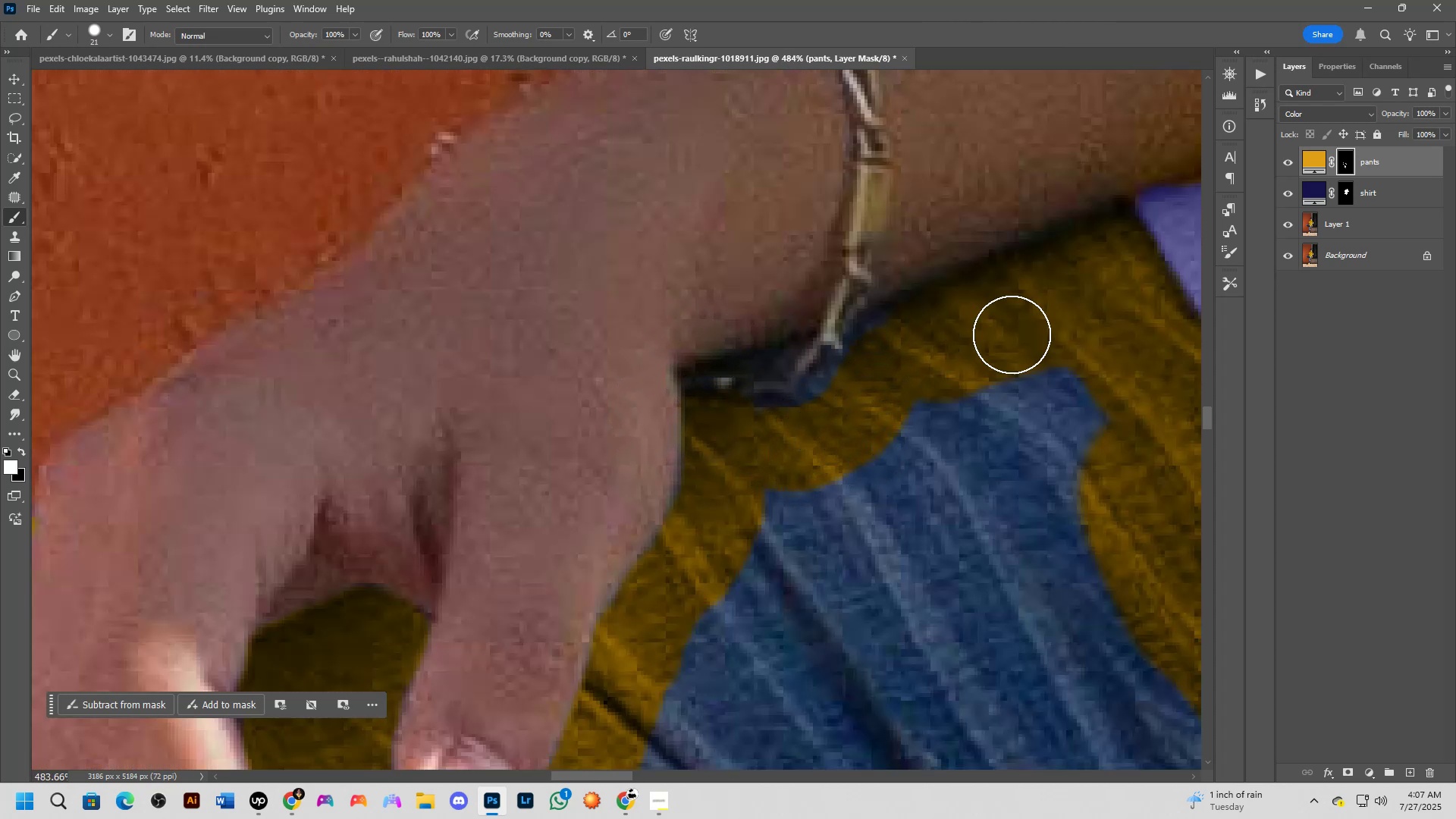 
hold_key(key=Space, duration=0.63)
 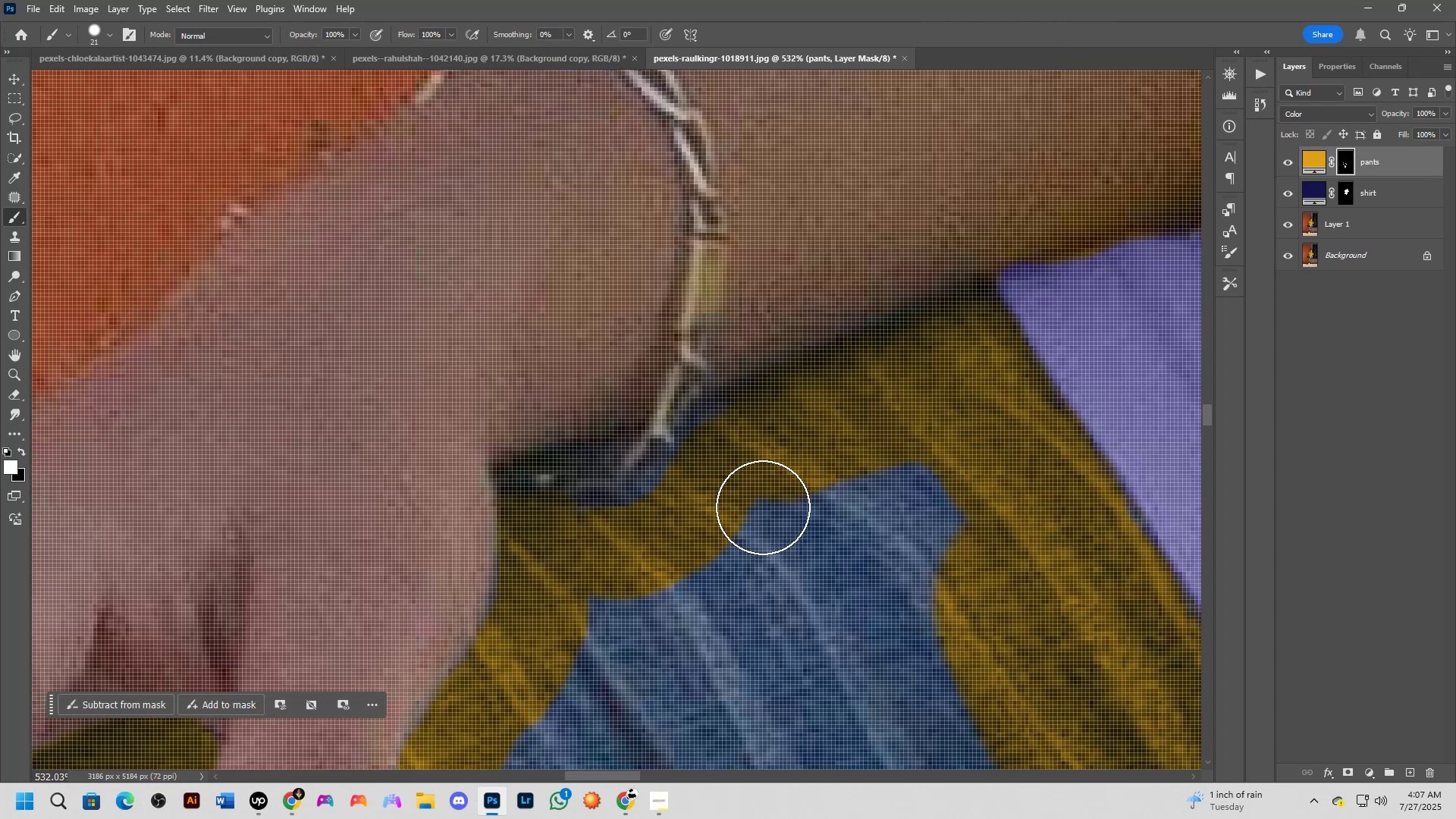 
left_click_drag(start_coordinate=[999, 343], to_coordinate=[839, 443])
 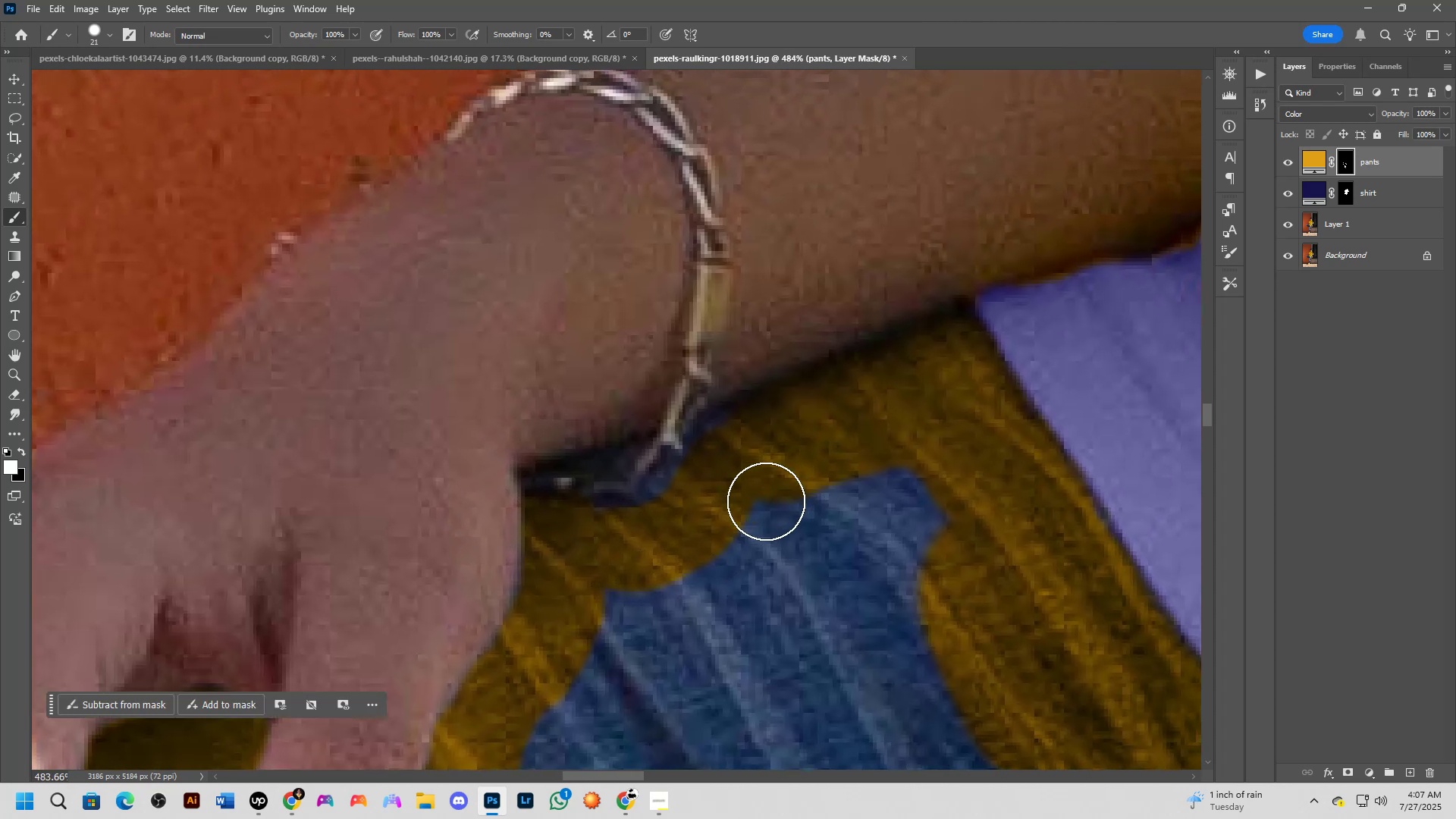 
scroll: coordinate [763, 507], scroll_direction: up, amount: 2.0
 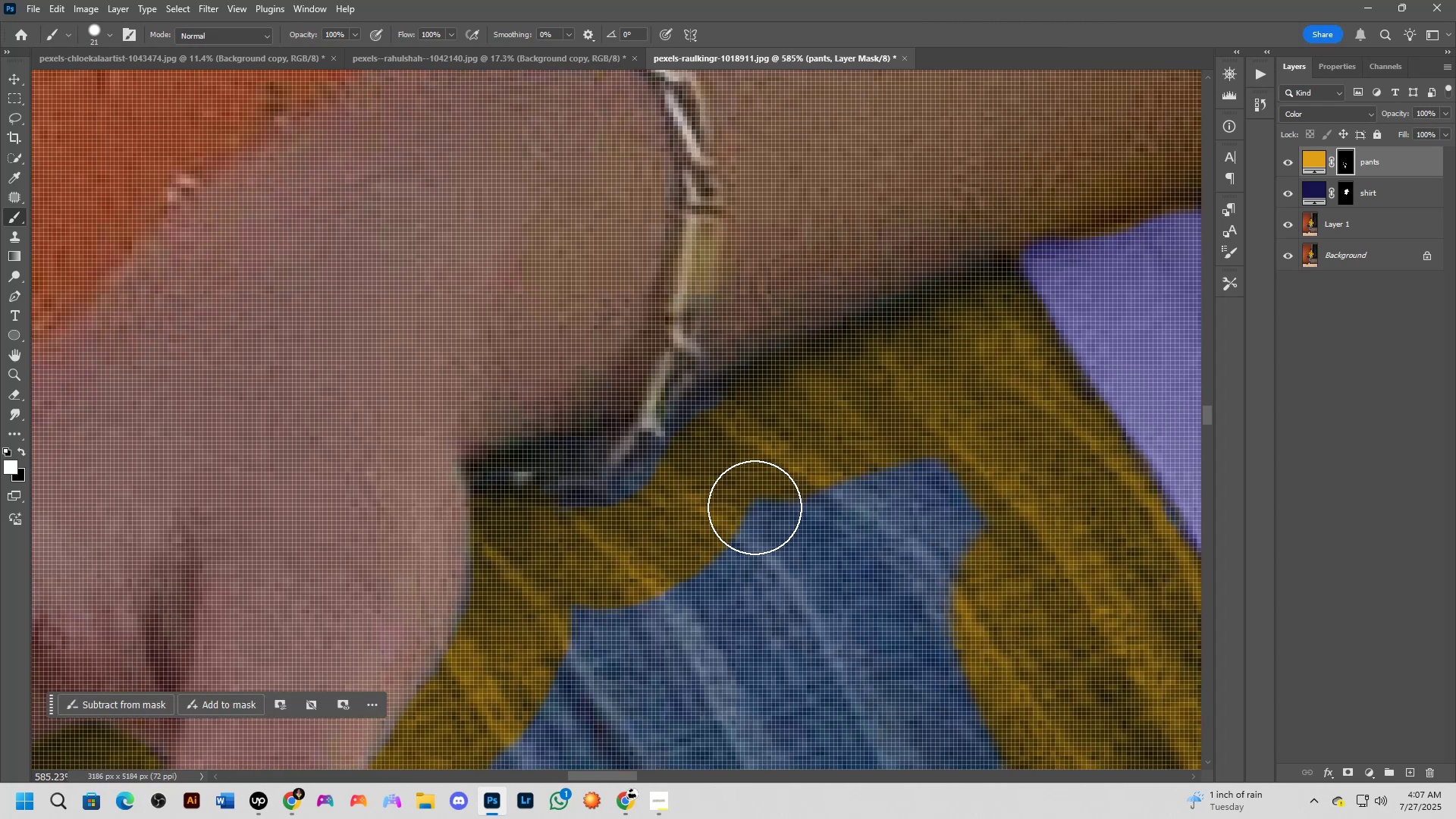 
scroll: coordinate [753, 507], scroll_direction: down, amount: 3.0
 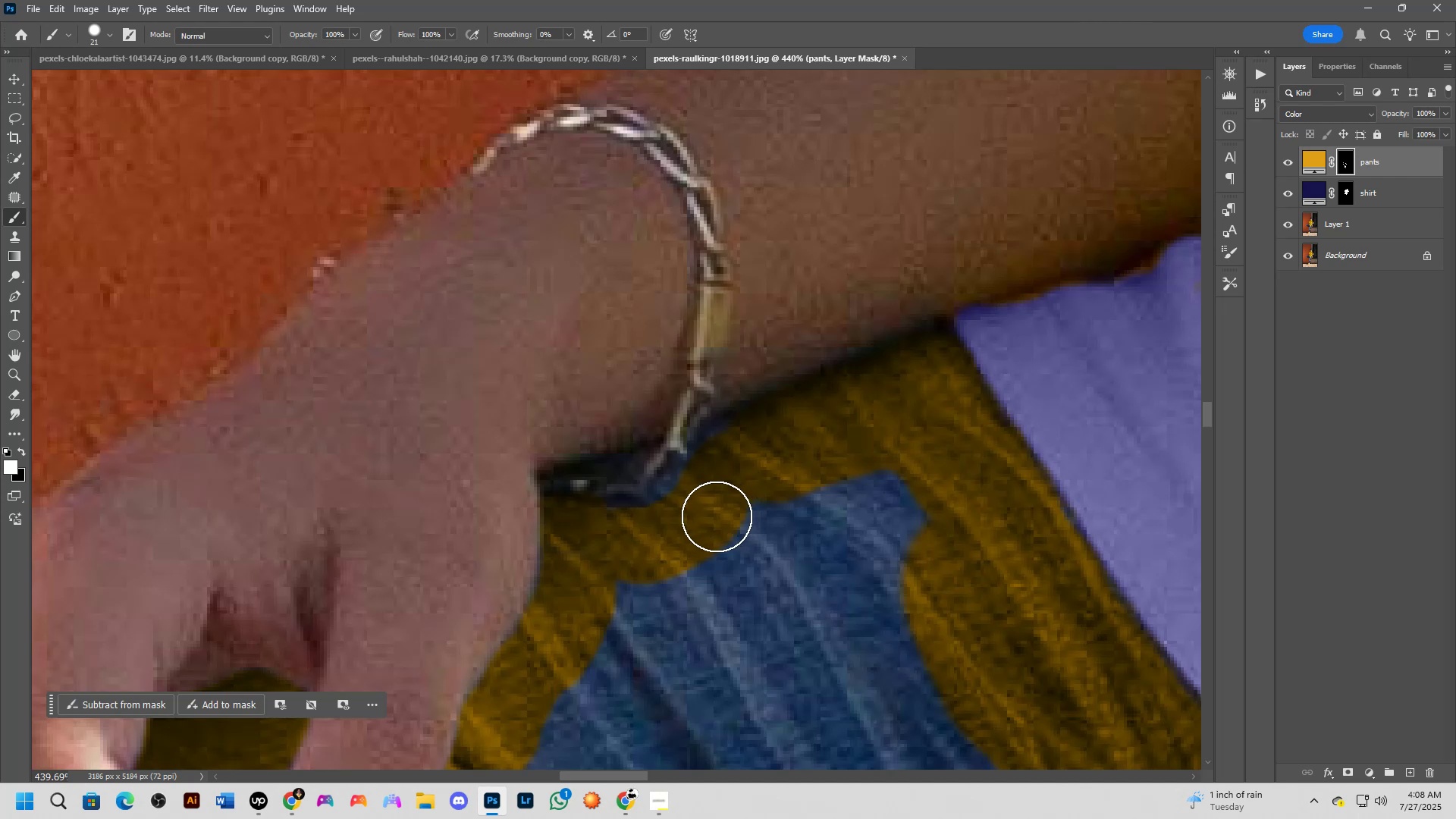 
hold_key(key=AltLeft, duration=0.94)
 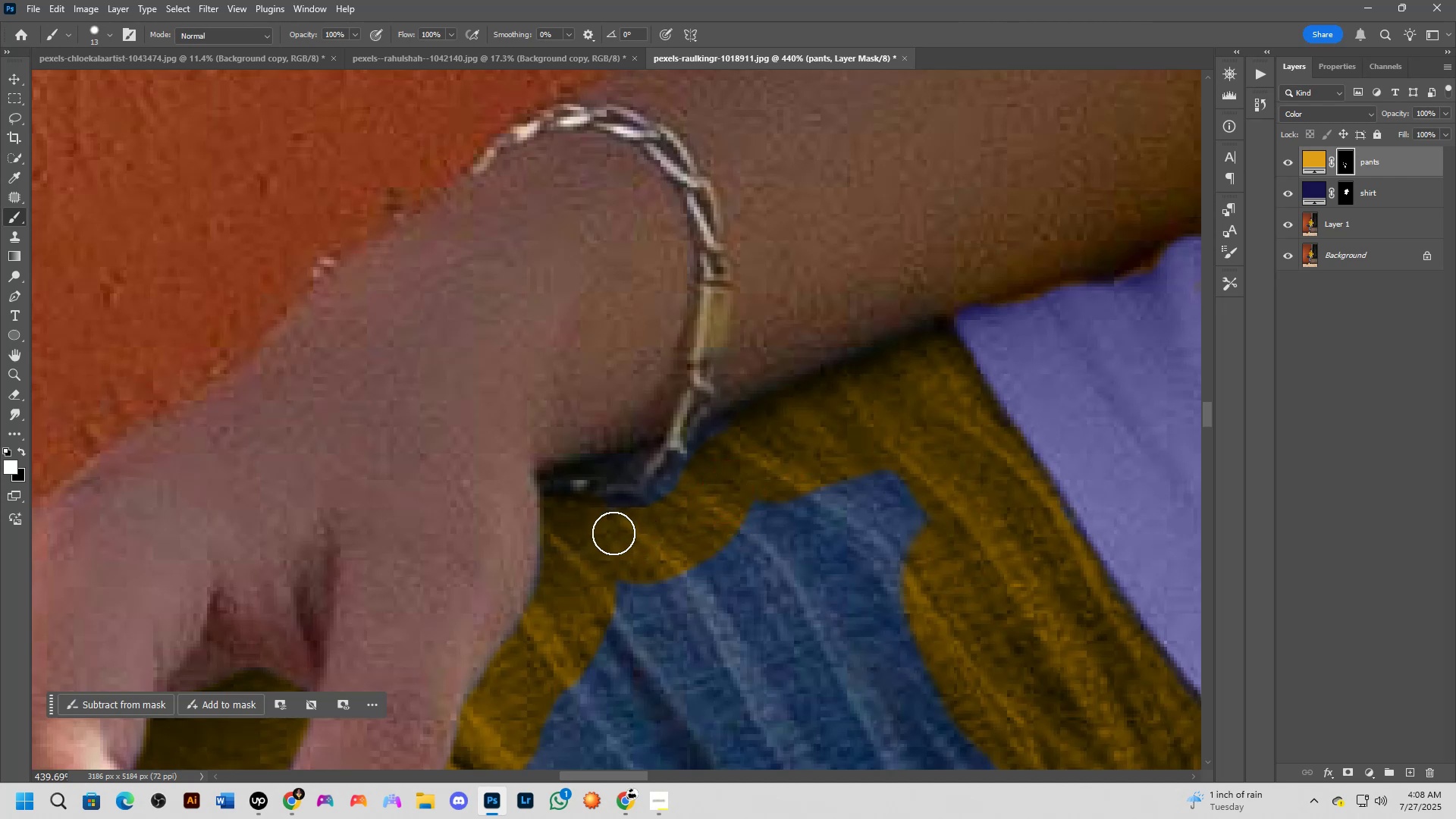 
left_click_drag(start_coordinate=[622, 527], to_coordinate=[677, 502])
 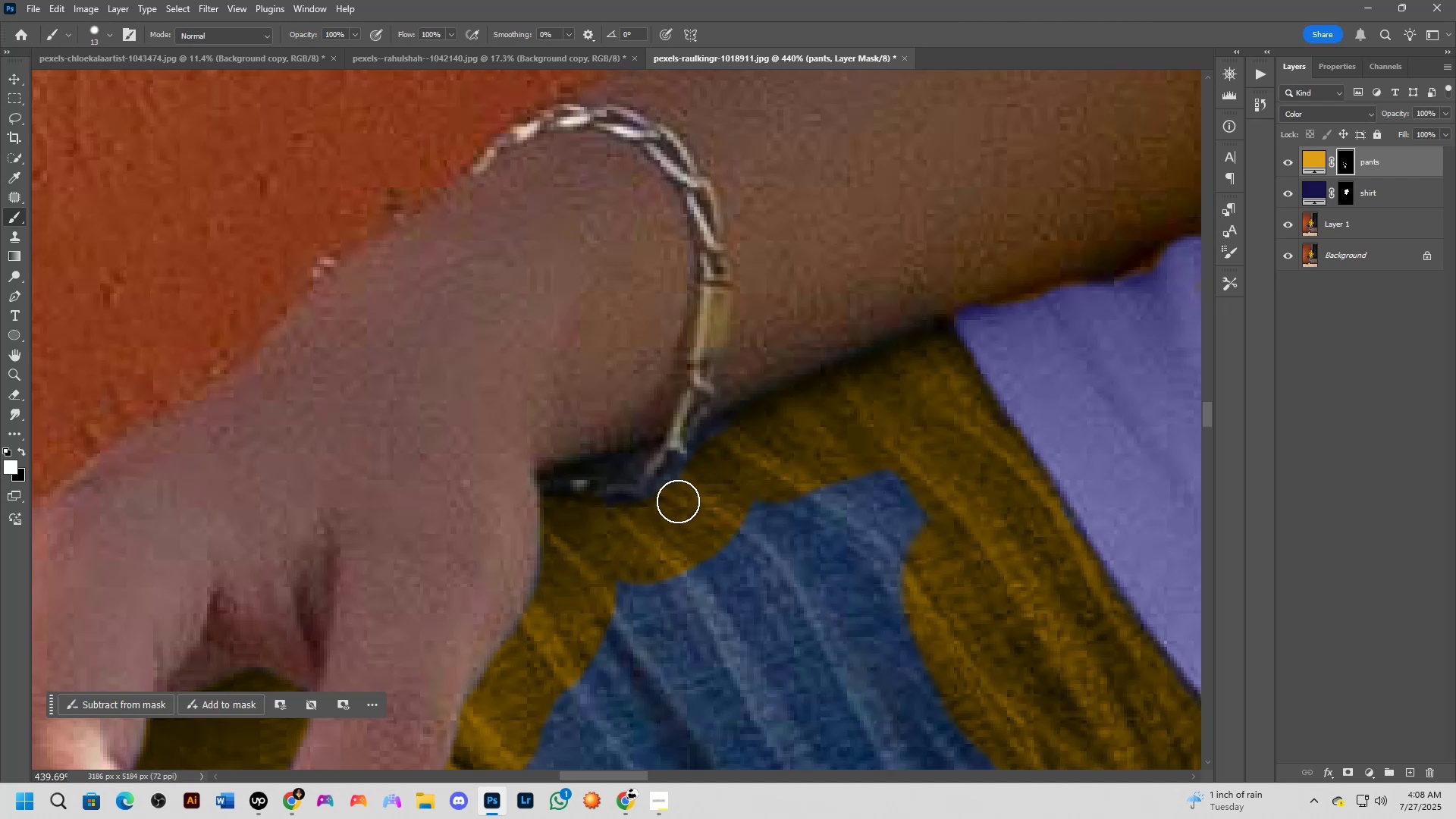 
left_click_drag(start_coordinate=[678, 499], to_coordinate=[708, 463])
 